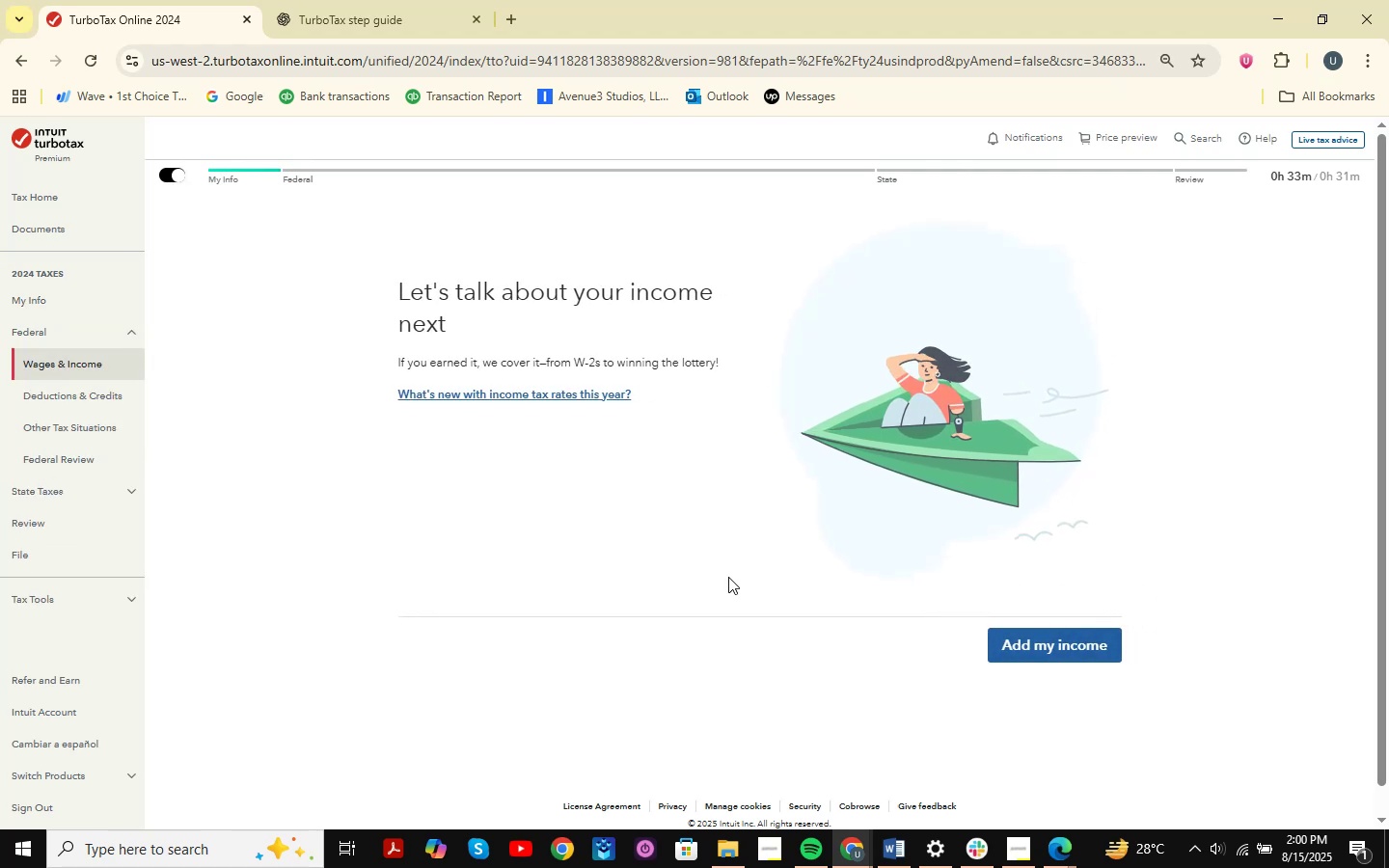 
left_click([1045, 643])
 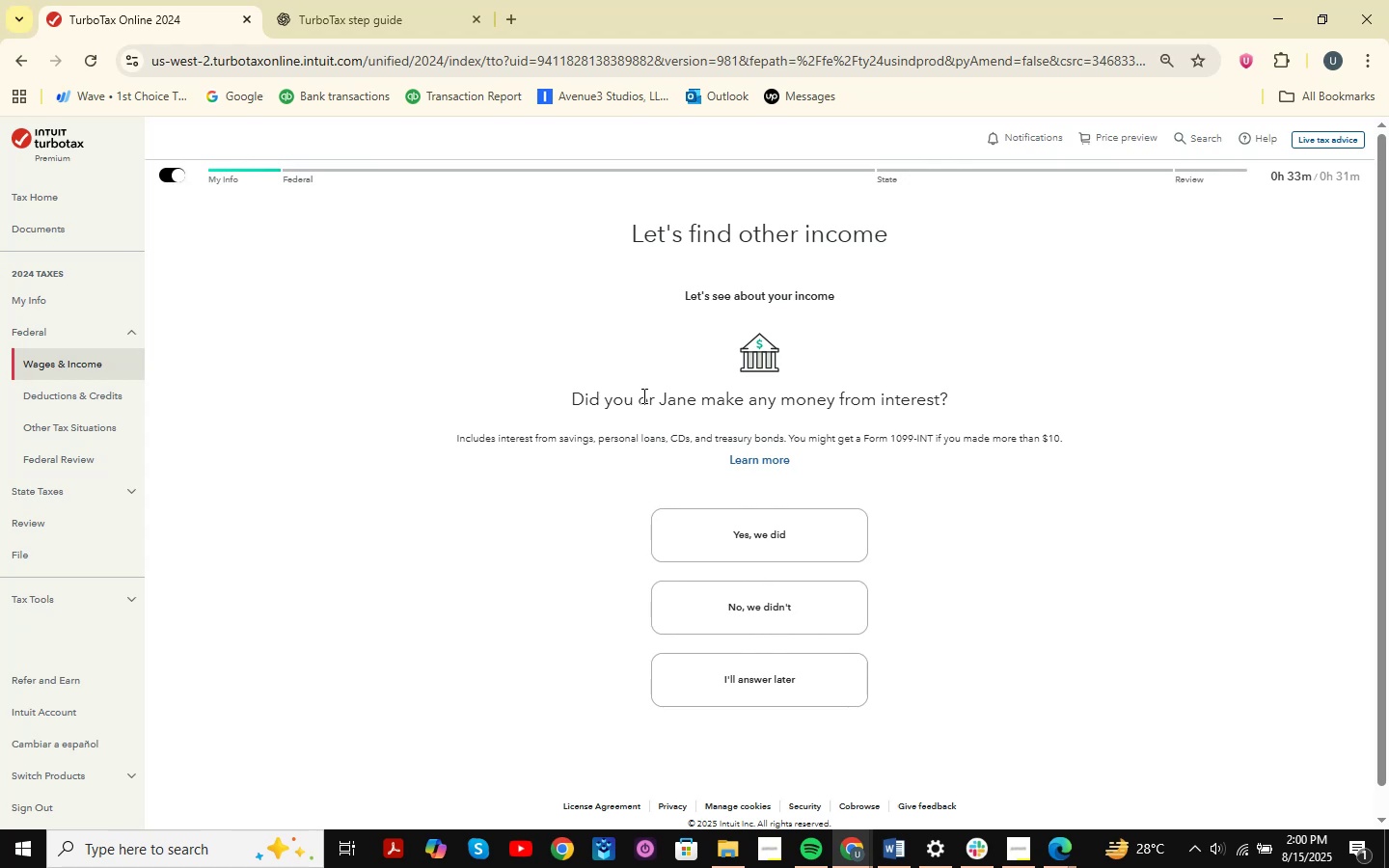 
wait(8.95)
 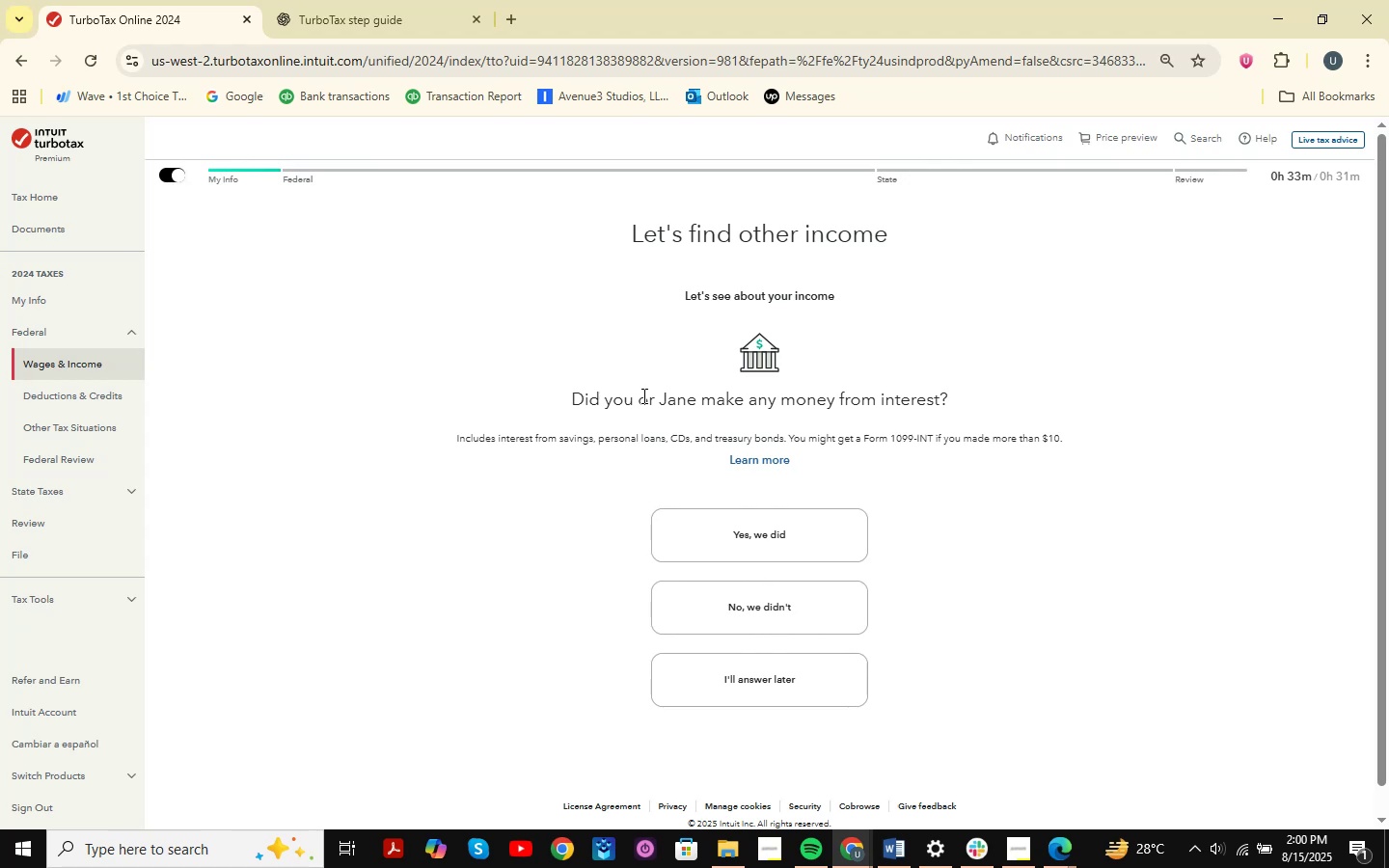 
key(Alt+AltLeft)
 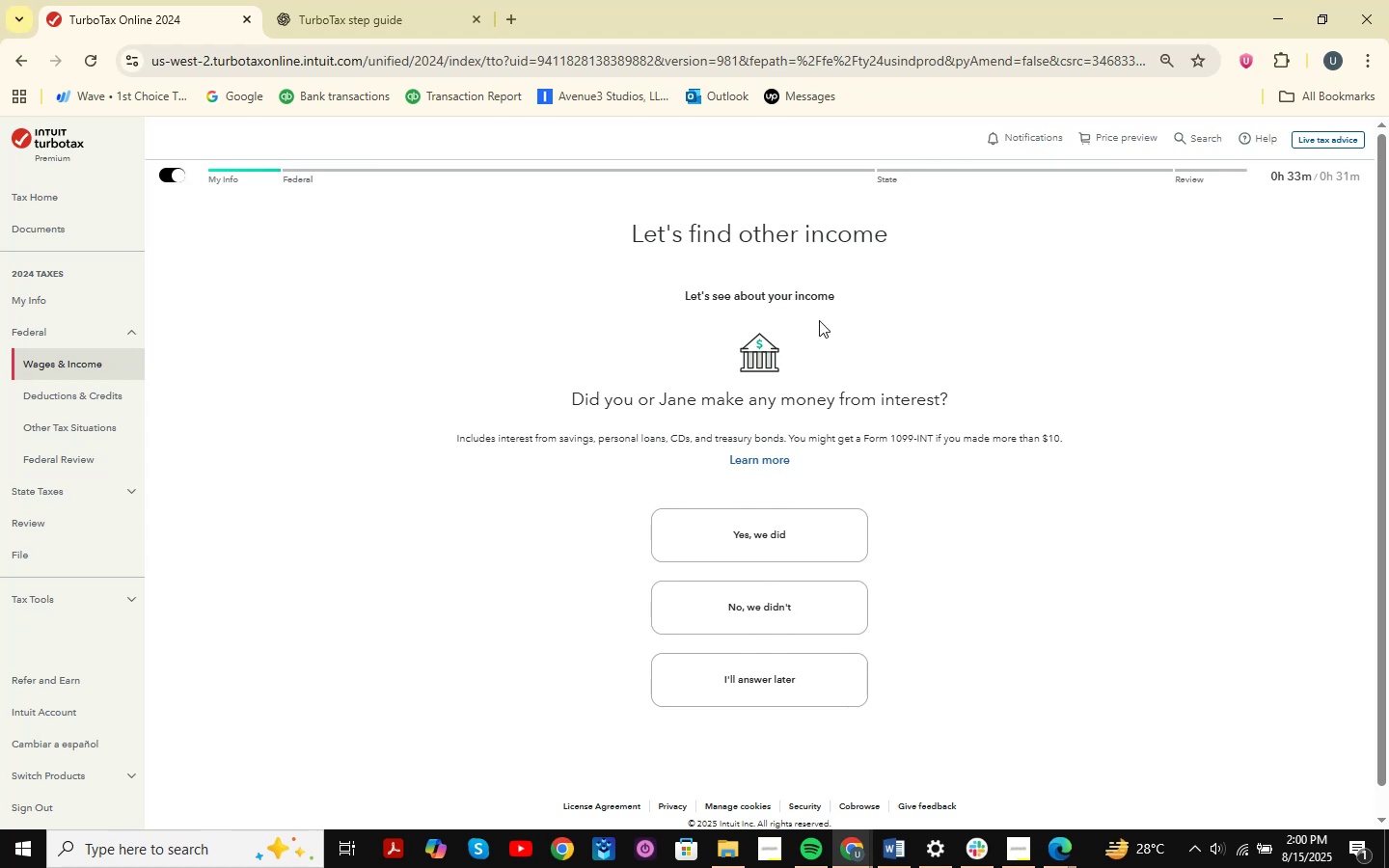 
key(Alt+Tab)
 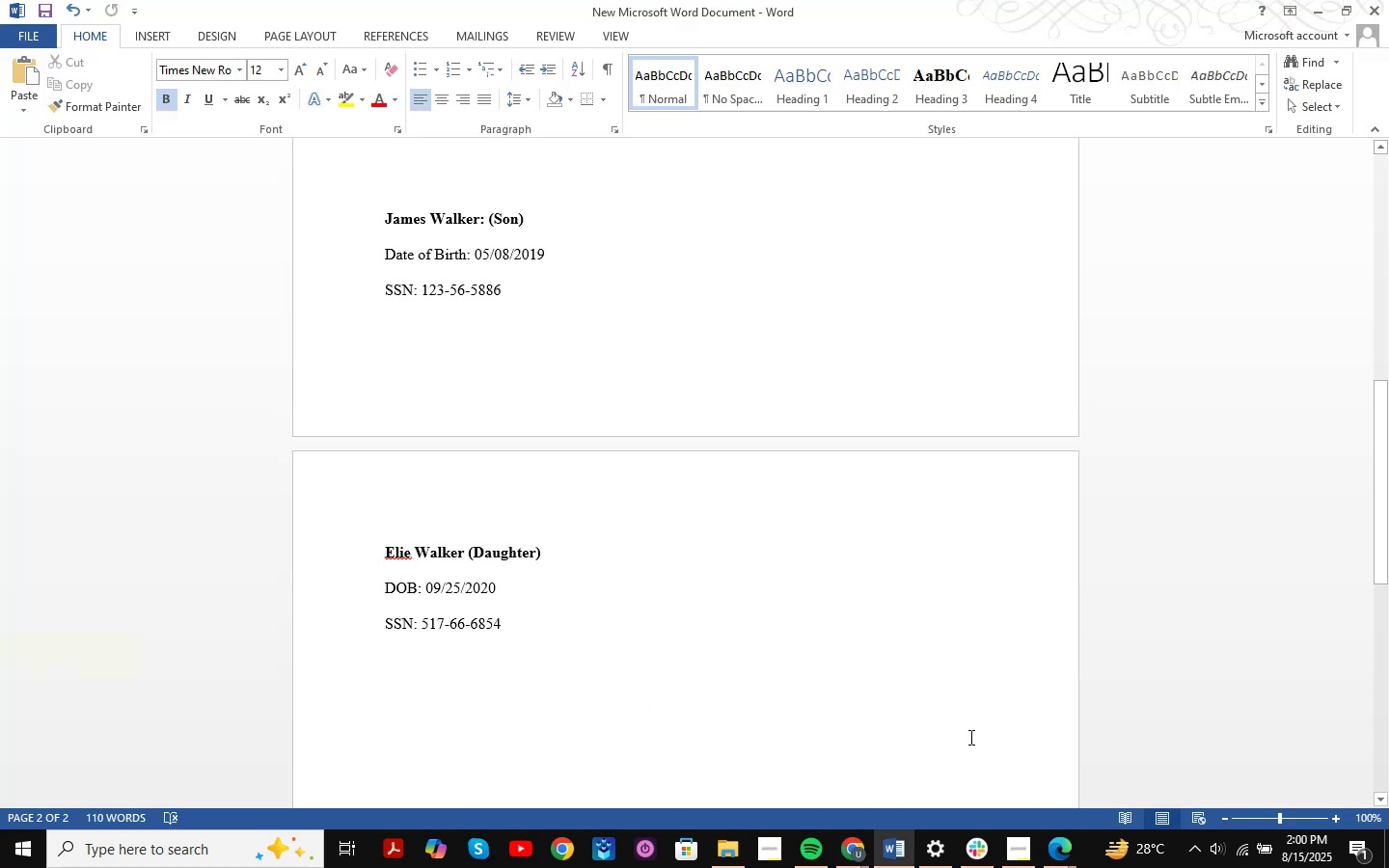 
scroll: coordinate [839, 494], scroll_direction: up, amount: 20.0
 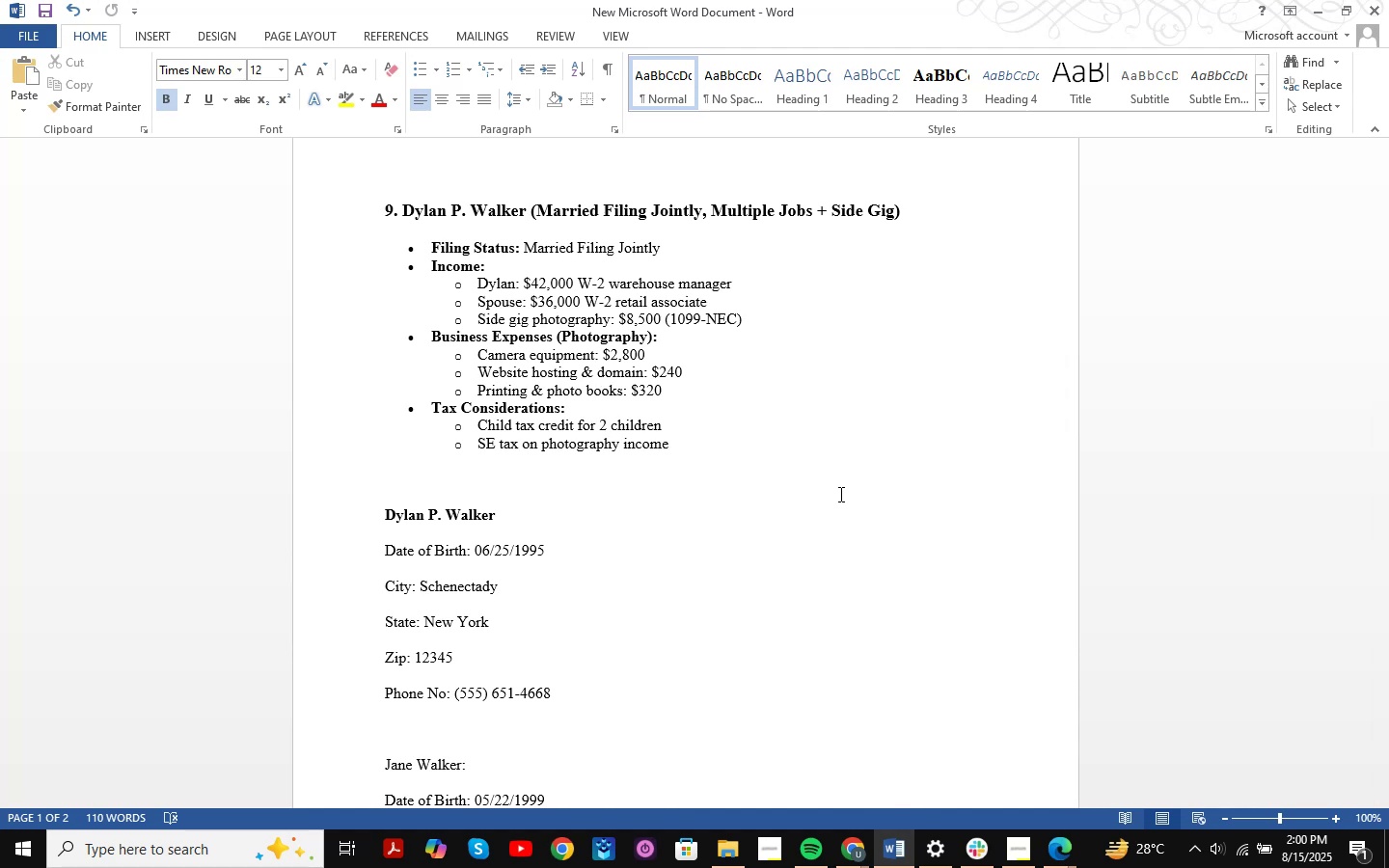 
wait(11.84)
 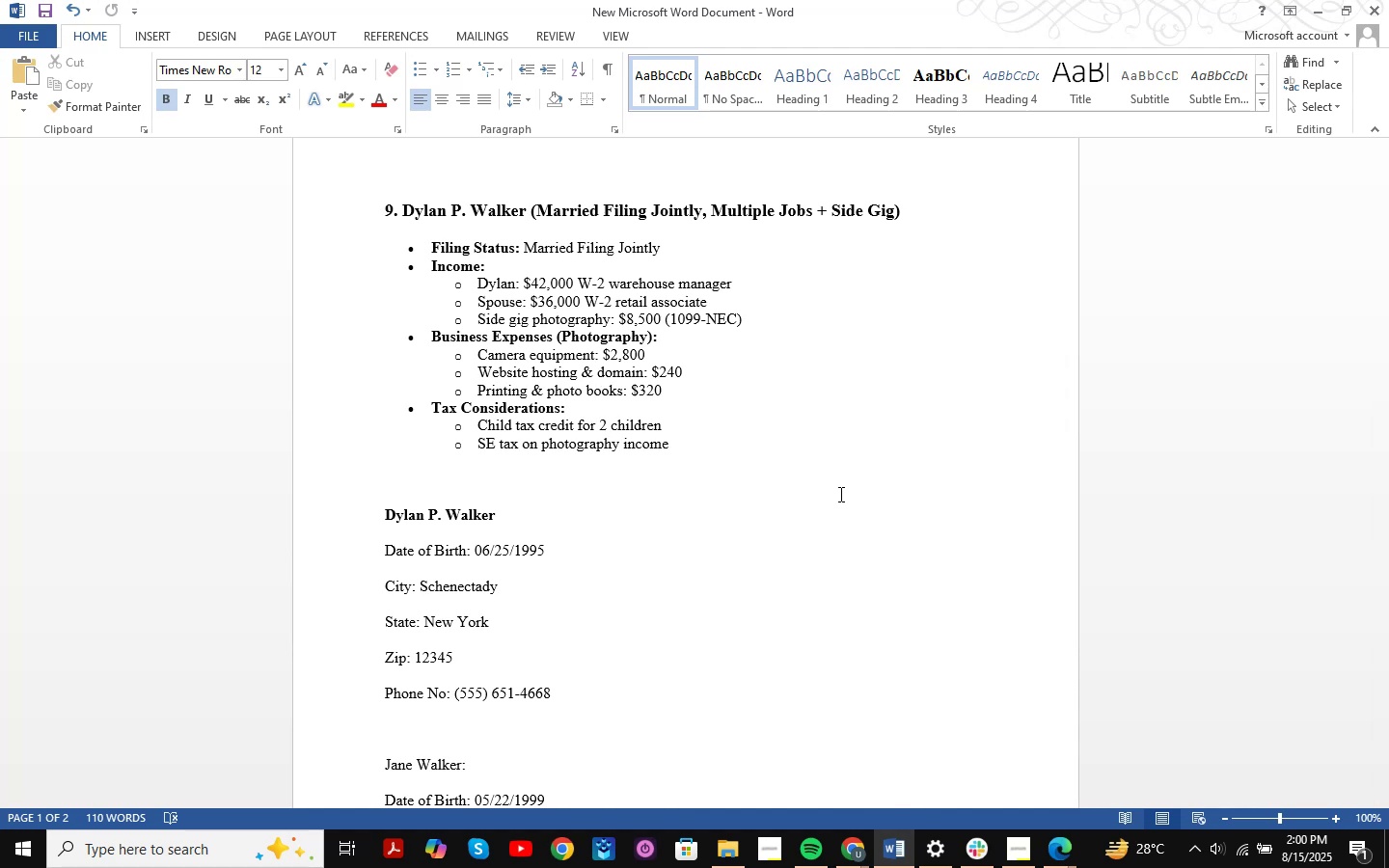 
left_click([1312, 1])
 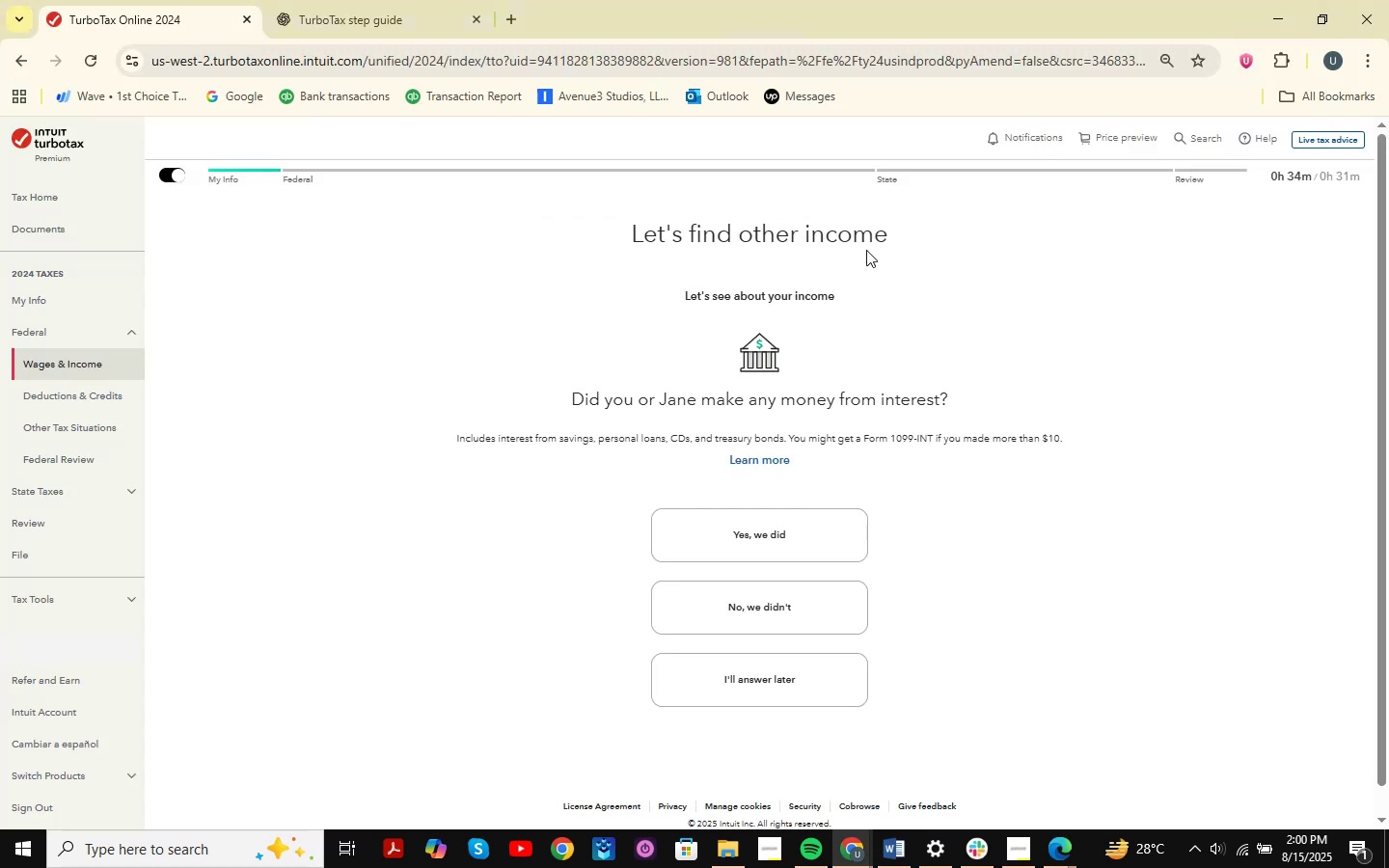 
scroll: coordinate [958, 320], scroll_direction: down, amount: 1.0
 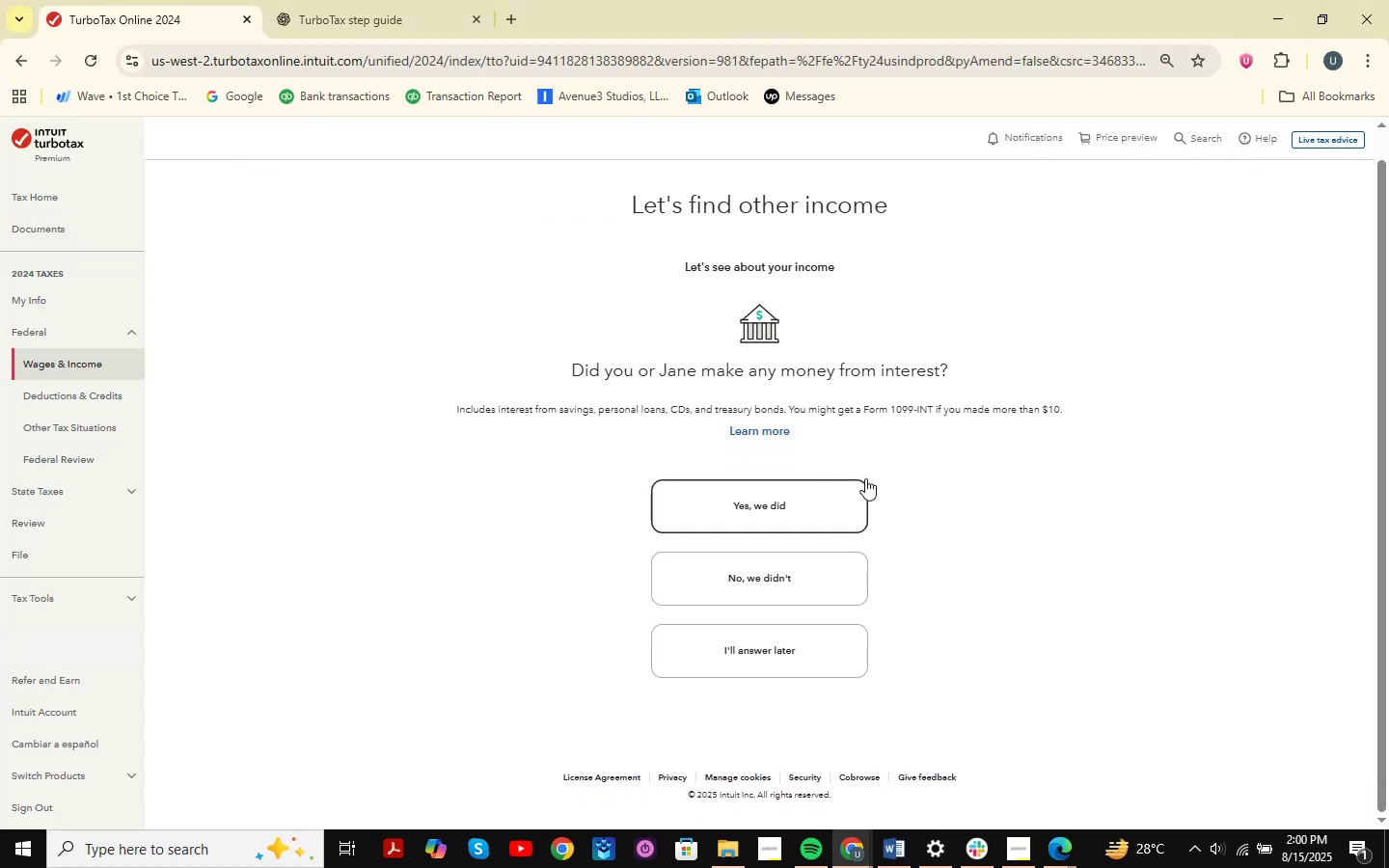 
key(Shift+ShiftLeft)
 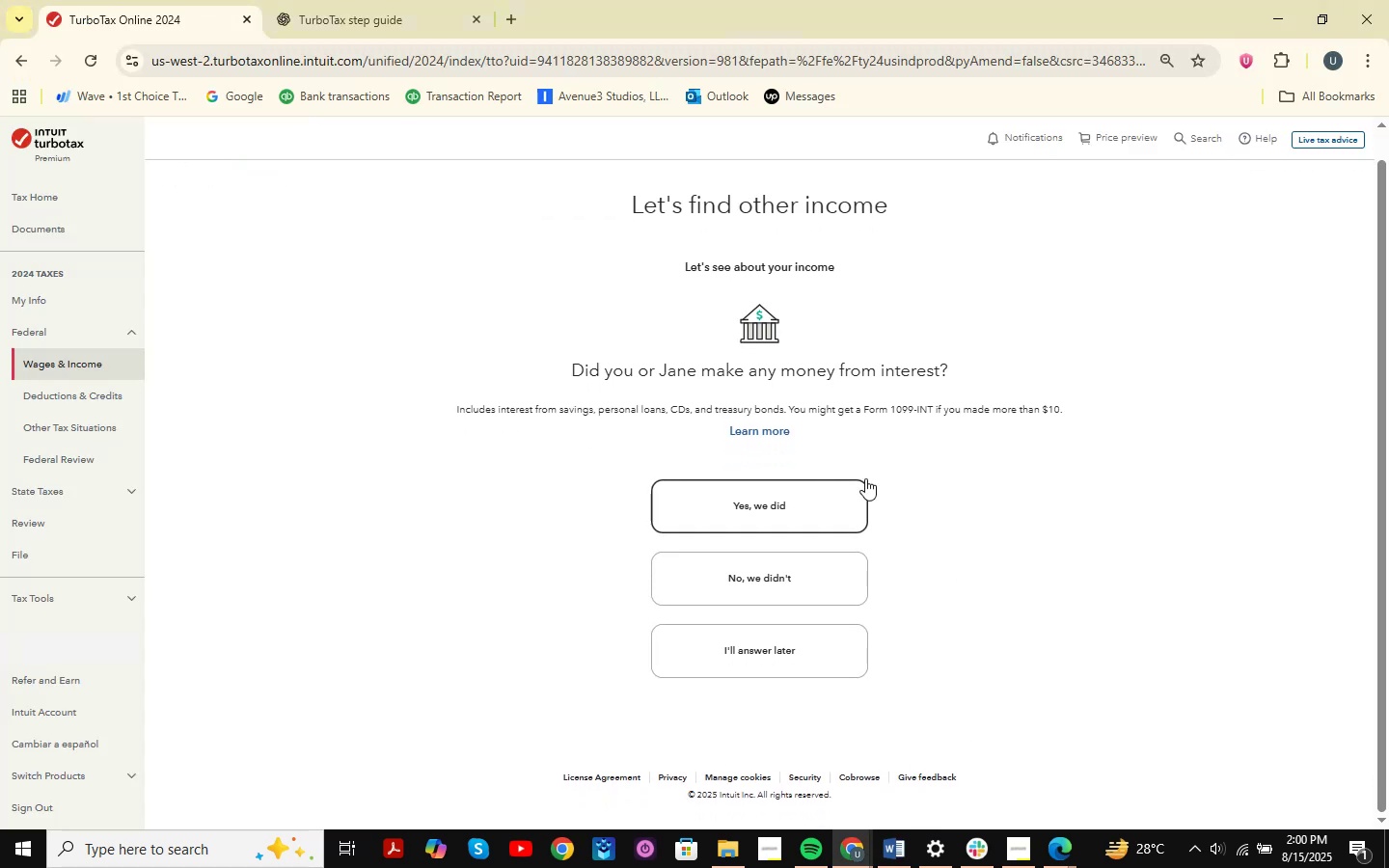 
key(Meta+Shift+MetaLeft)
 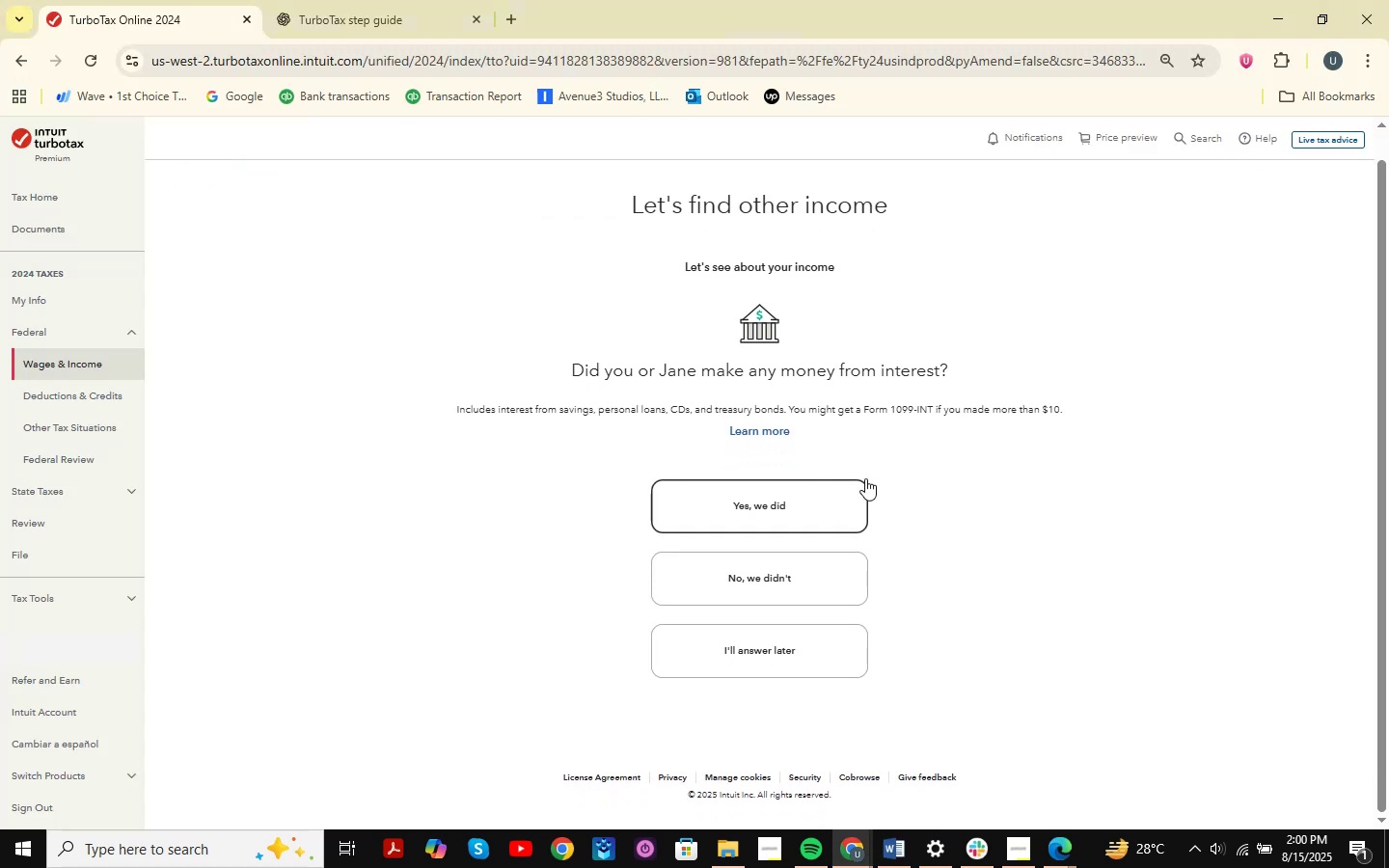 
key(Meta+Shift+S)
 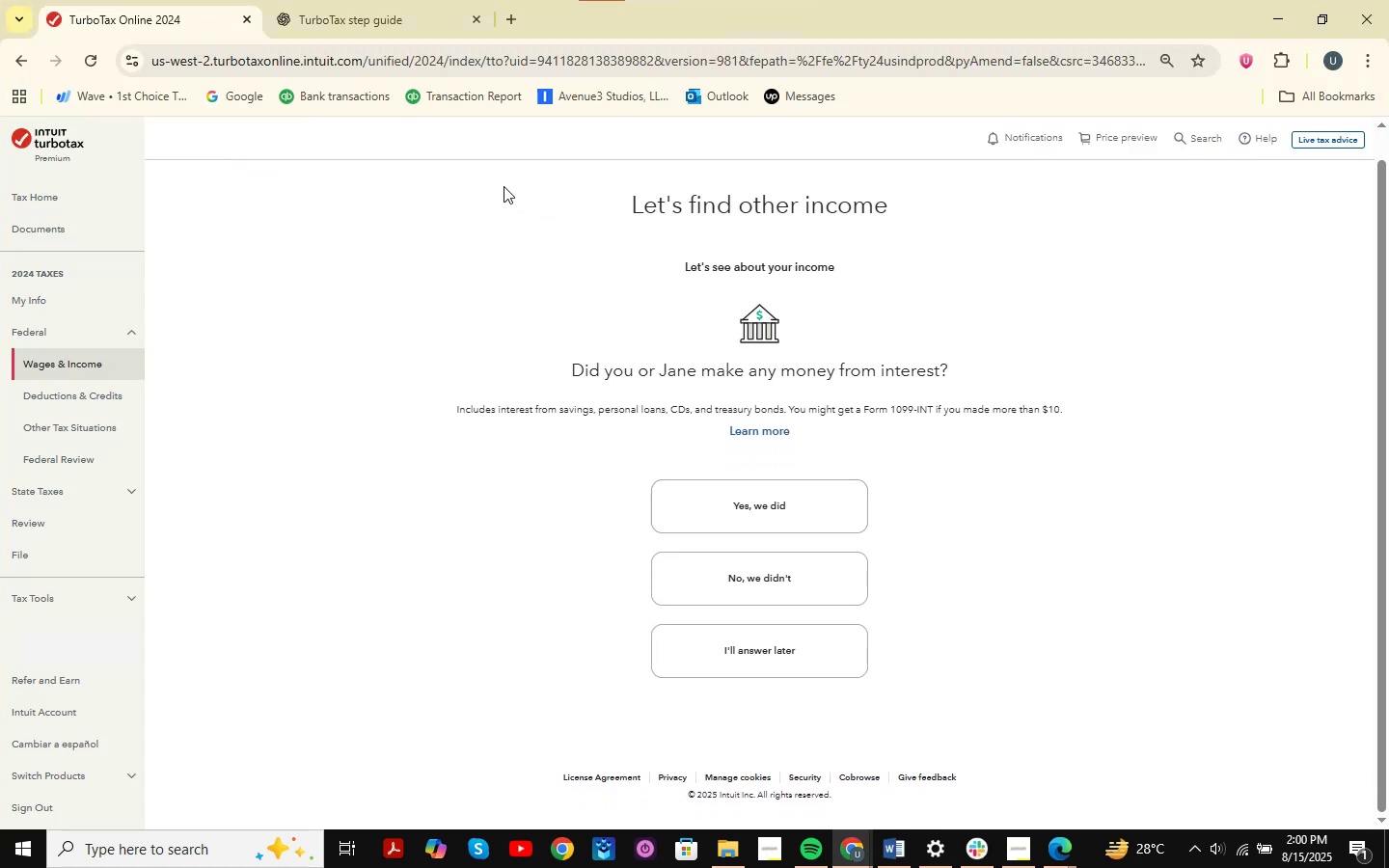 
left_click_drag(start_coordinate=[427, 171], to_coordinate=[1144, 745])
 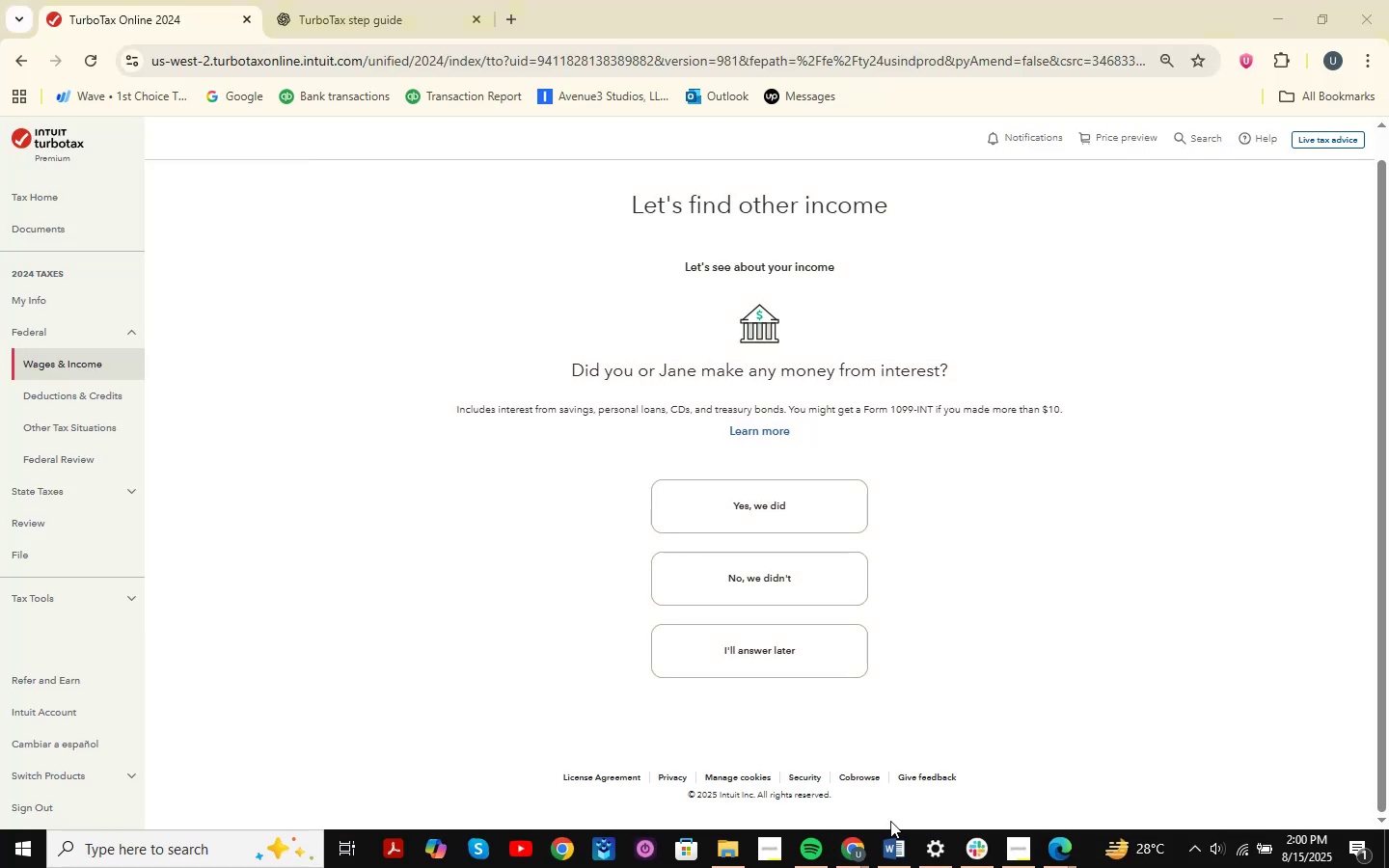 
left_click([863, 843])
 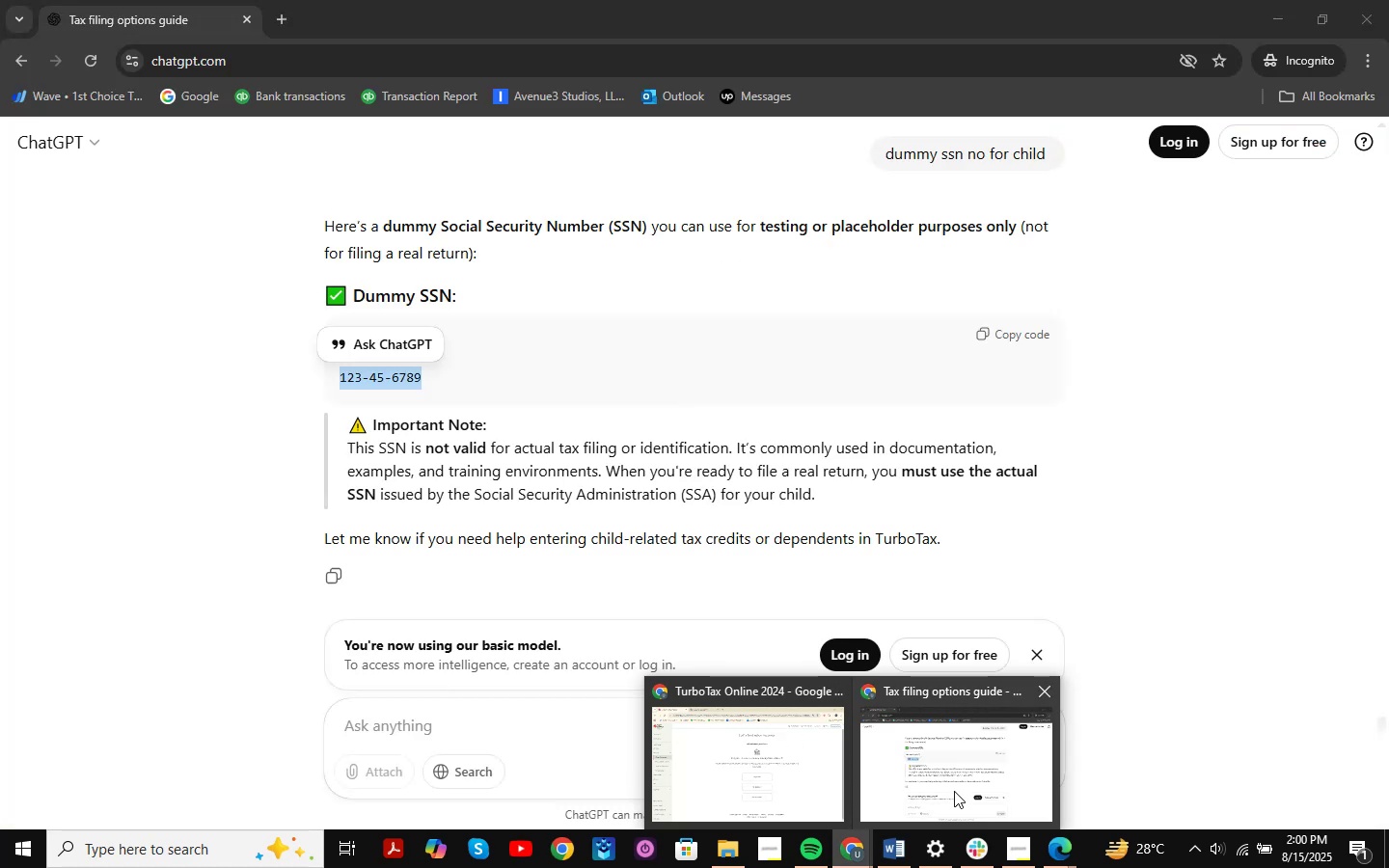 
wait(5.19)
 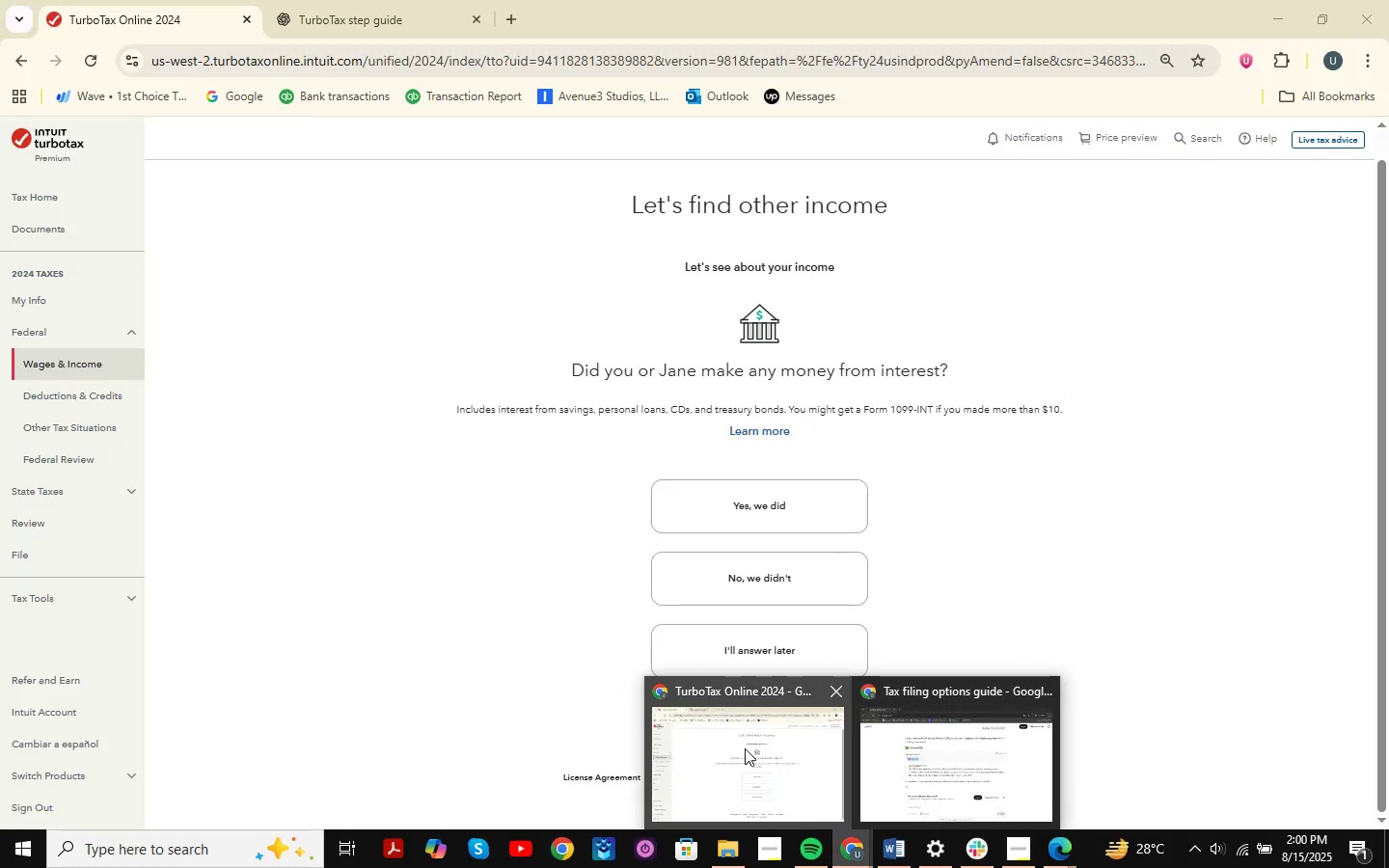 
left_click([954, 791])
 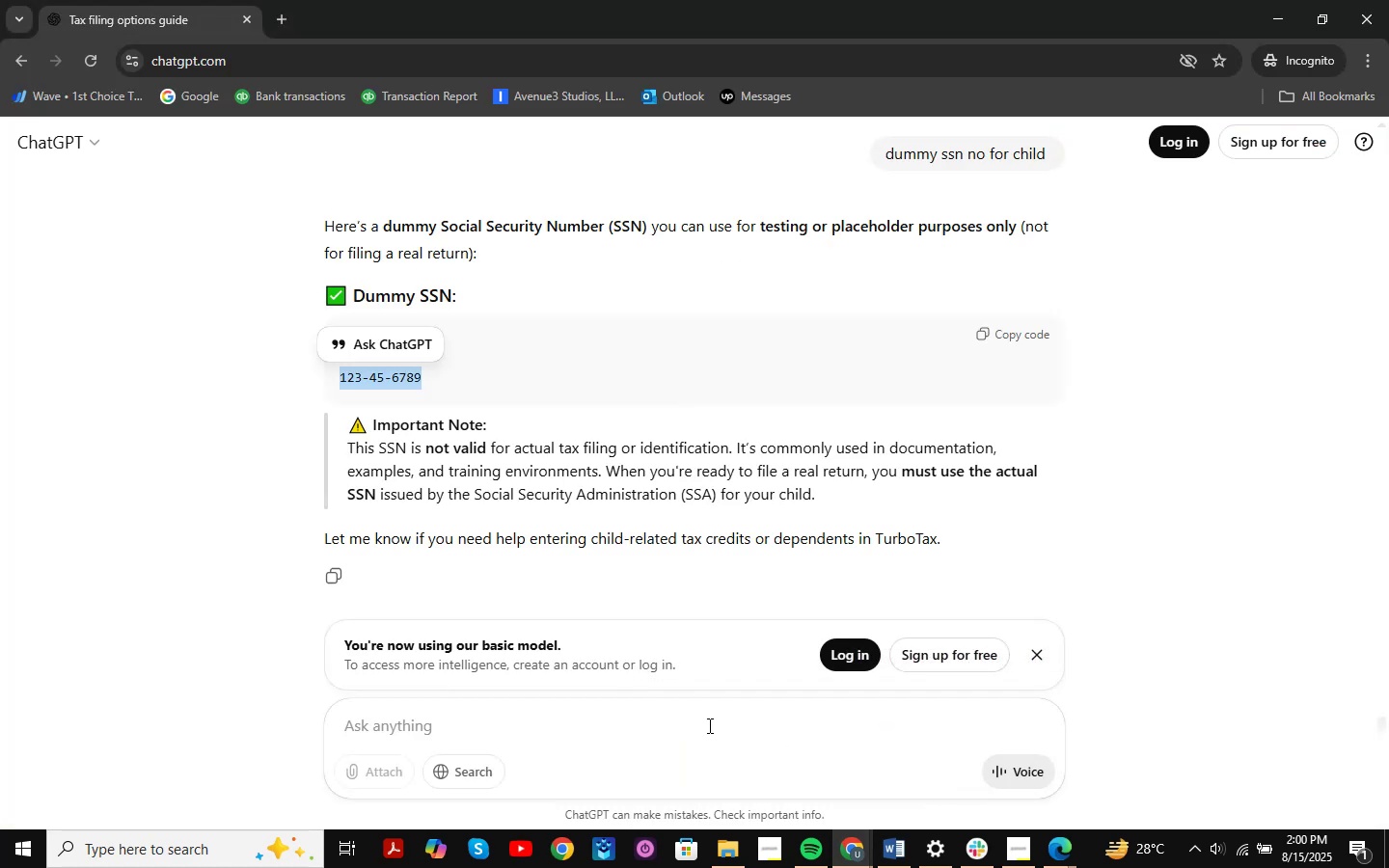 
left_click([628, 720])
 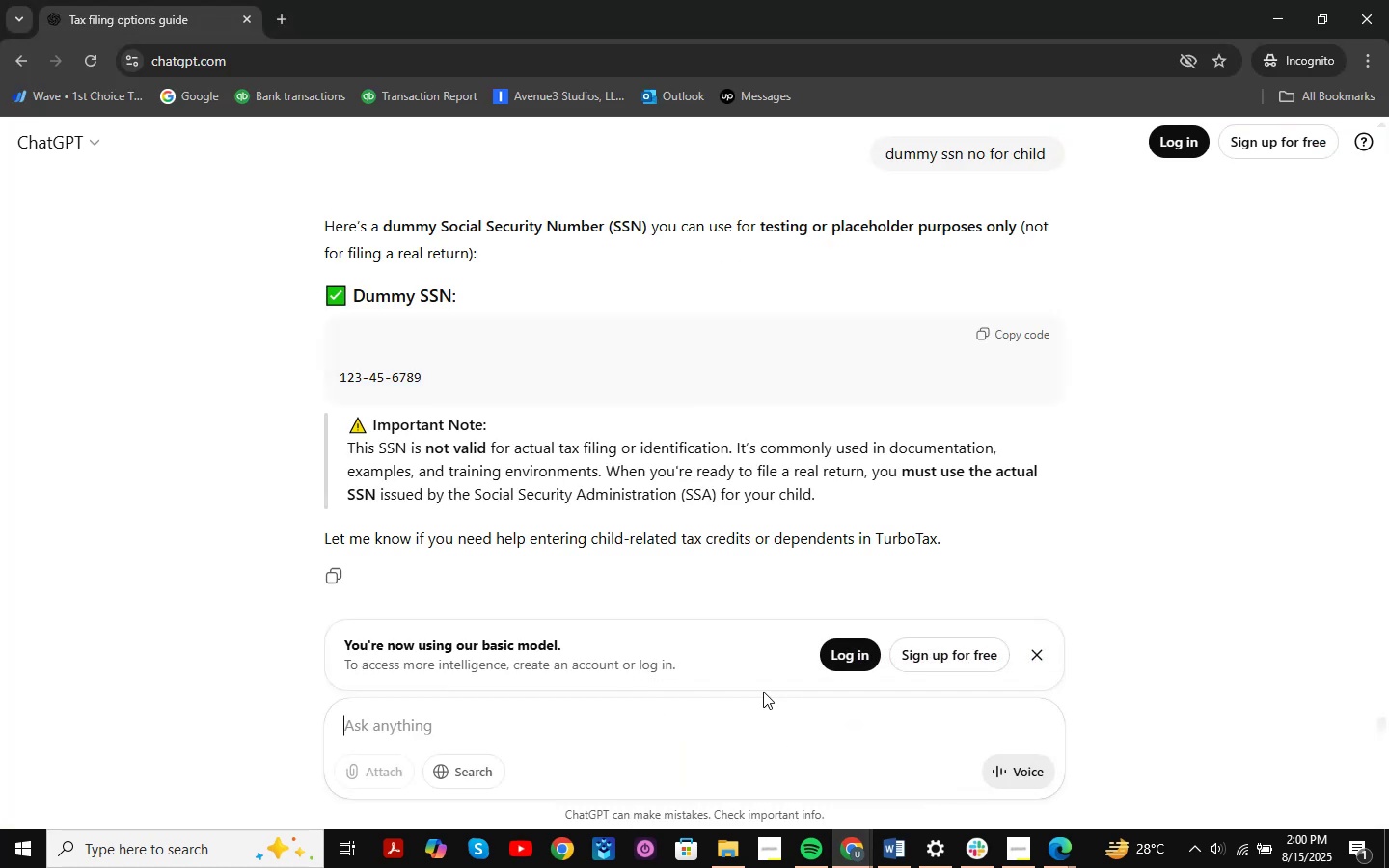 
key(Control+V)
 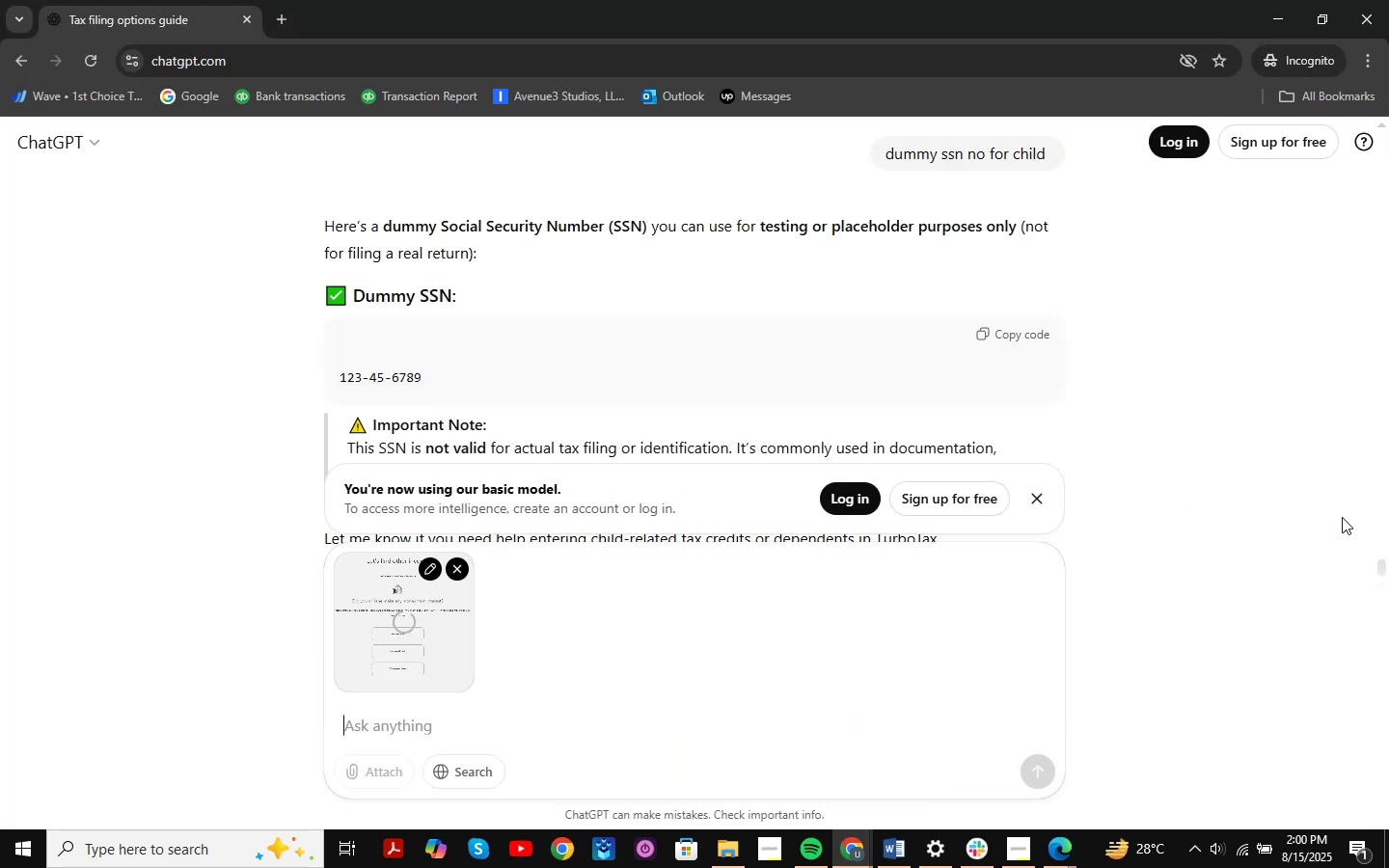 
type(DI)
key(Backspace)
type(i )
key(Backspace)
type(d any of the information relates to the above m,ention)
key(Backspace)
key(Backspace)
key(Backspace)
key(Backspace)
key(Backspace)
key(Backspace)
key(Backspace)
type(entioned scenario )
key(Backspace)
type(?)
 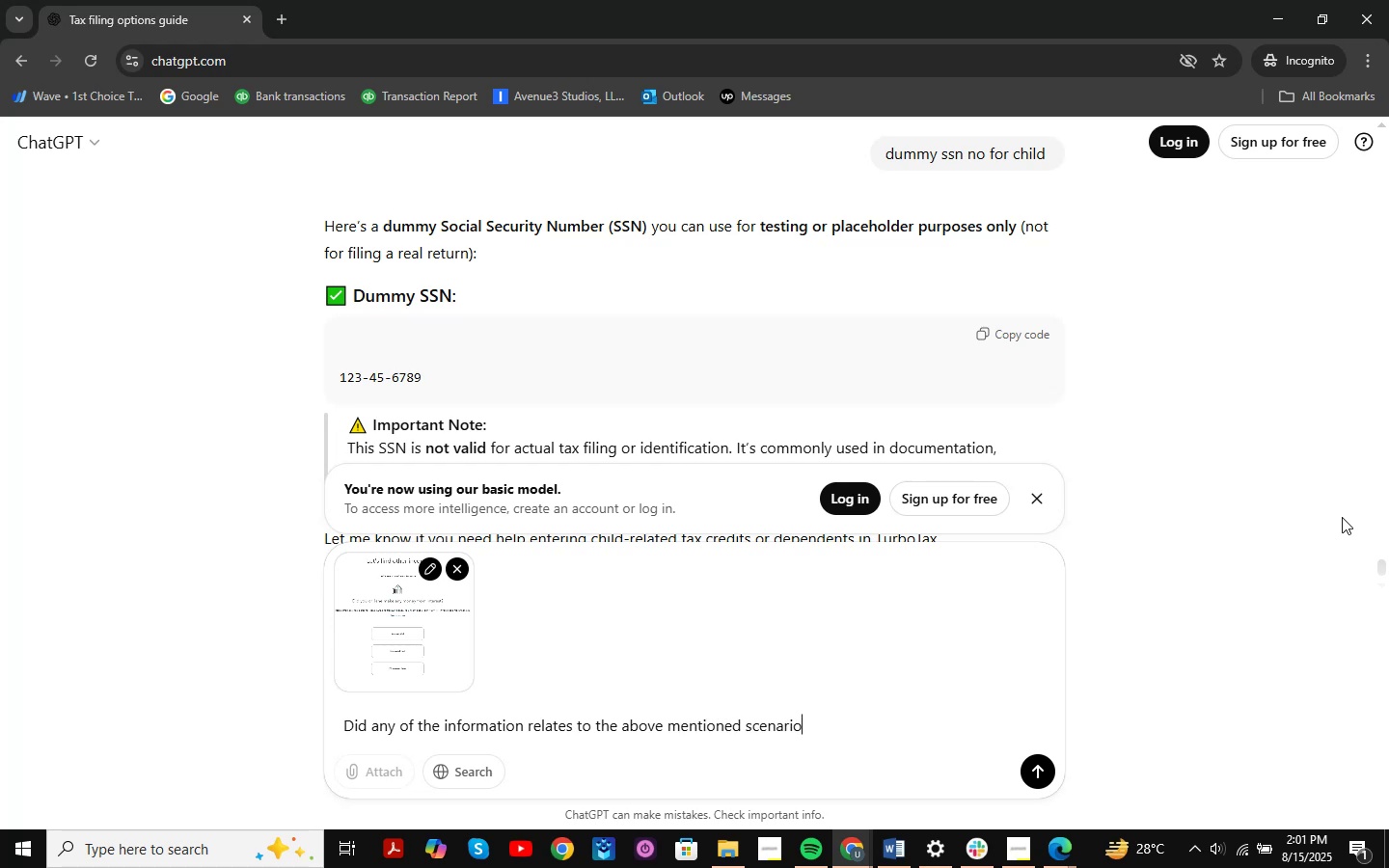 
key(Enter)
 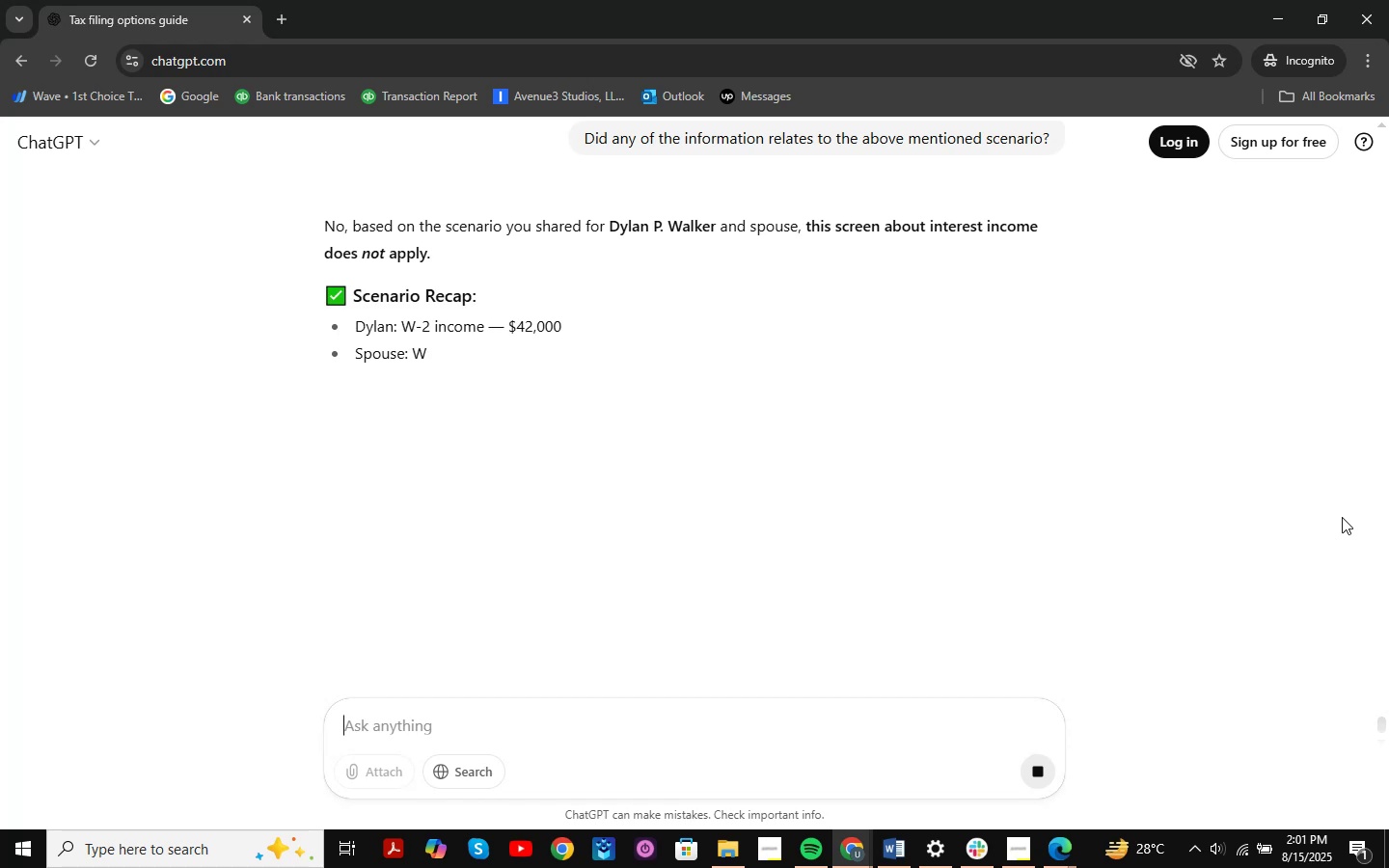 
wait(12.24)
 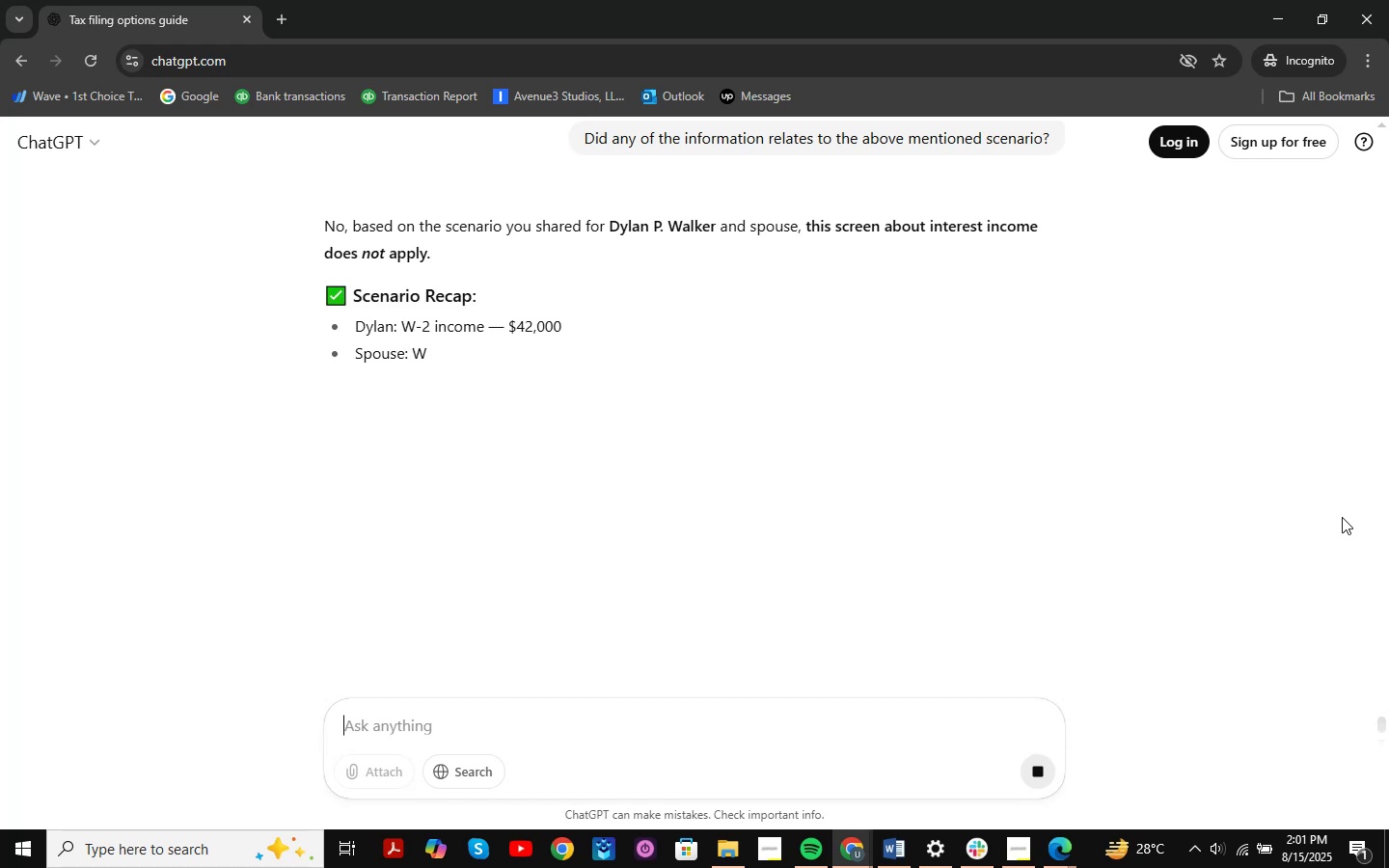 
scroll: coordinate [863, 405], scroll_direction: down, amount: 3.0
 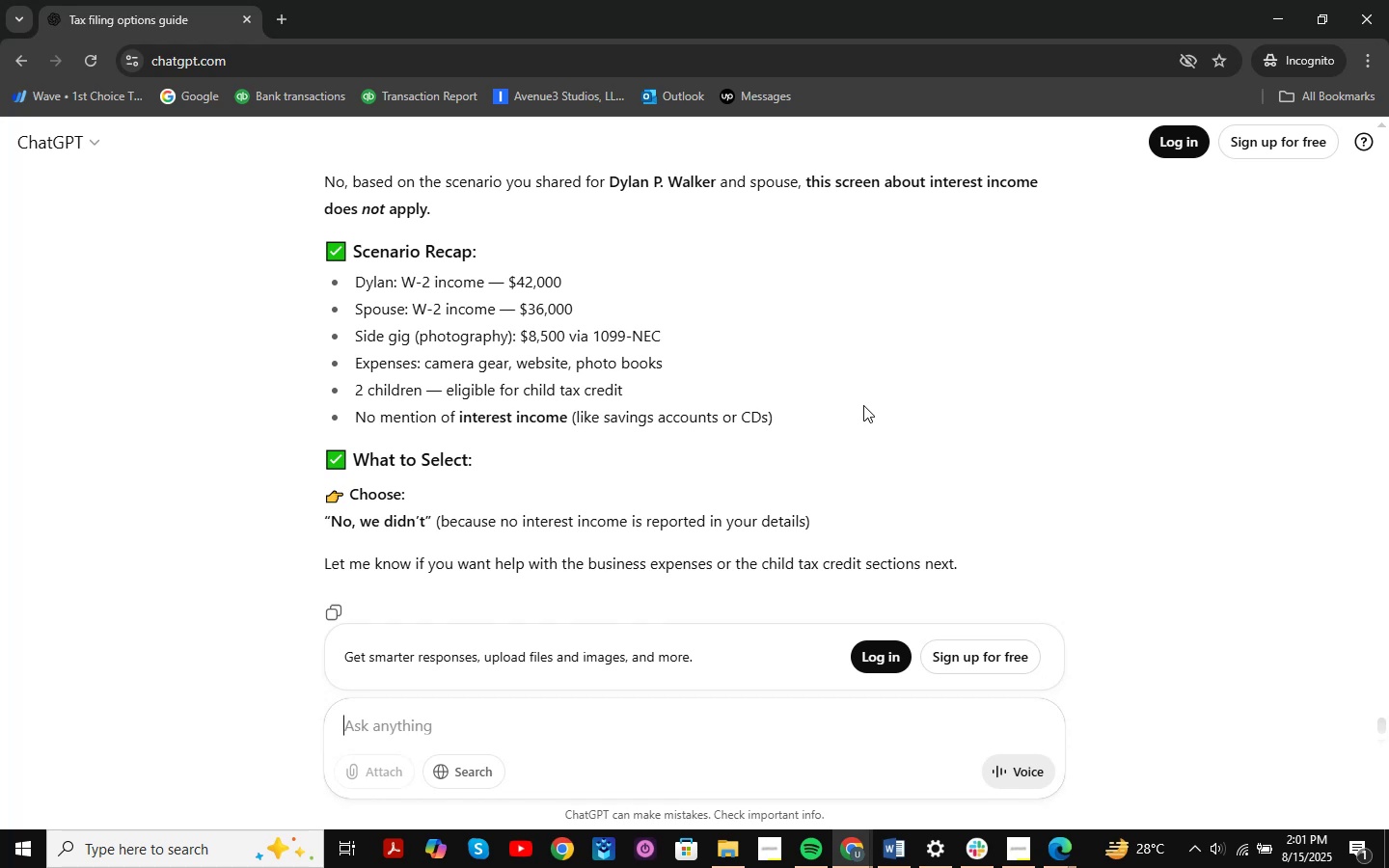 
wait(14.83)
 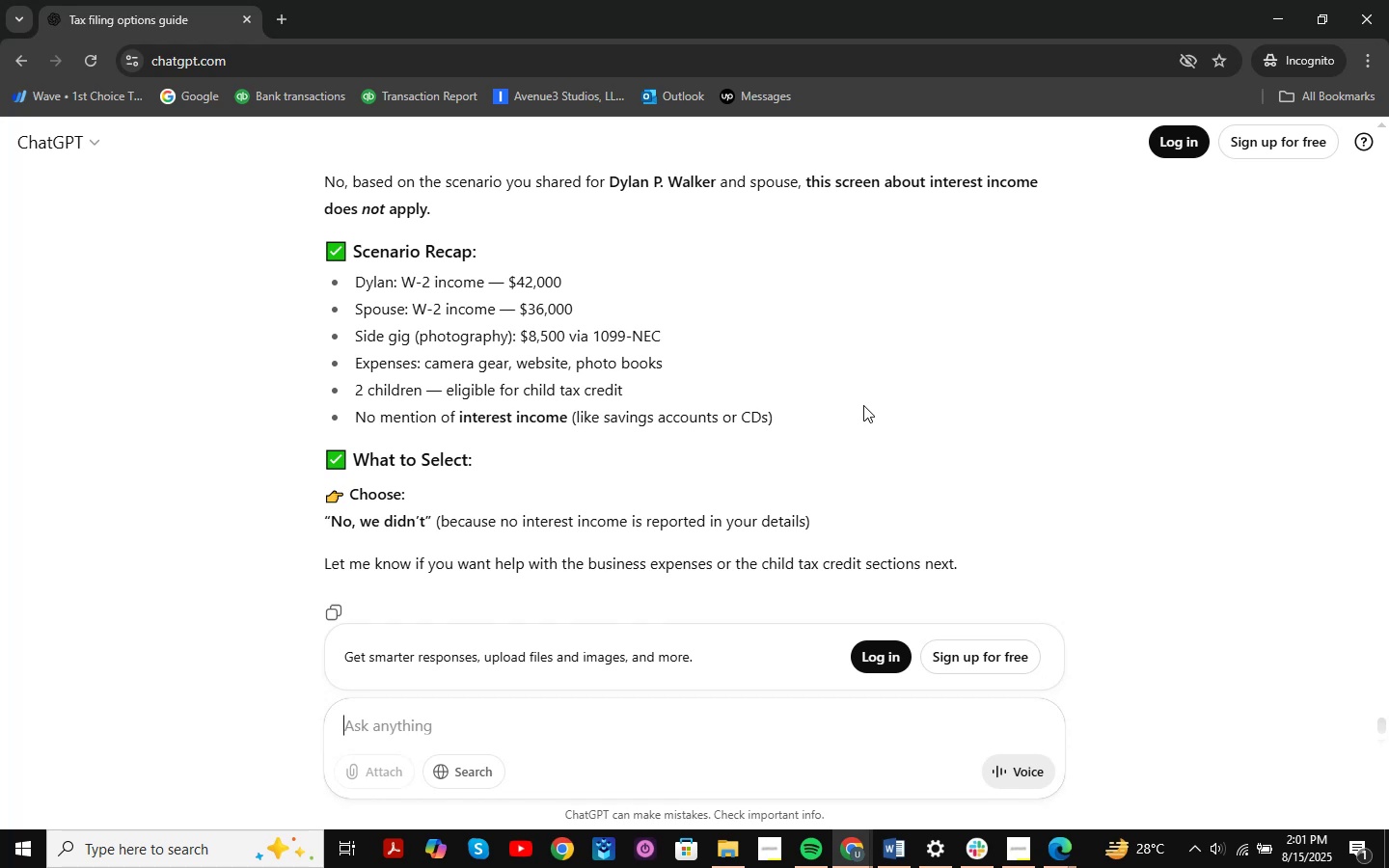 
scroll: coordinate [586, 508], scroll_direction: down, amount: 1.0
 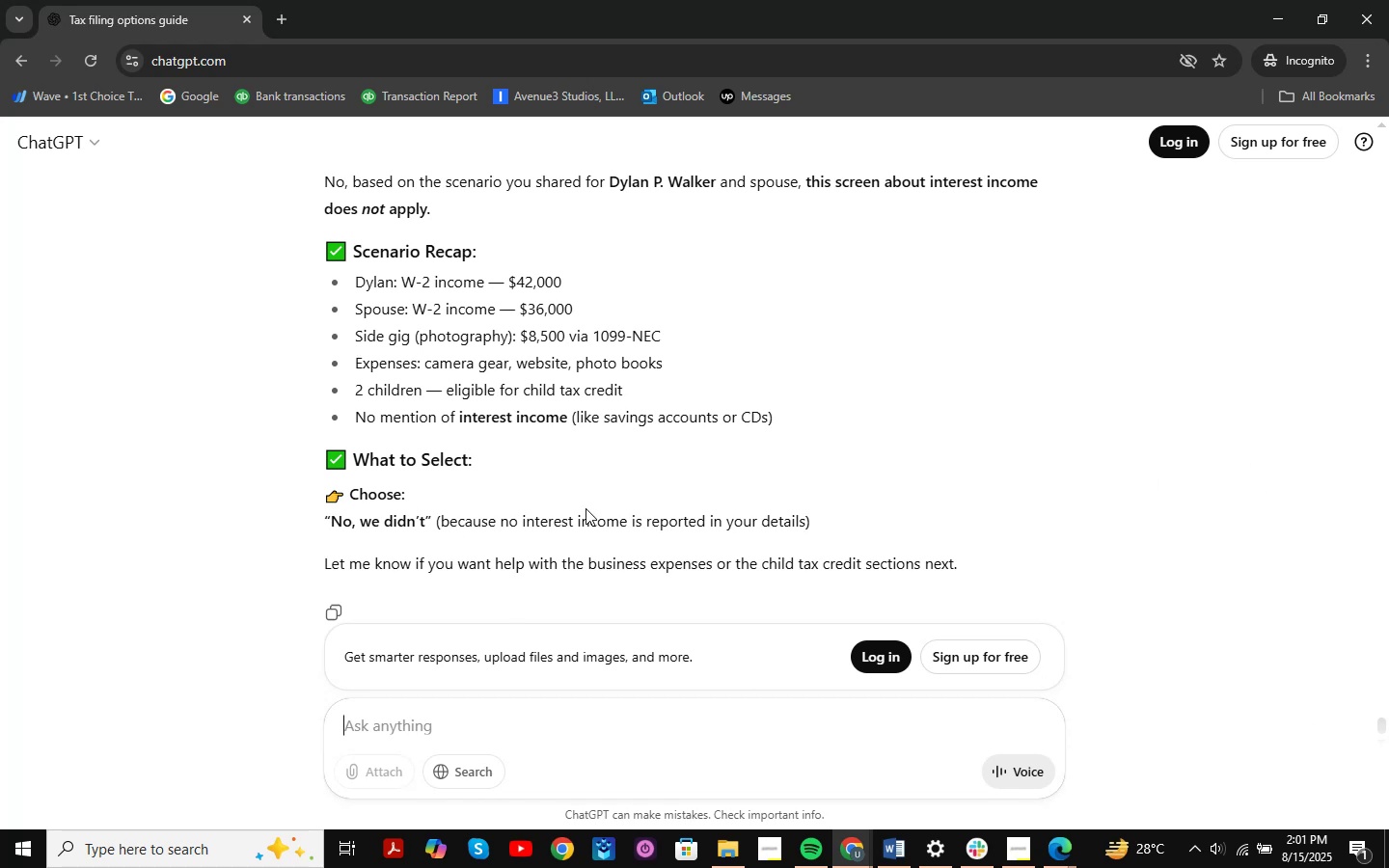 
key(Alt+AltLeft)
 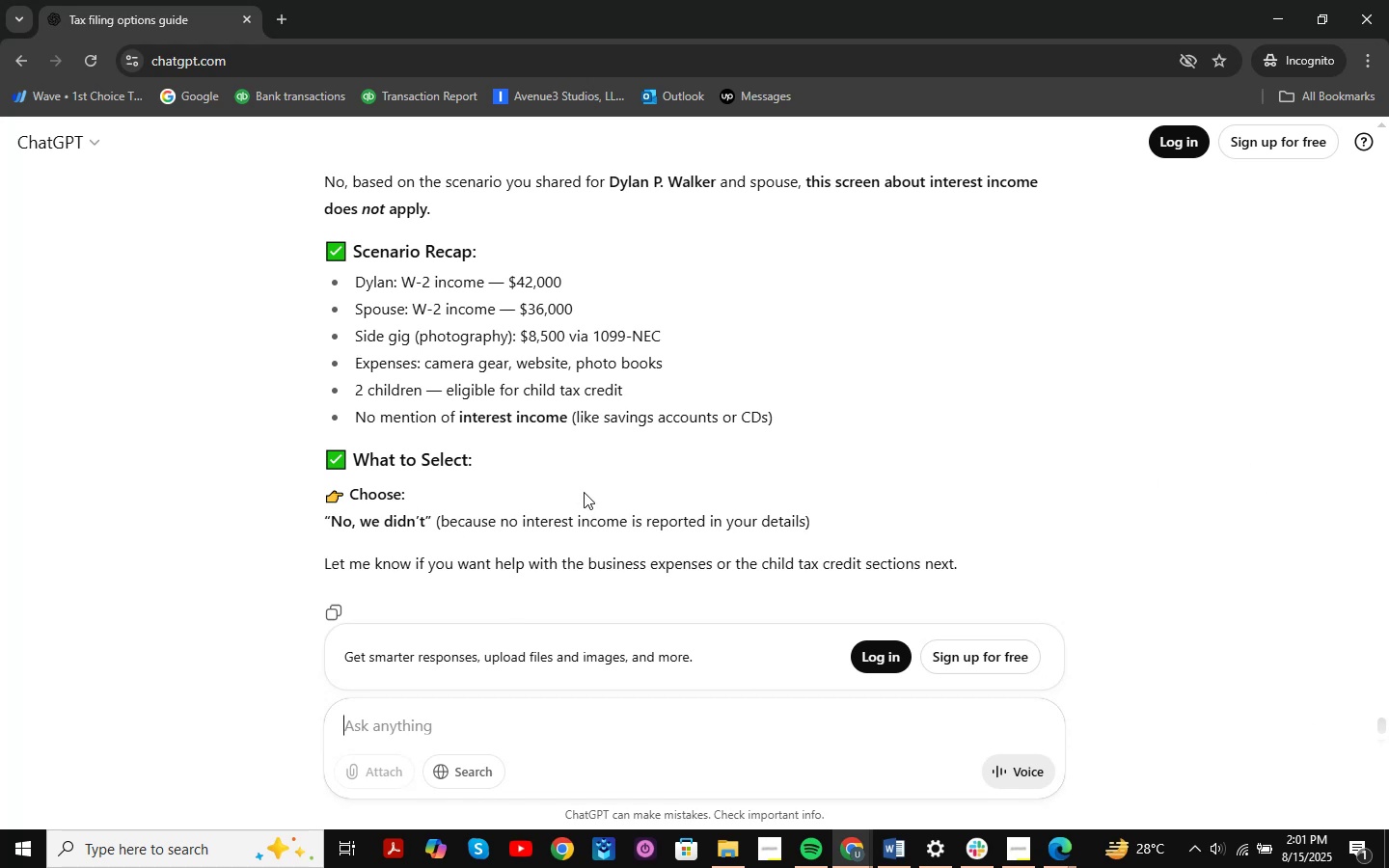 
key(Alt+Tab)
 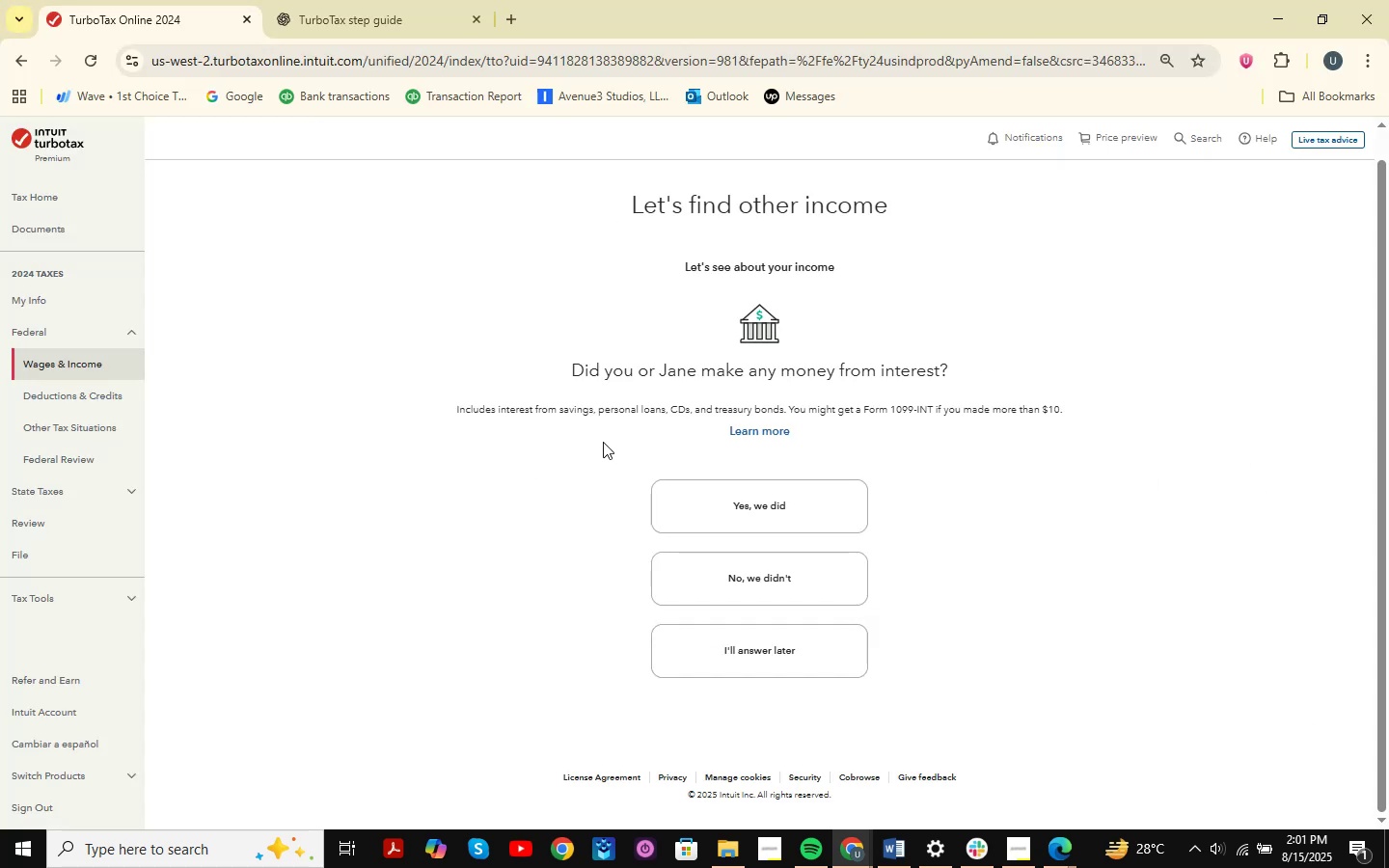 
left_click([742, 582])
 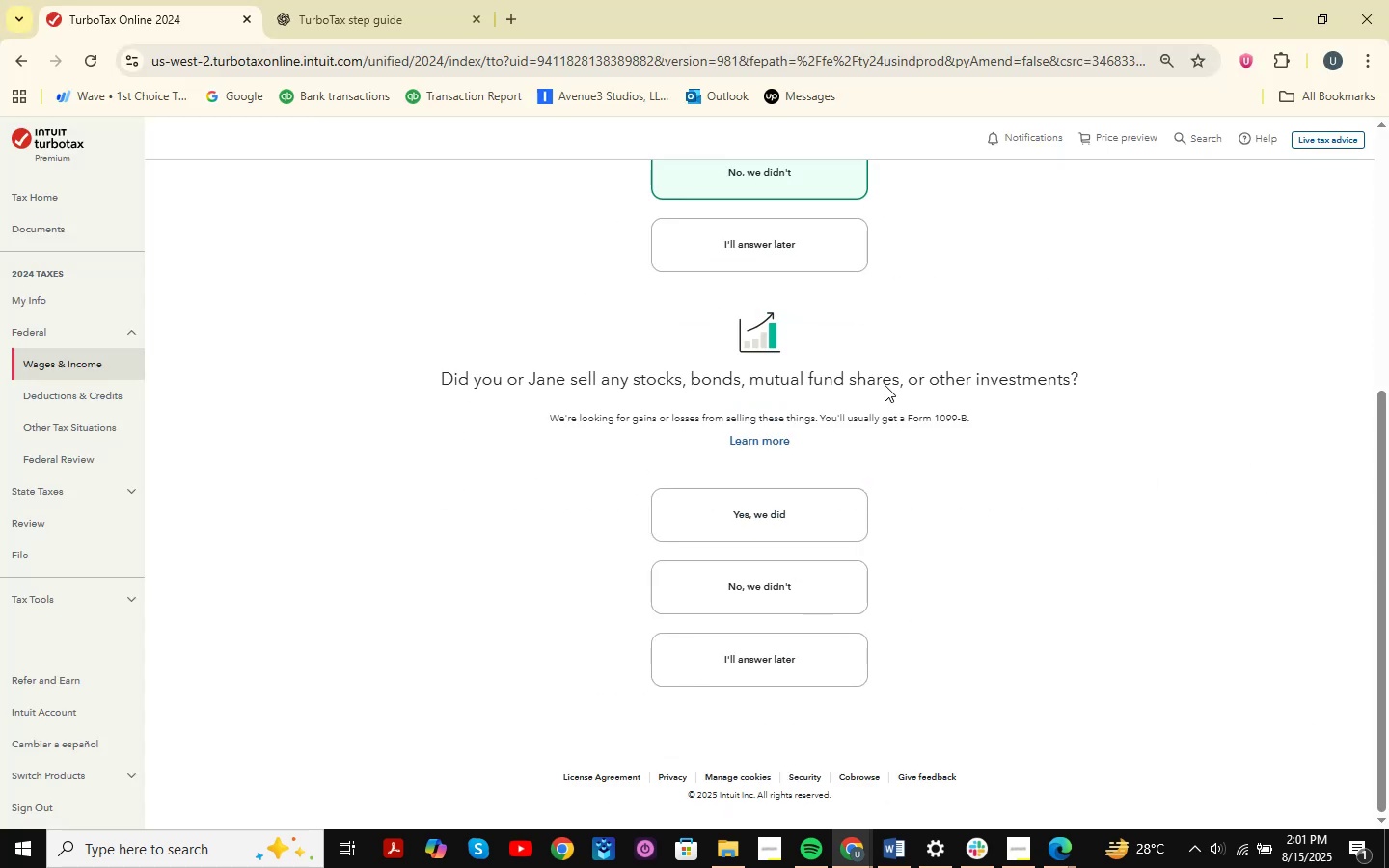 
scroll: coordinate [1038, 435], scroll_direction: down, amount: 2.0
 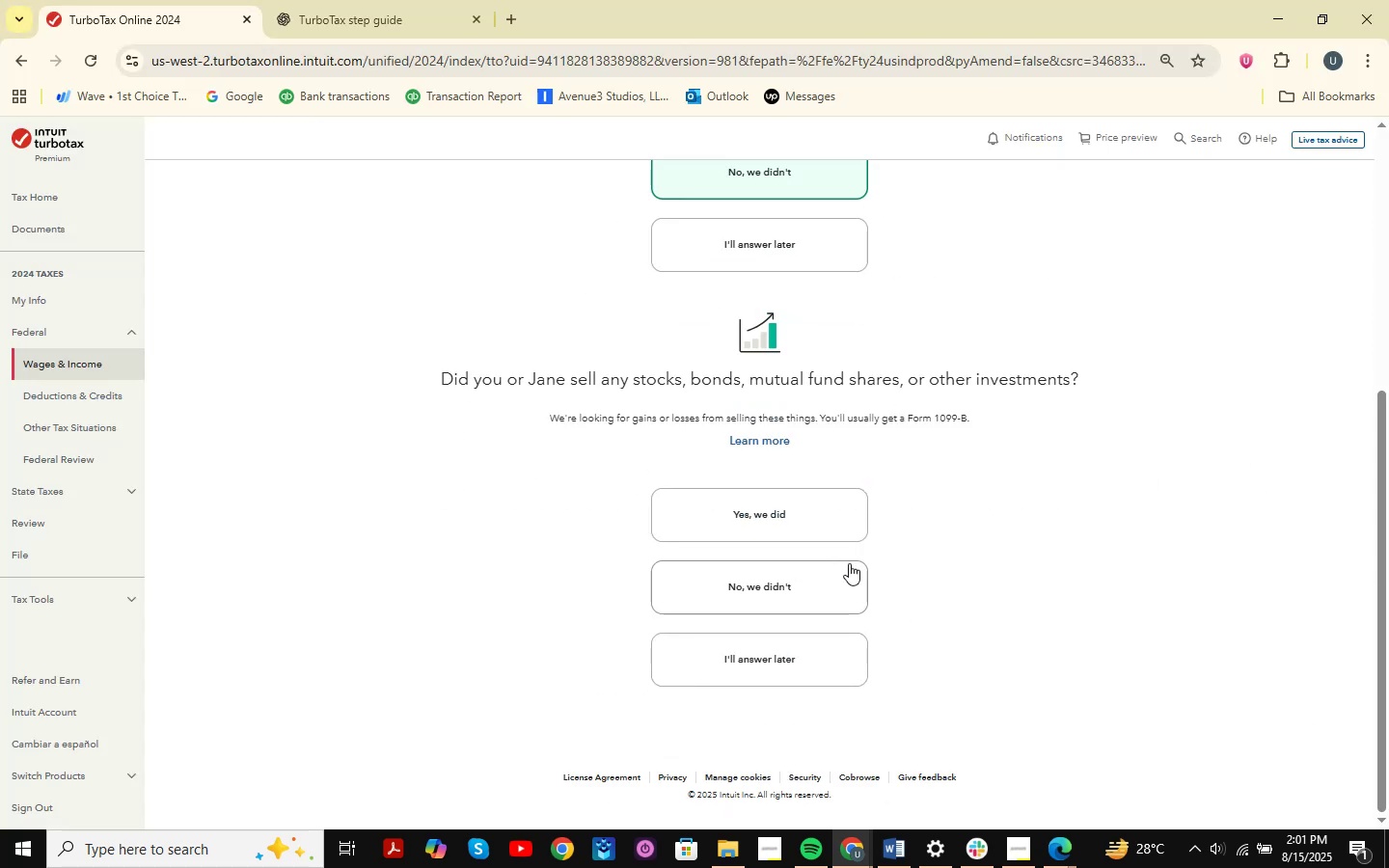 
left_click([837, 569])
 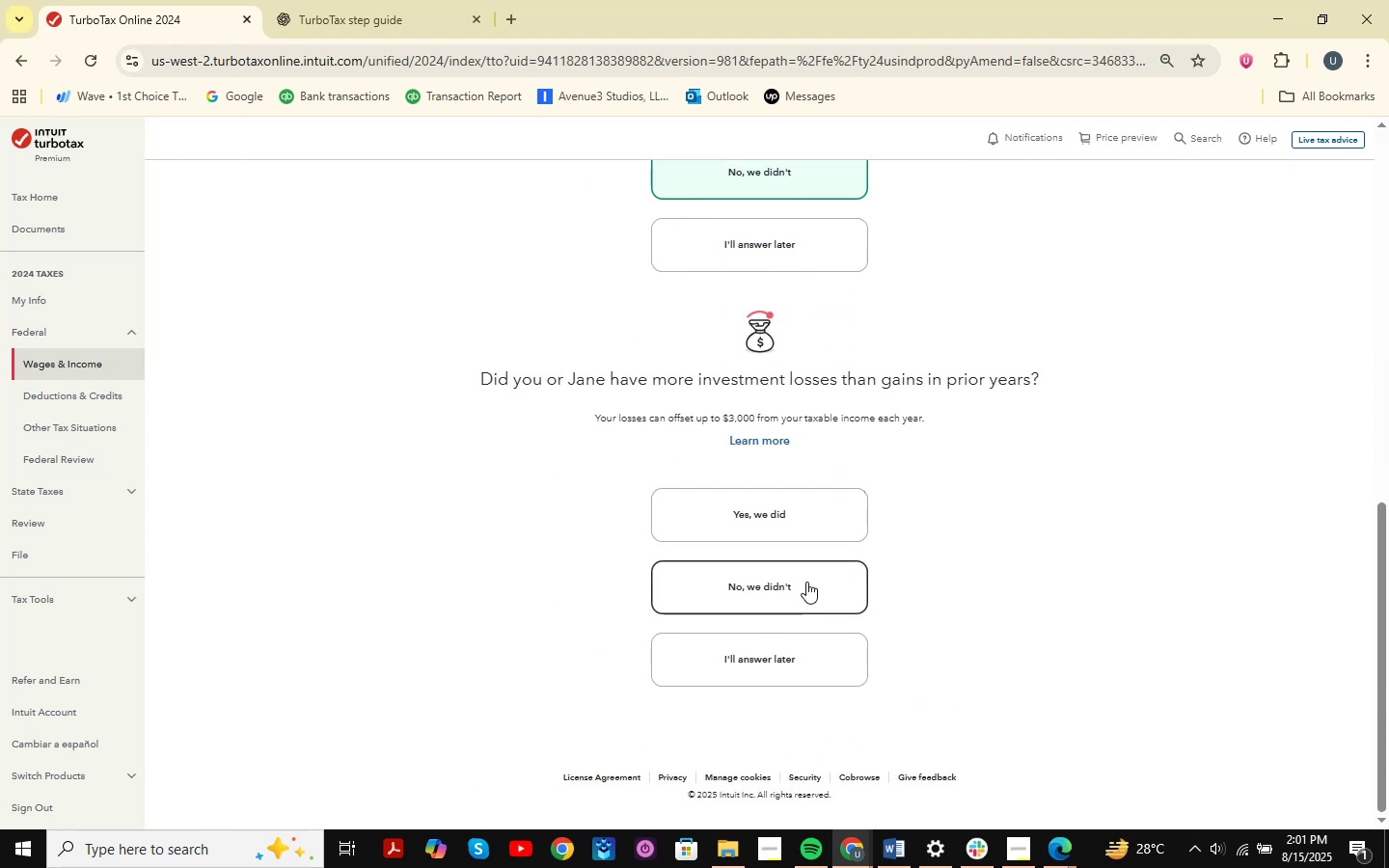 
wait(7.17)
 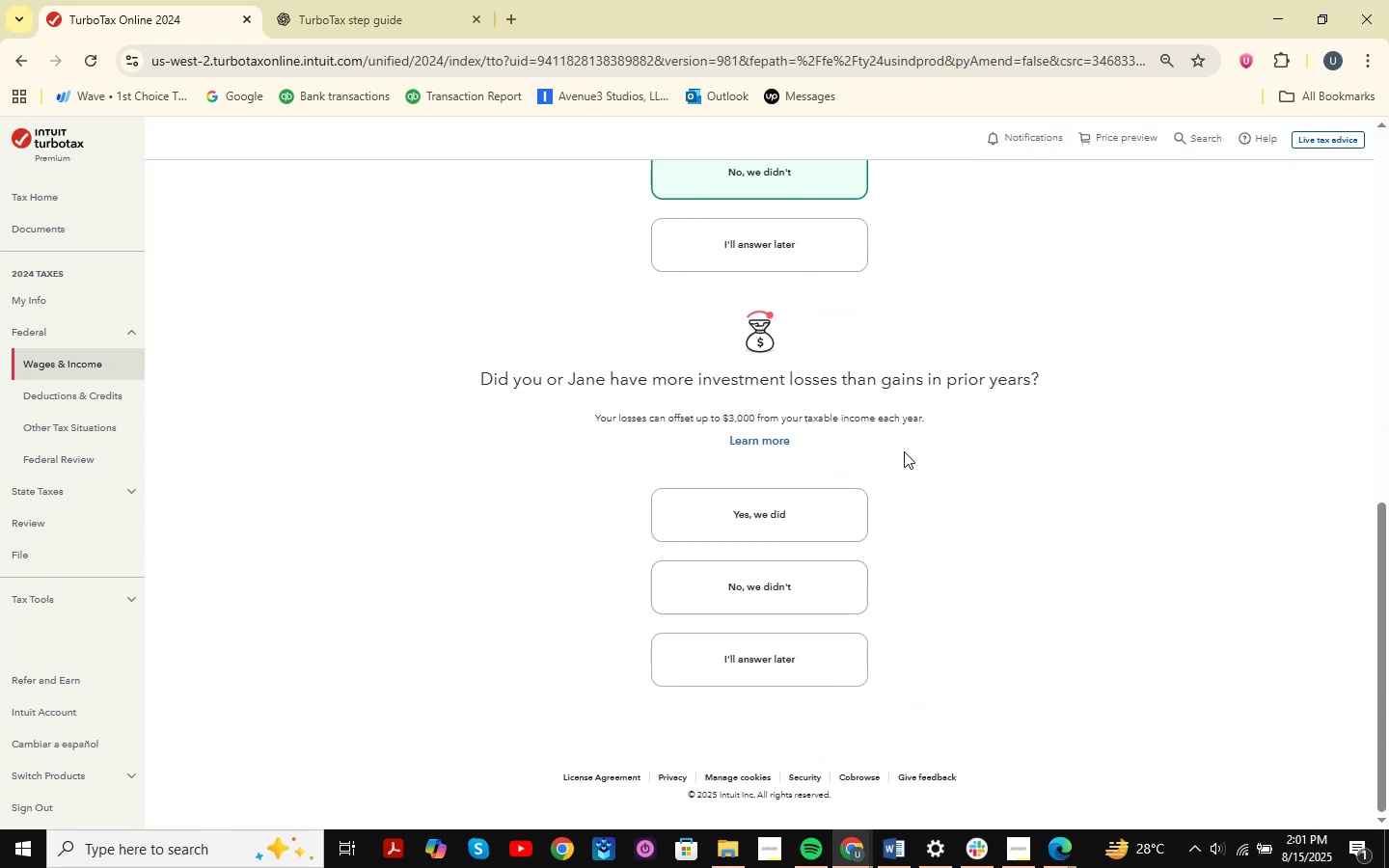 
left_click([806, 582])
 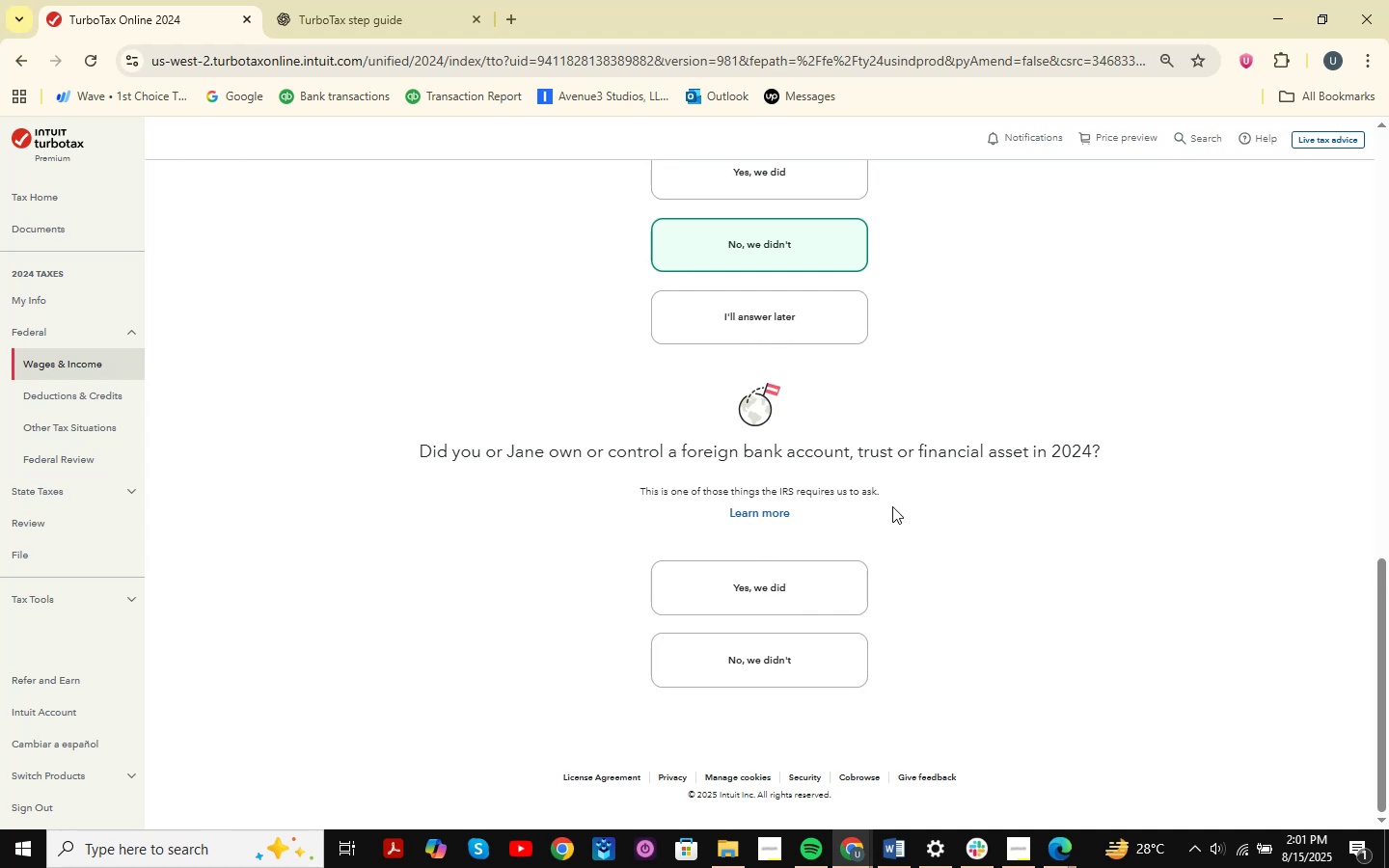 
left_click([733, 675])
 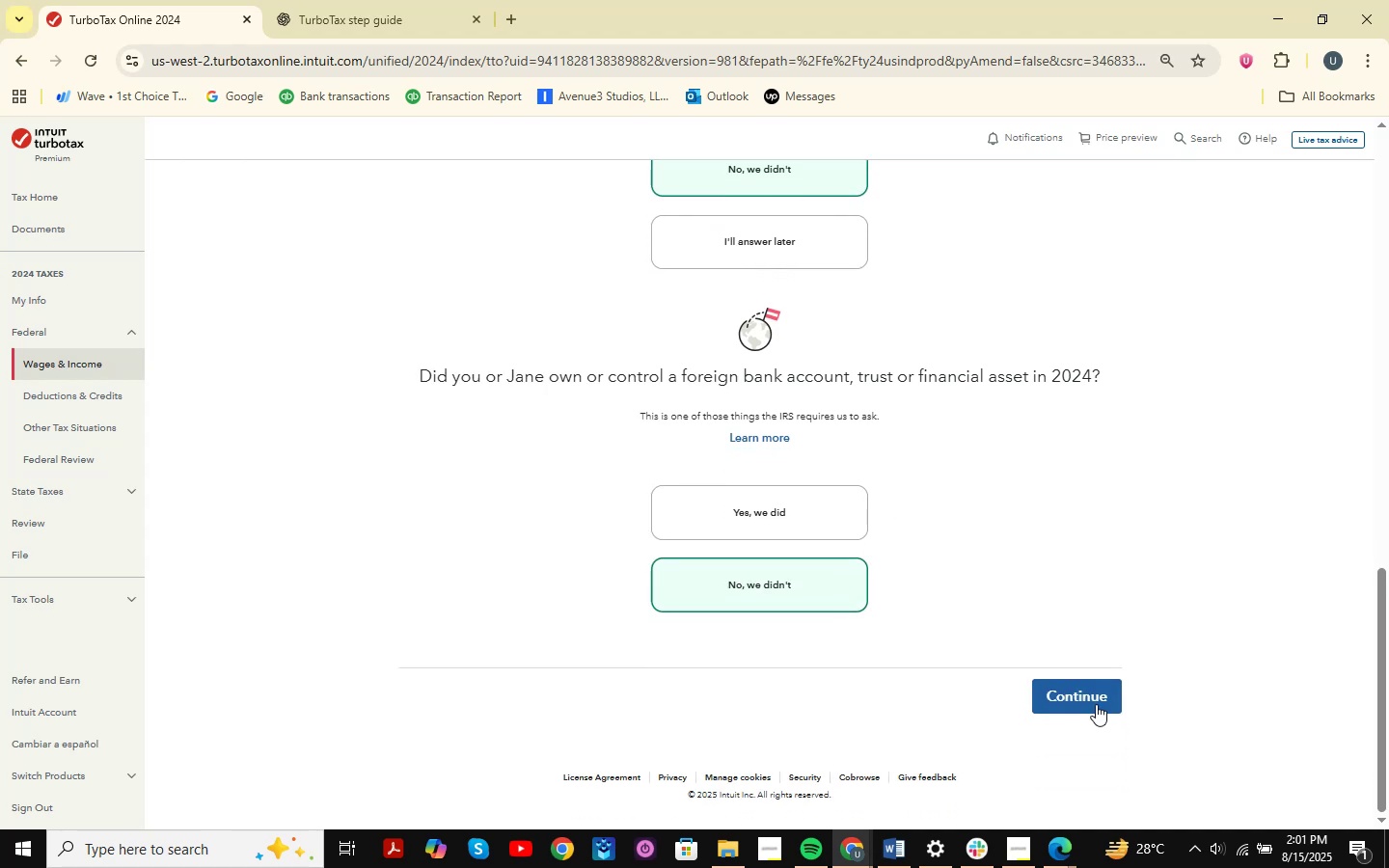 
left_click([1095, 702])
 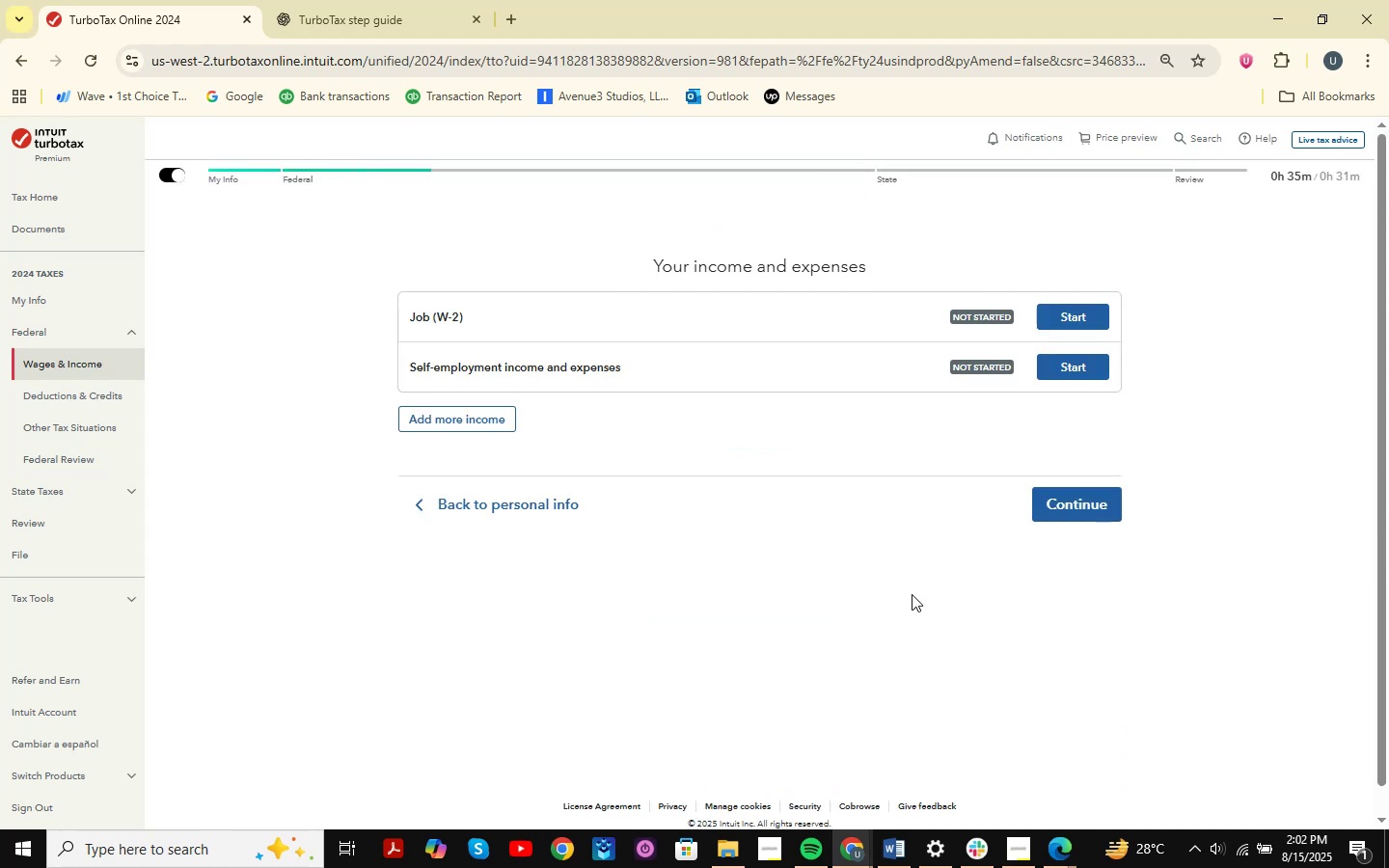 
wait(12.76)
 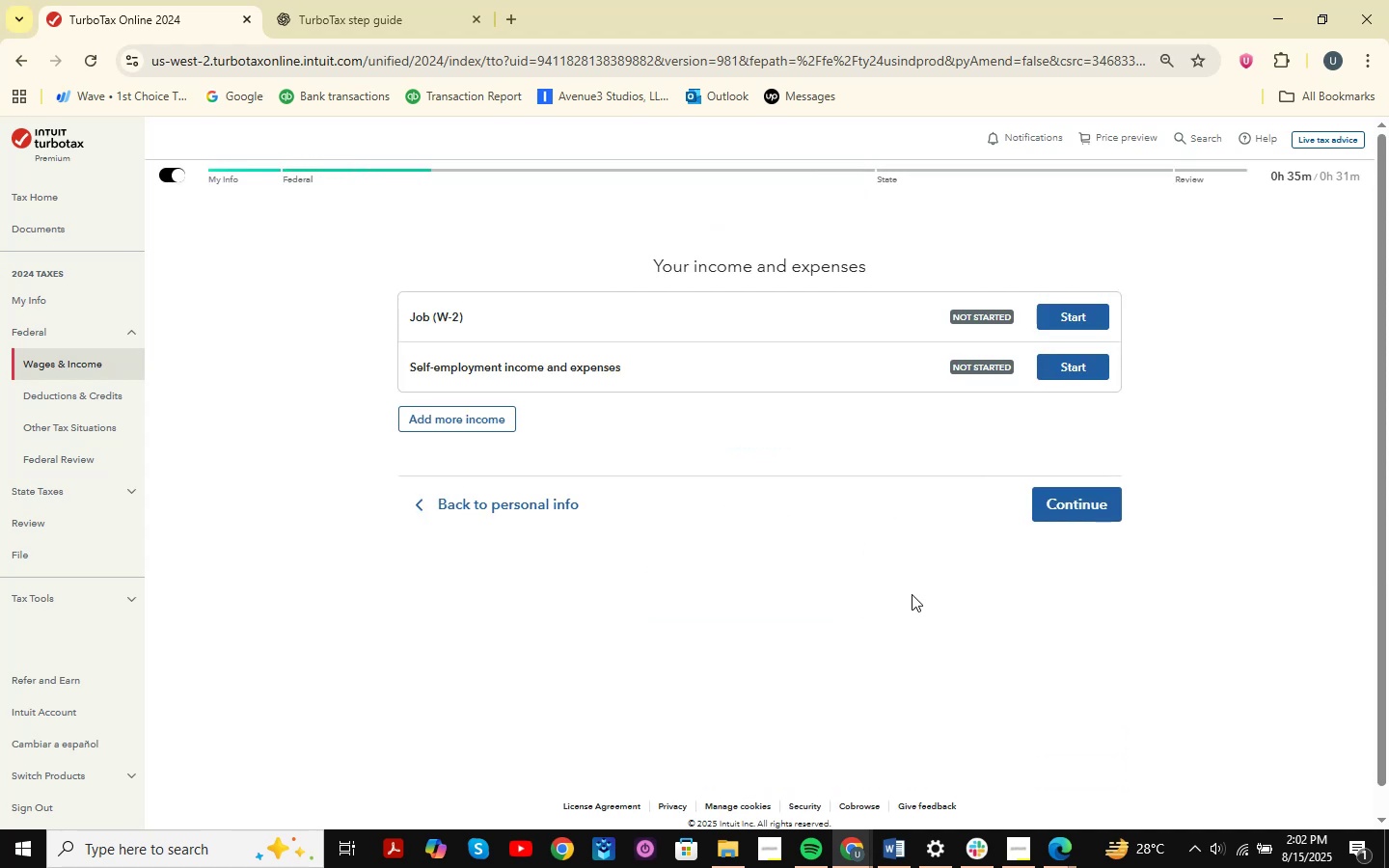 
scroll: coordinate [850, 468], scroll_direction: up, amount: 2.0
 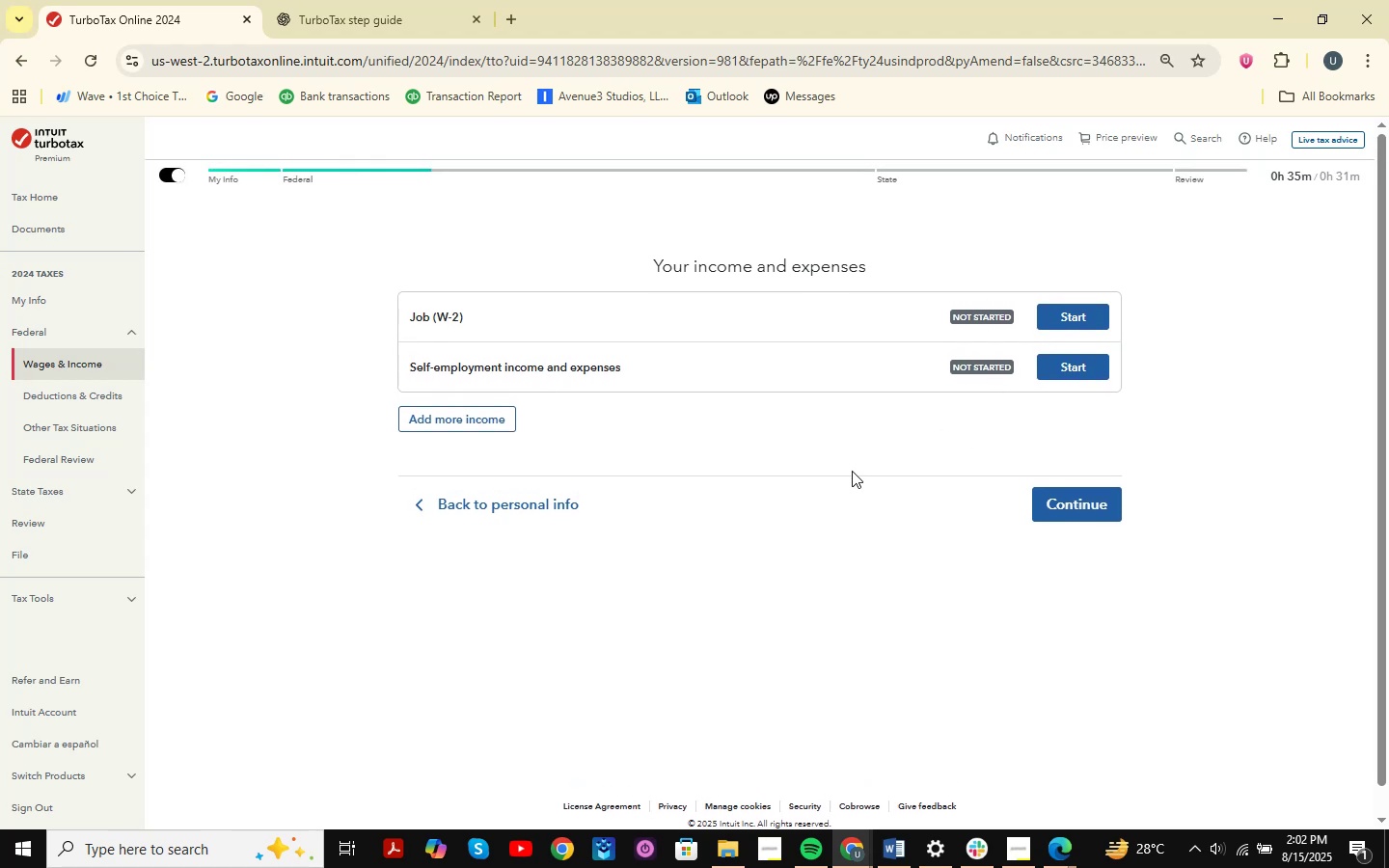 
scroll: coordinate [861, 466], scroll_direction: down, amount: 1.0
 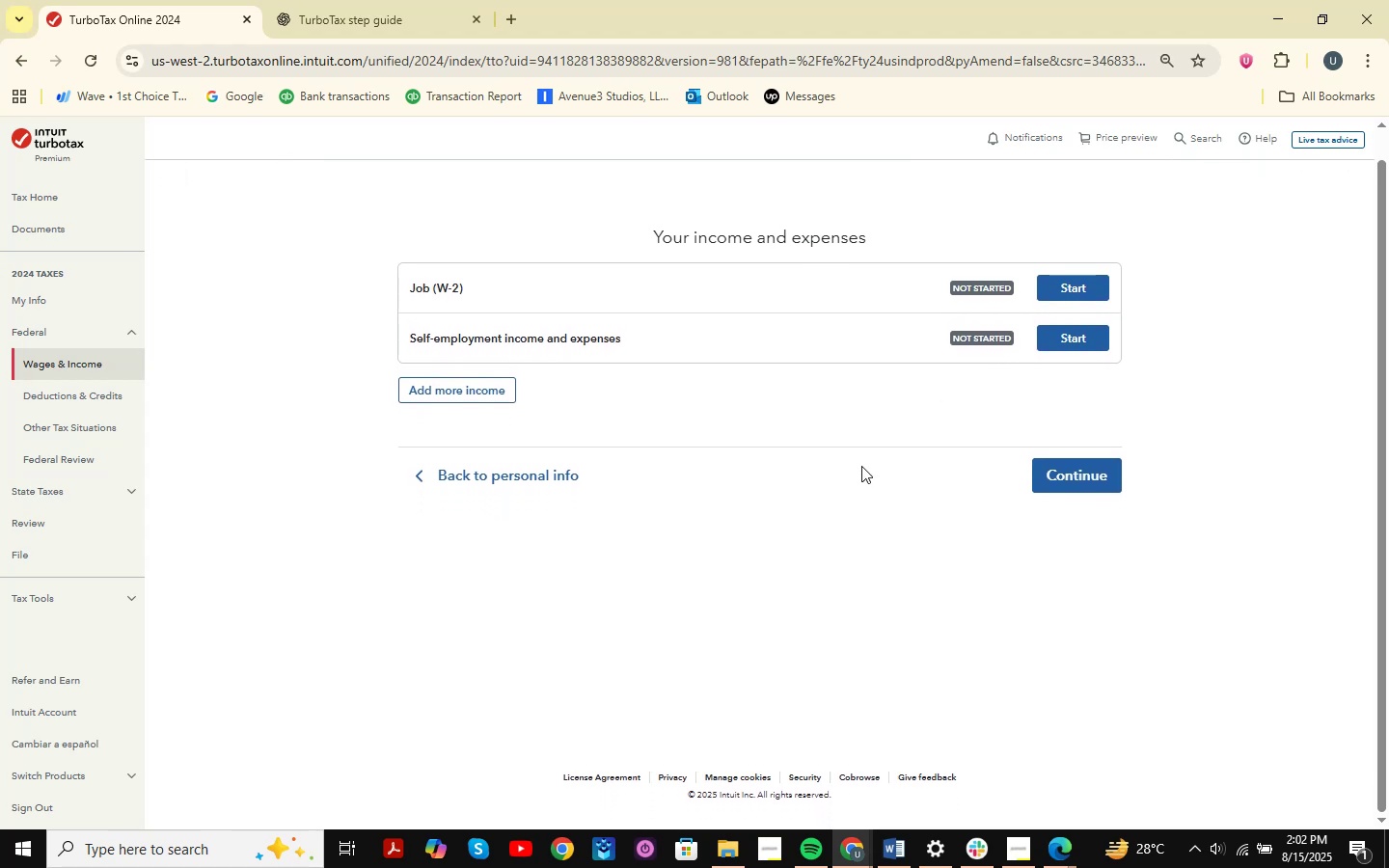 
scroll: coordinate [861, 429], scroll_direction: up, amount: 1.0
 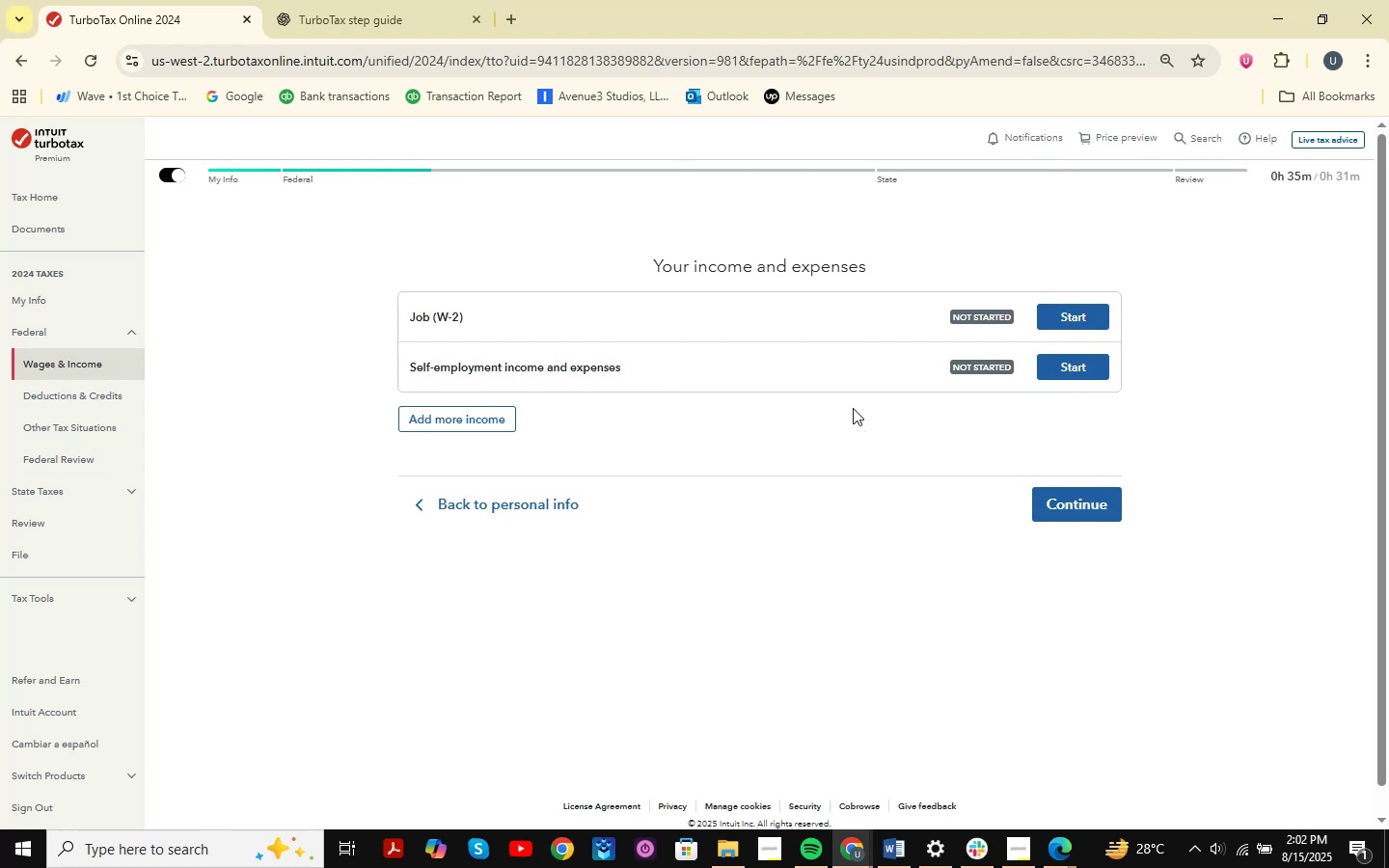 
wait(5.55)
 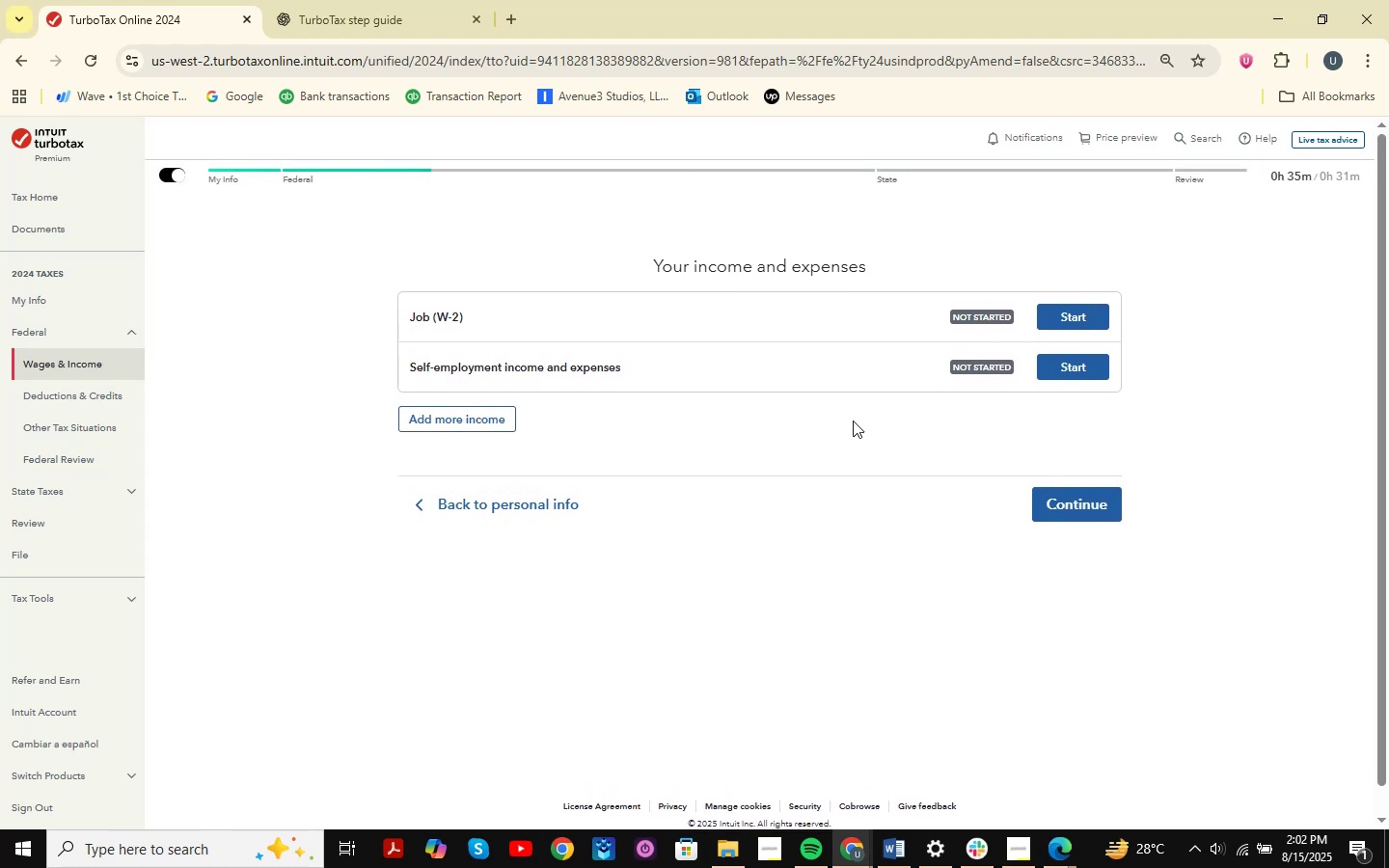 
scroll: coordinate [848, 443], scroll_direction: down, amount: 2.0
 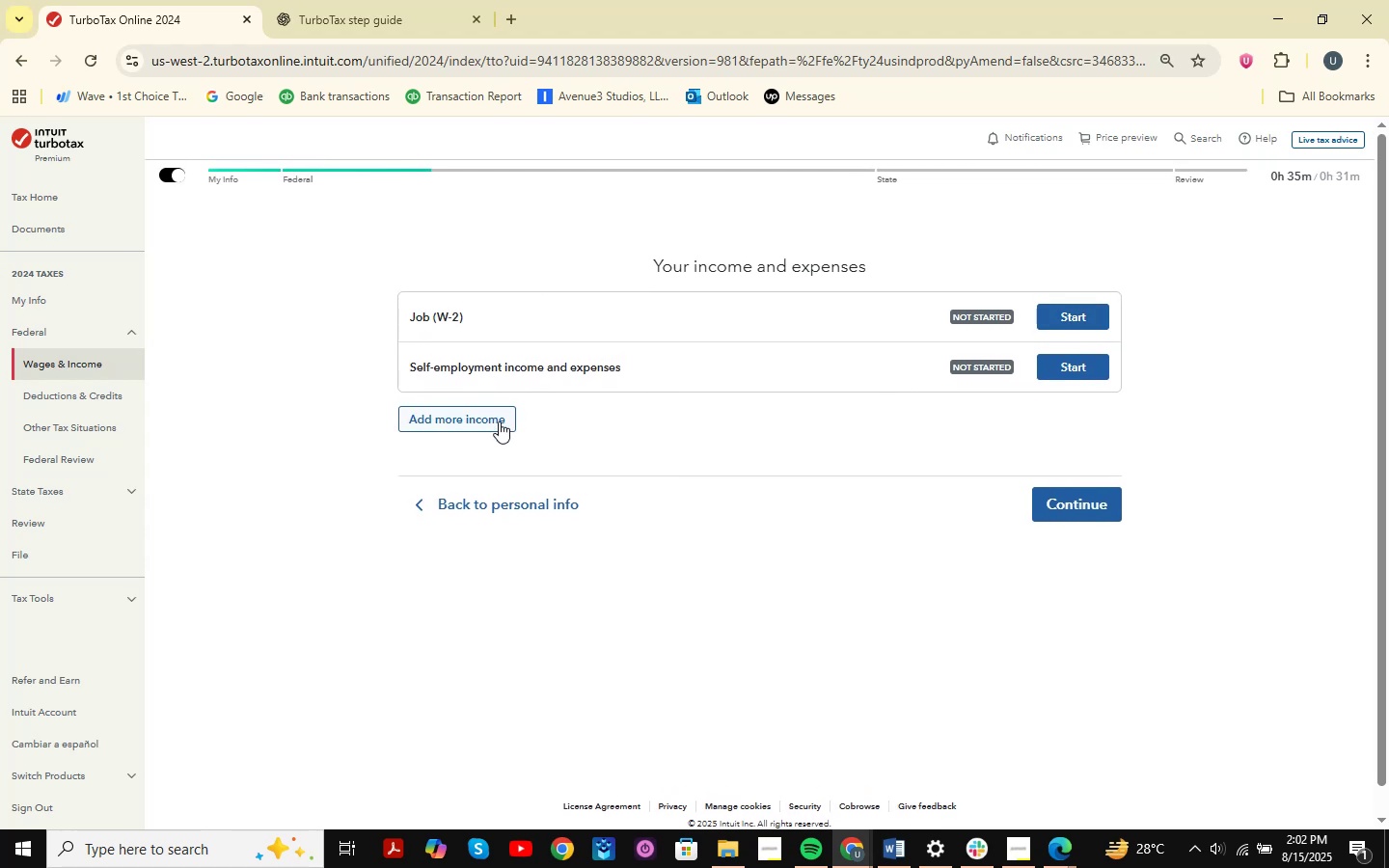 
double_click([458, 321])
 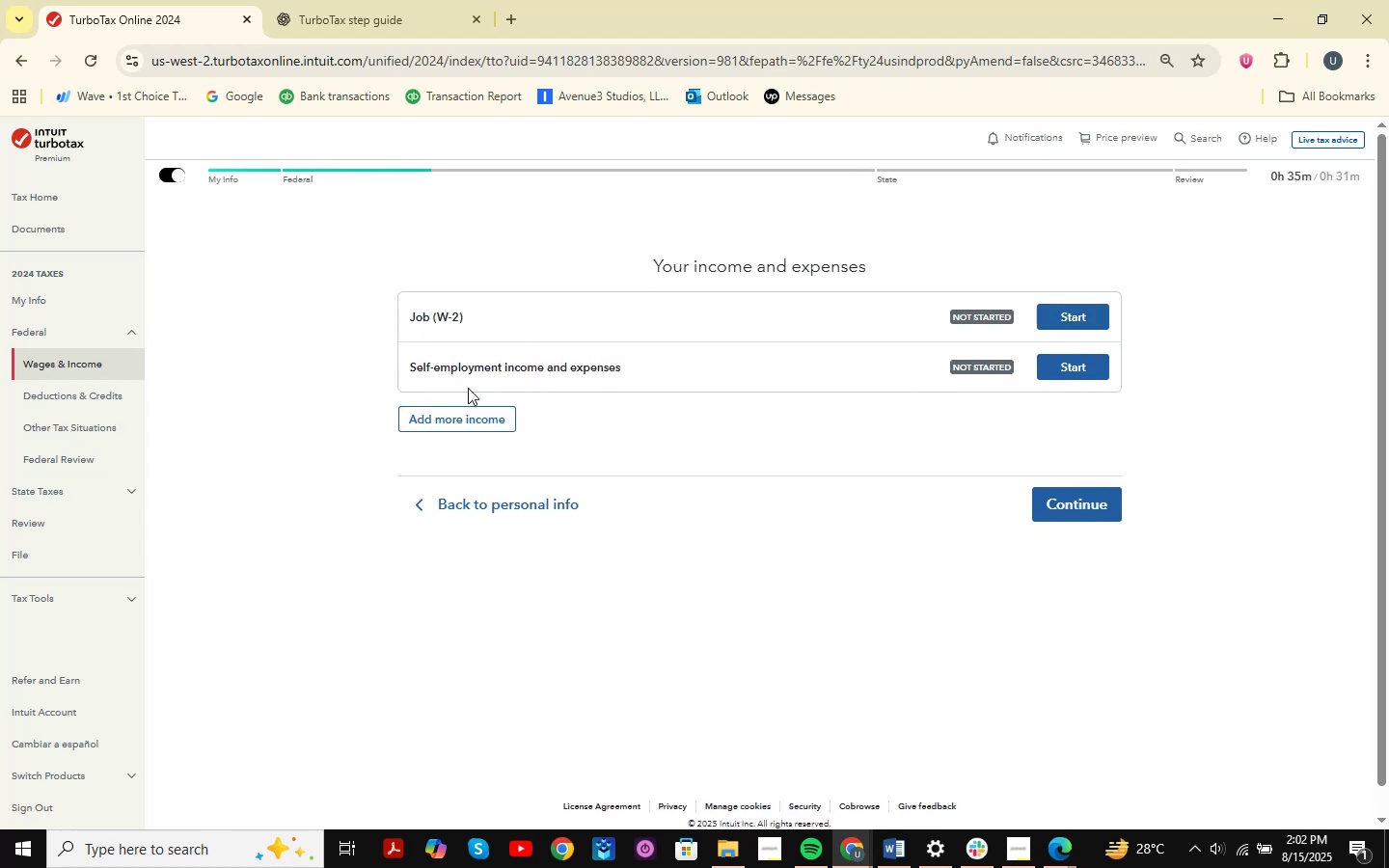 
left_click([468, 368])
 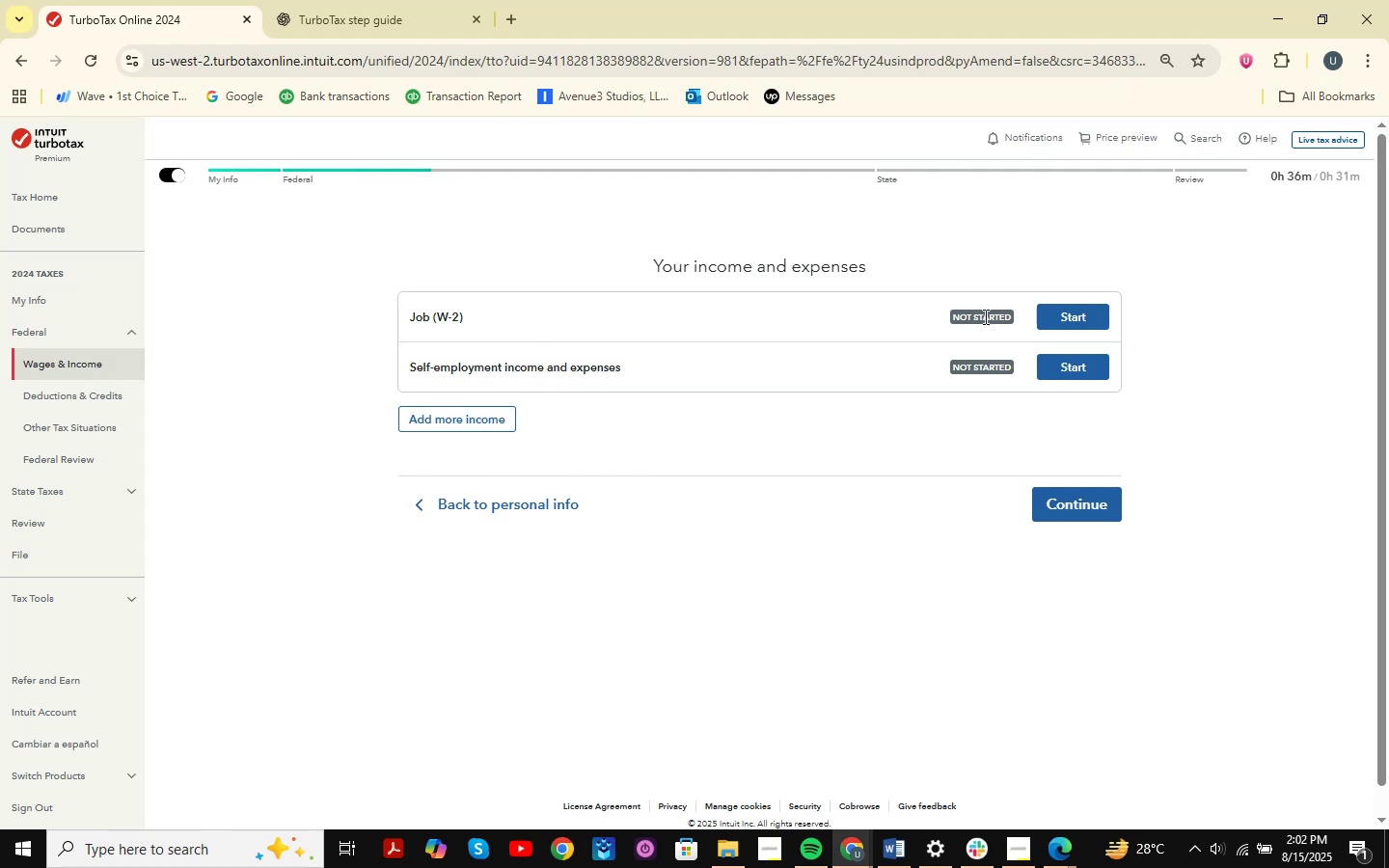 
wait(5.09)
 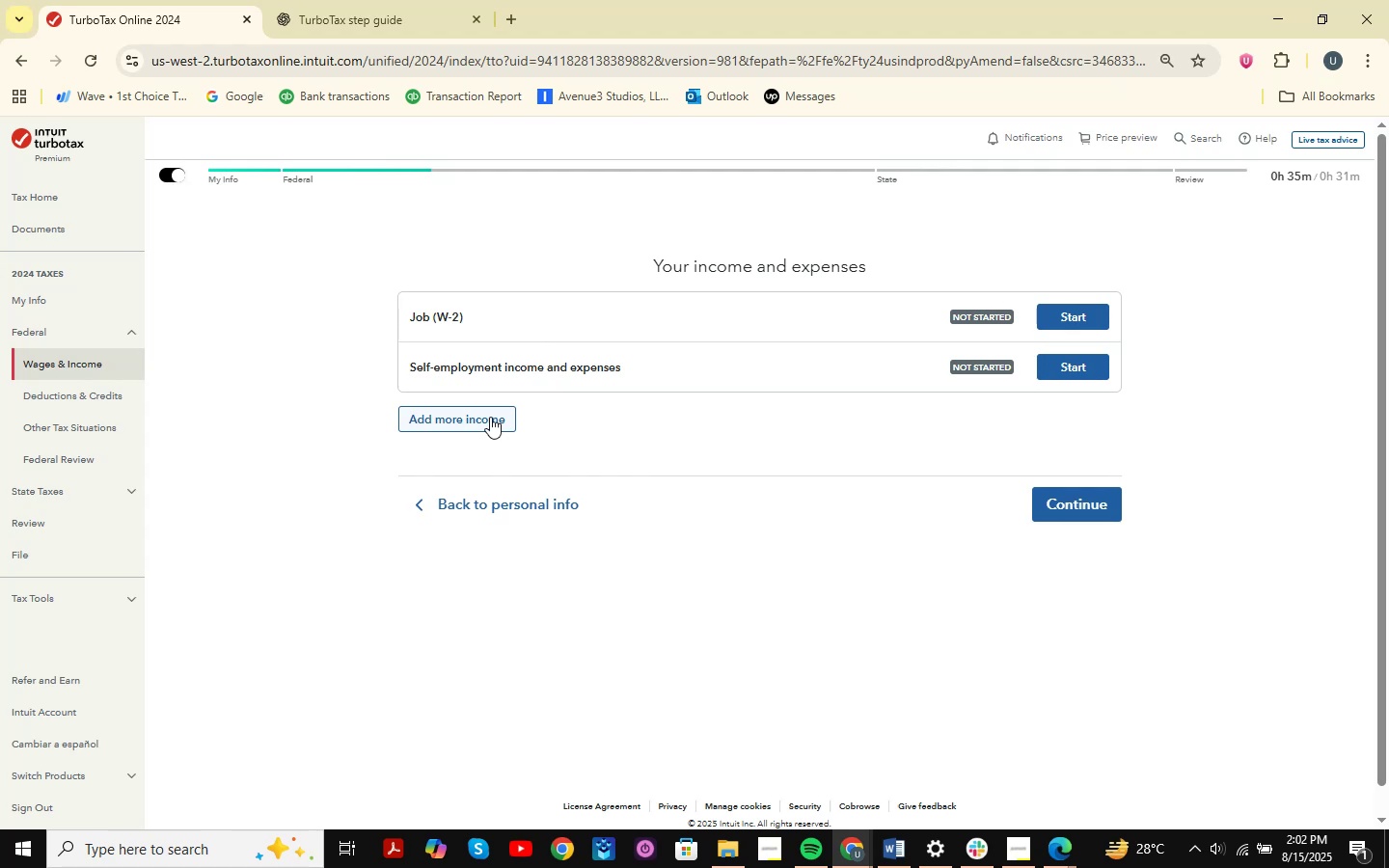 
double_click([460, 309])
 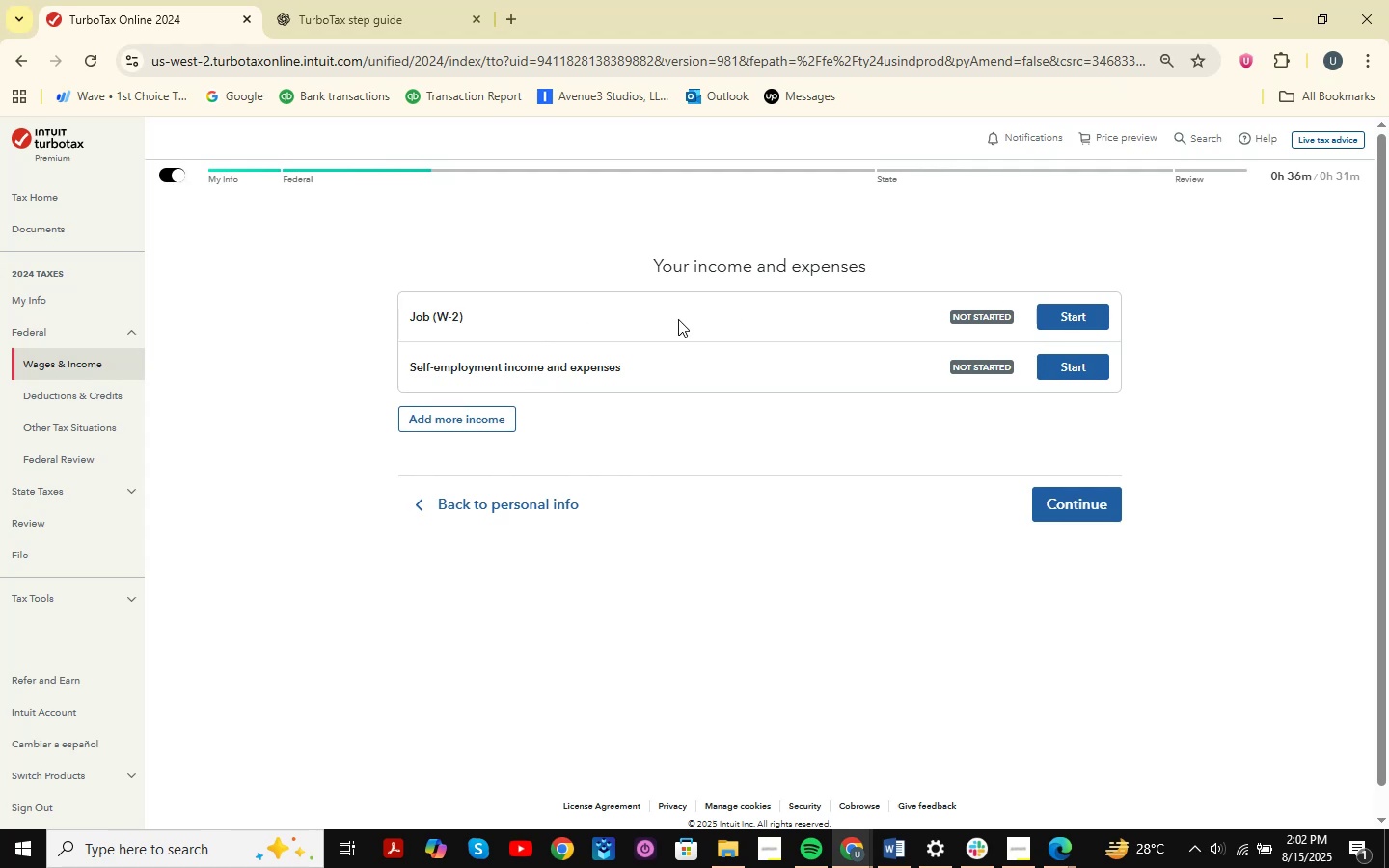 
wait(5.56)
 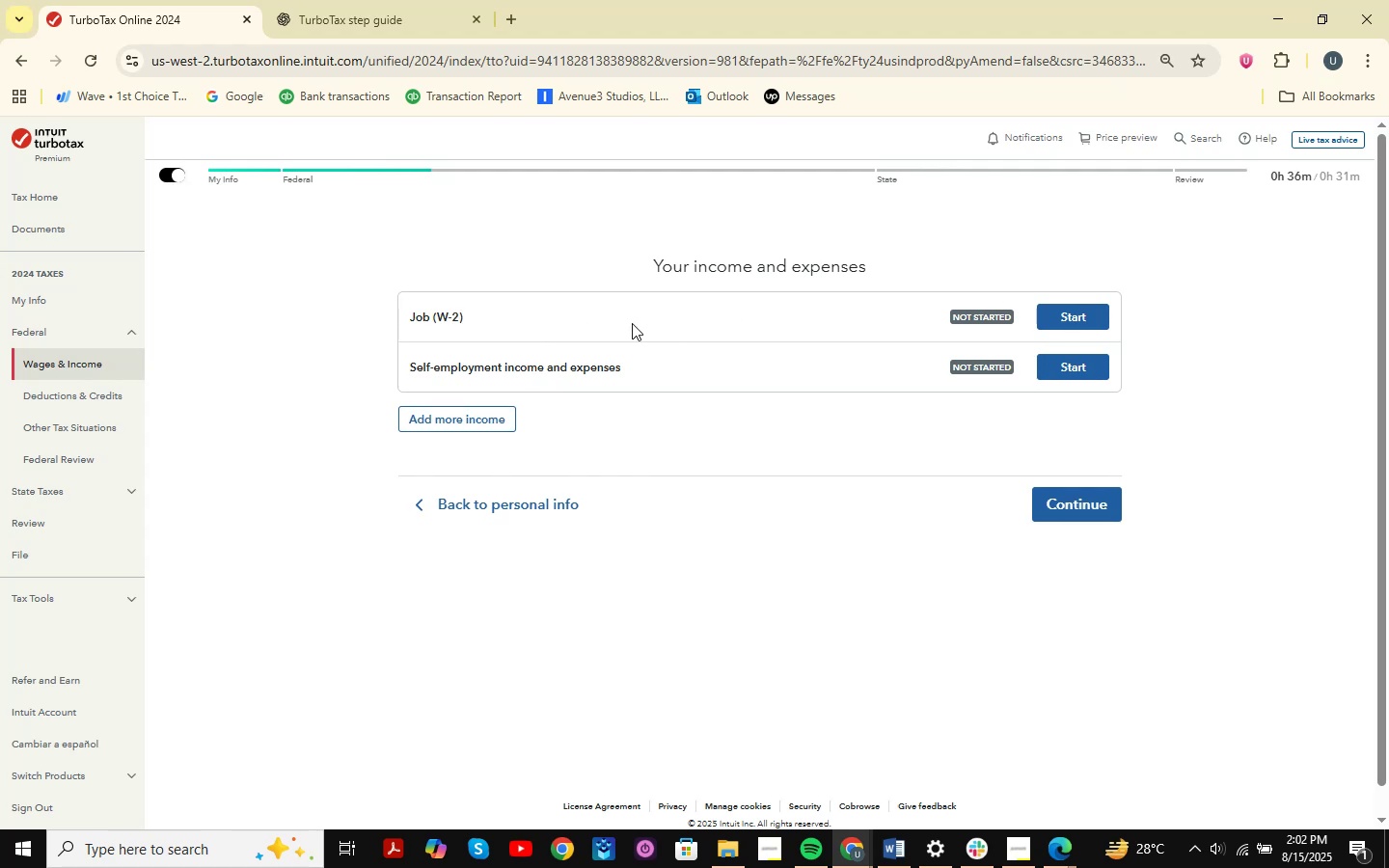 
left_click([1076, 316])
 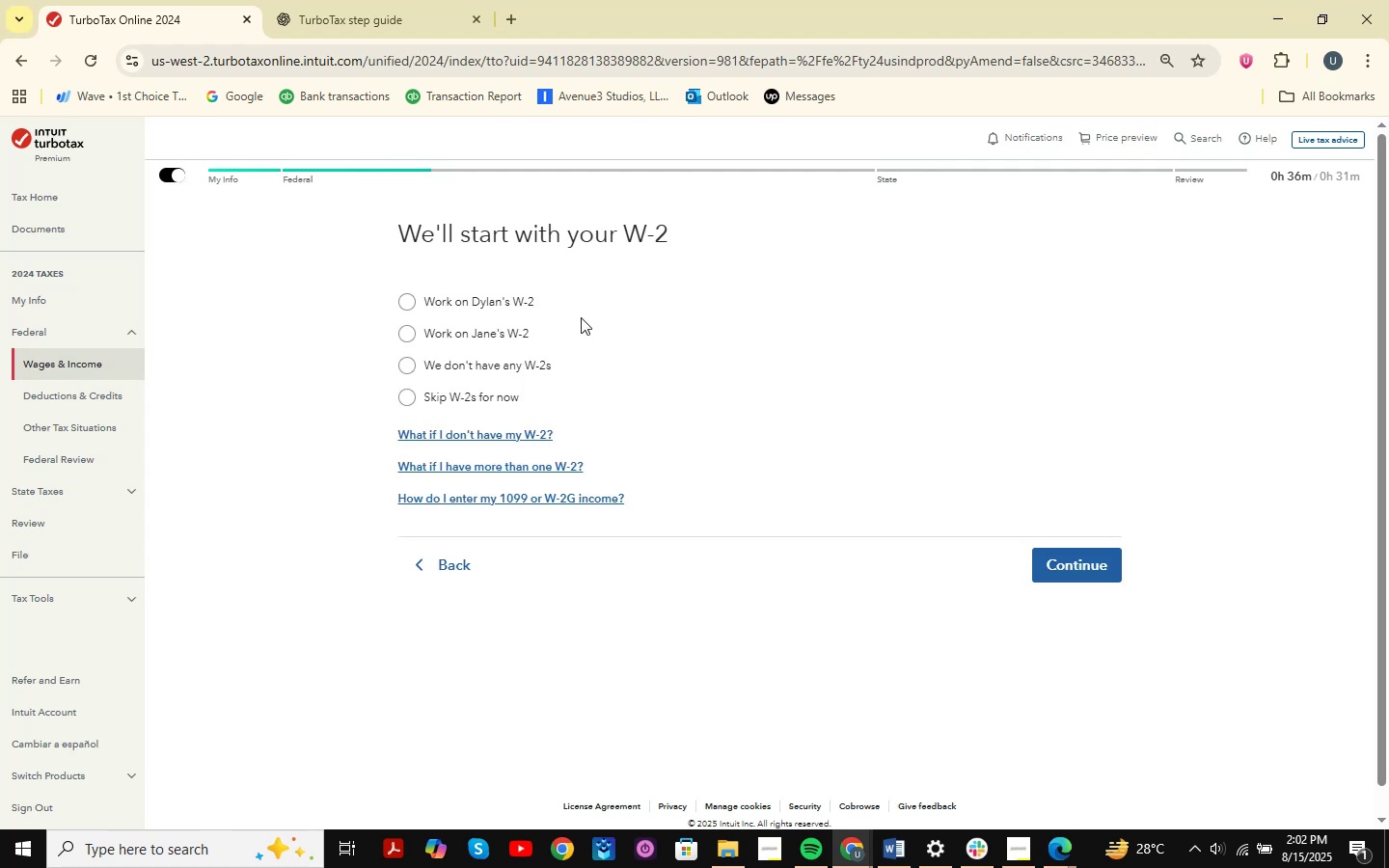 
wait(5.37)
 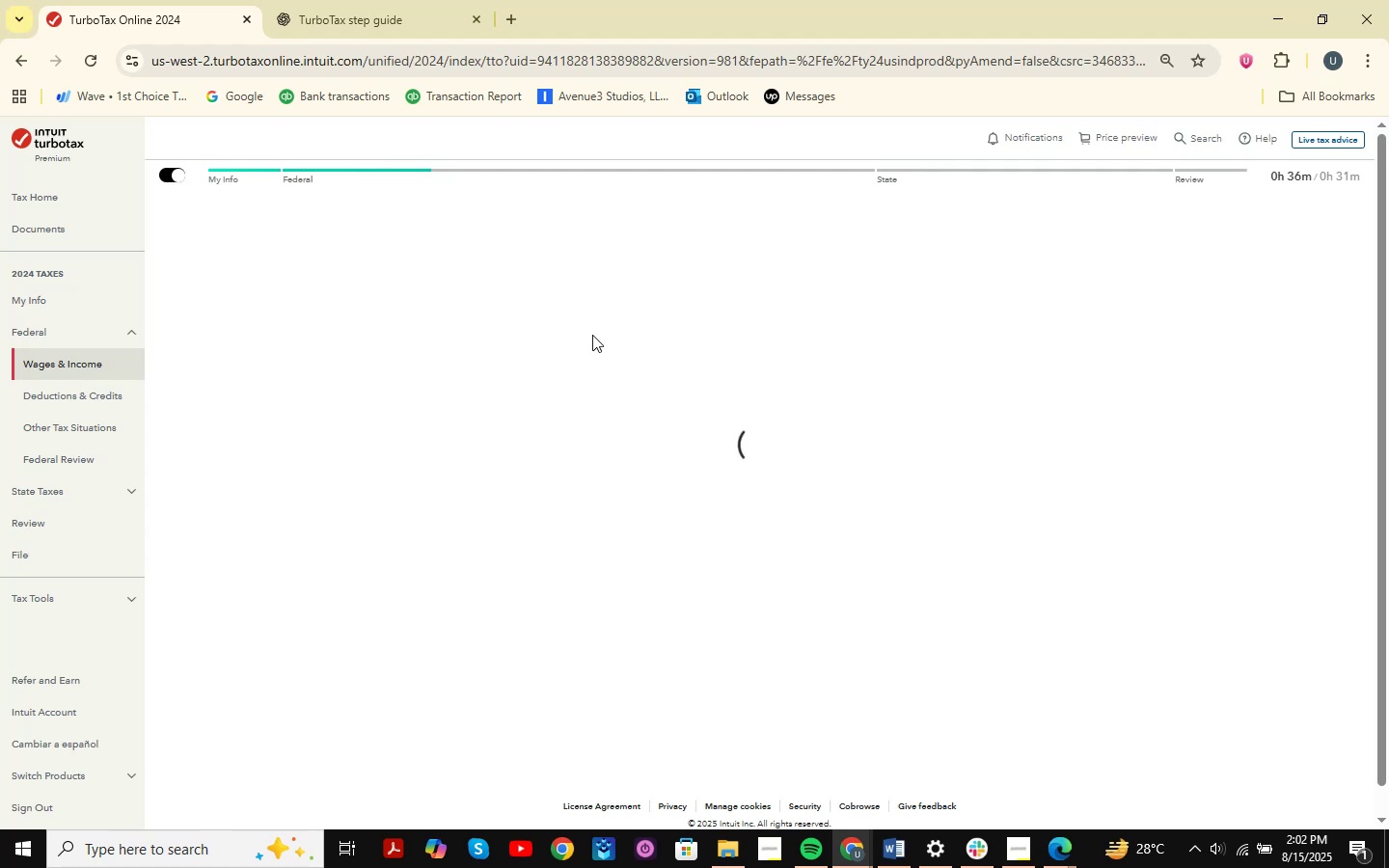 
left_click([493, 298])
 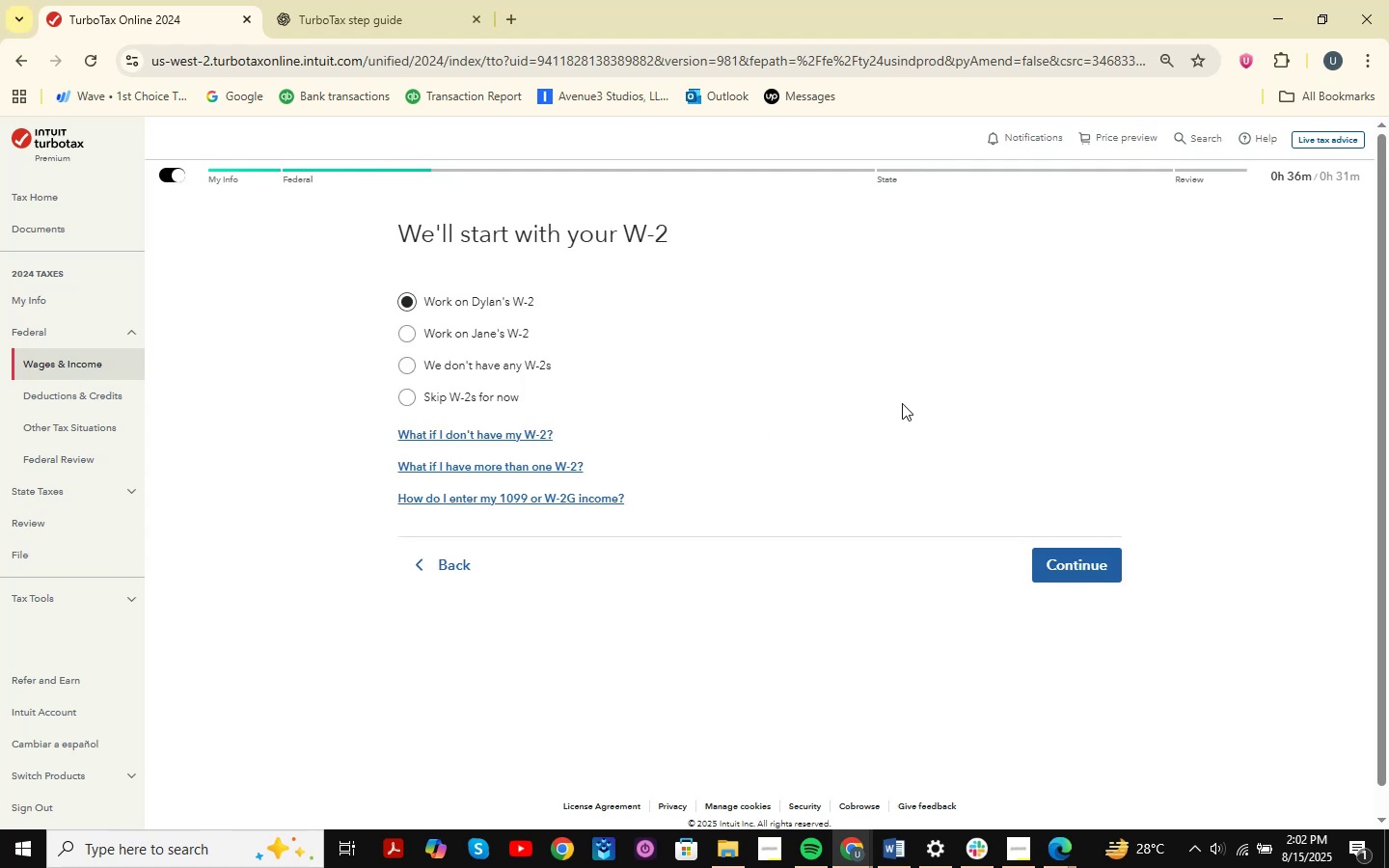 
wait(9.07)
 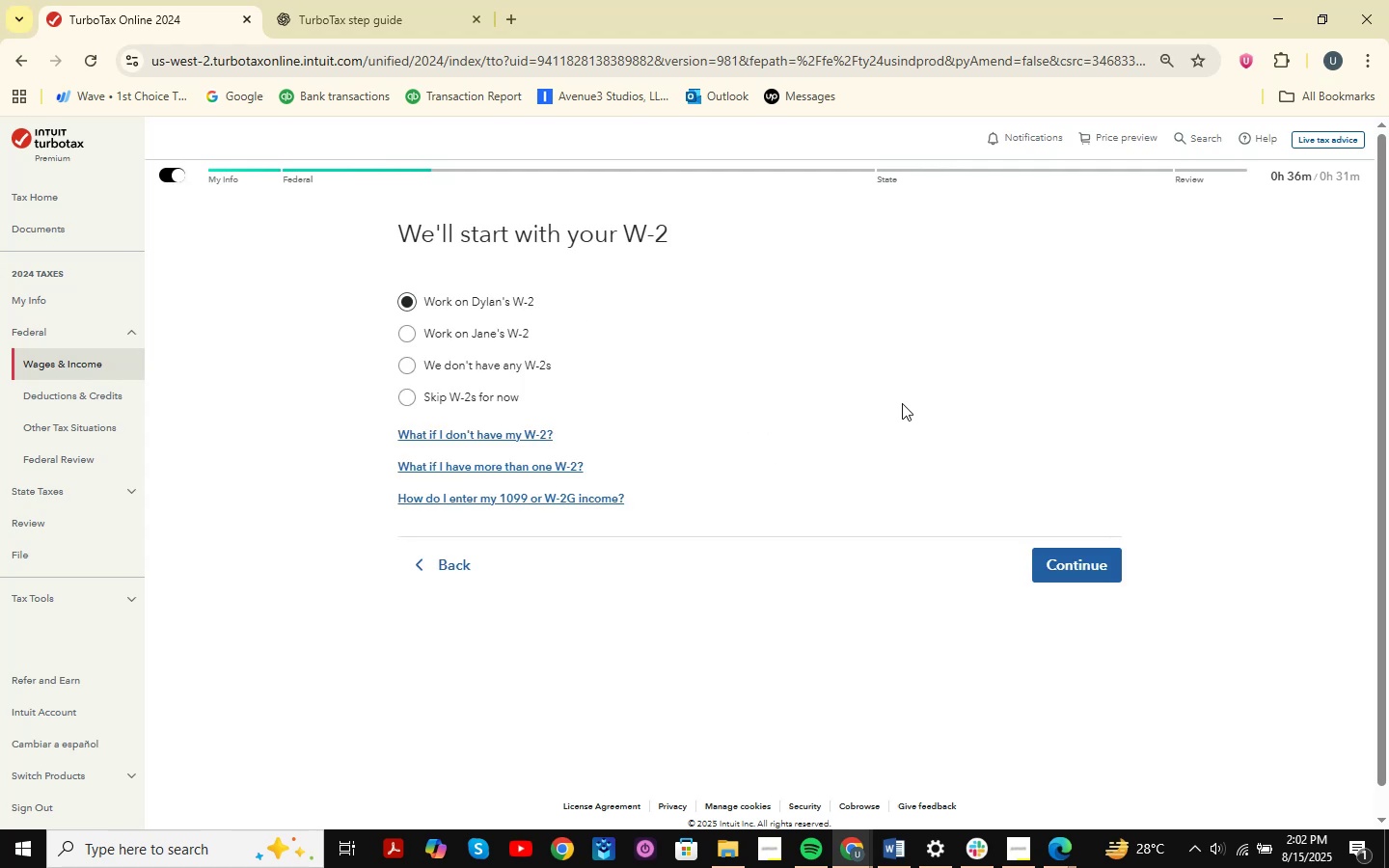 
left_click([430, 331])
 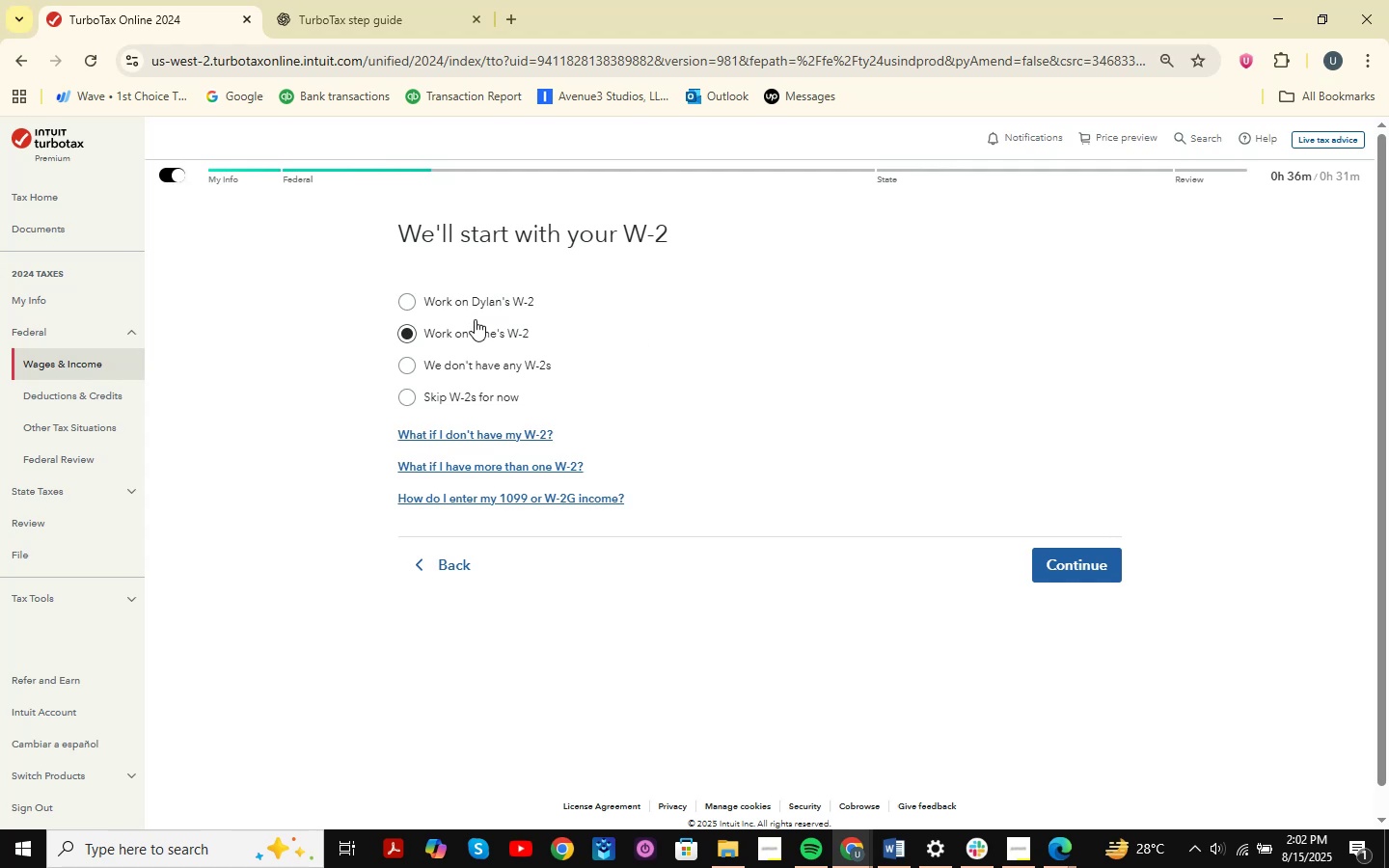 
left_click([443, 286])
 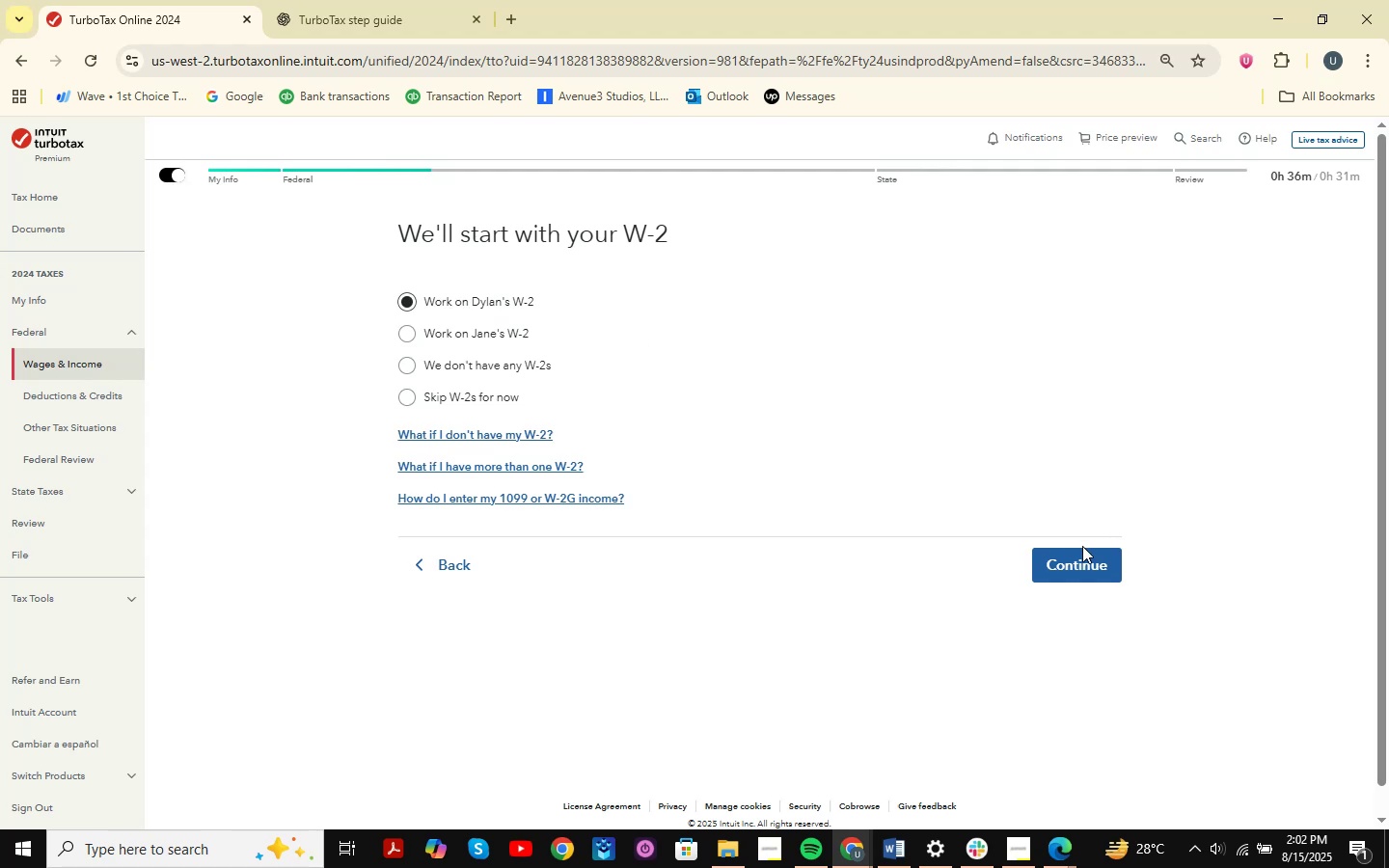 
left_click([1078, 558])
 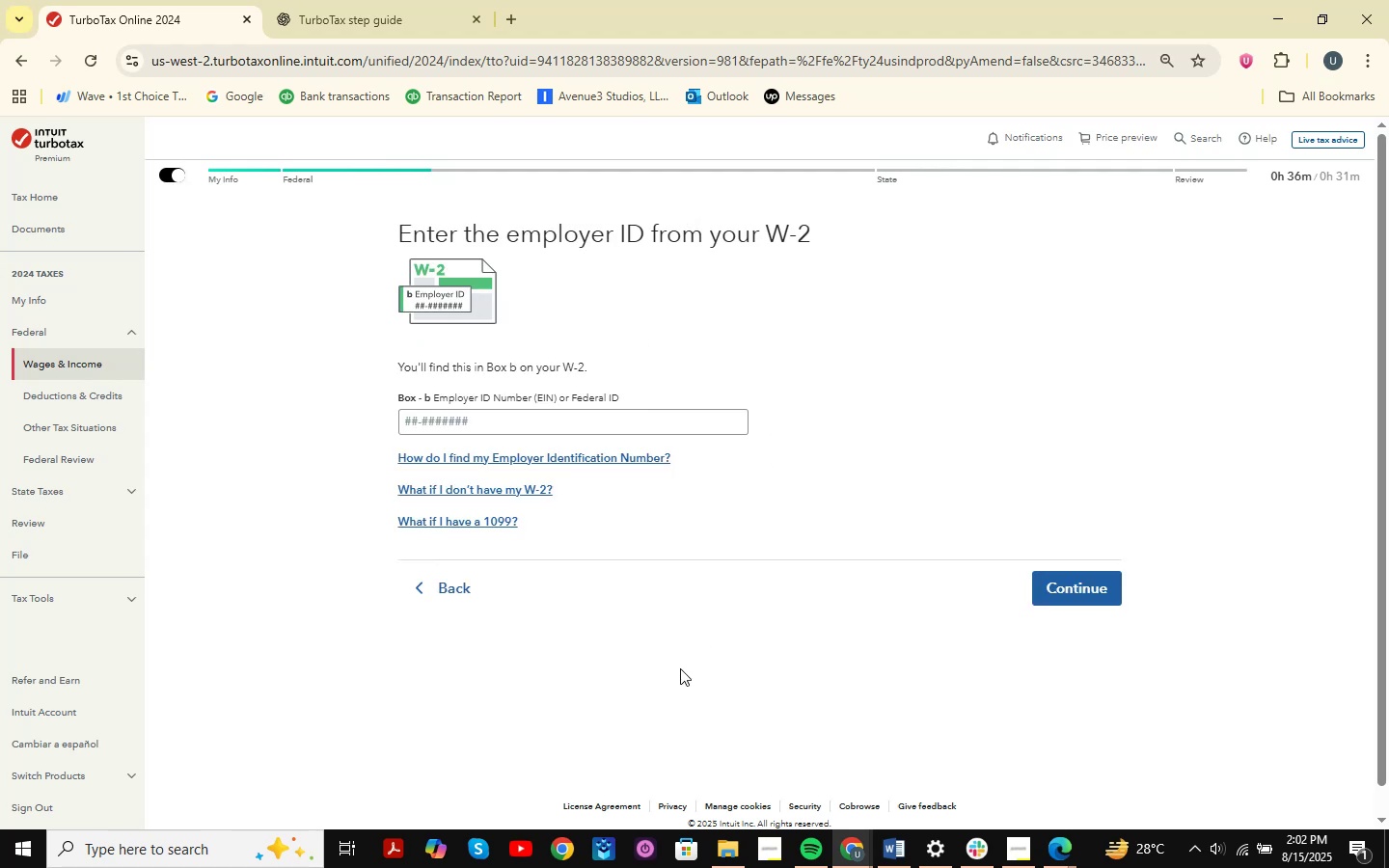 
left_click([1053, 866])
 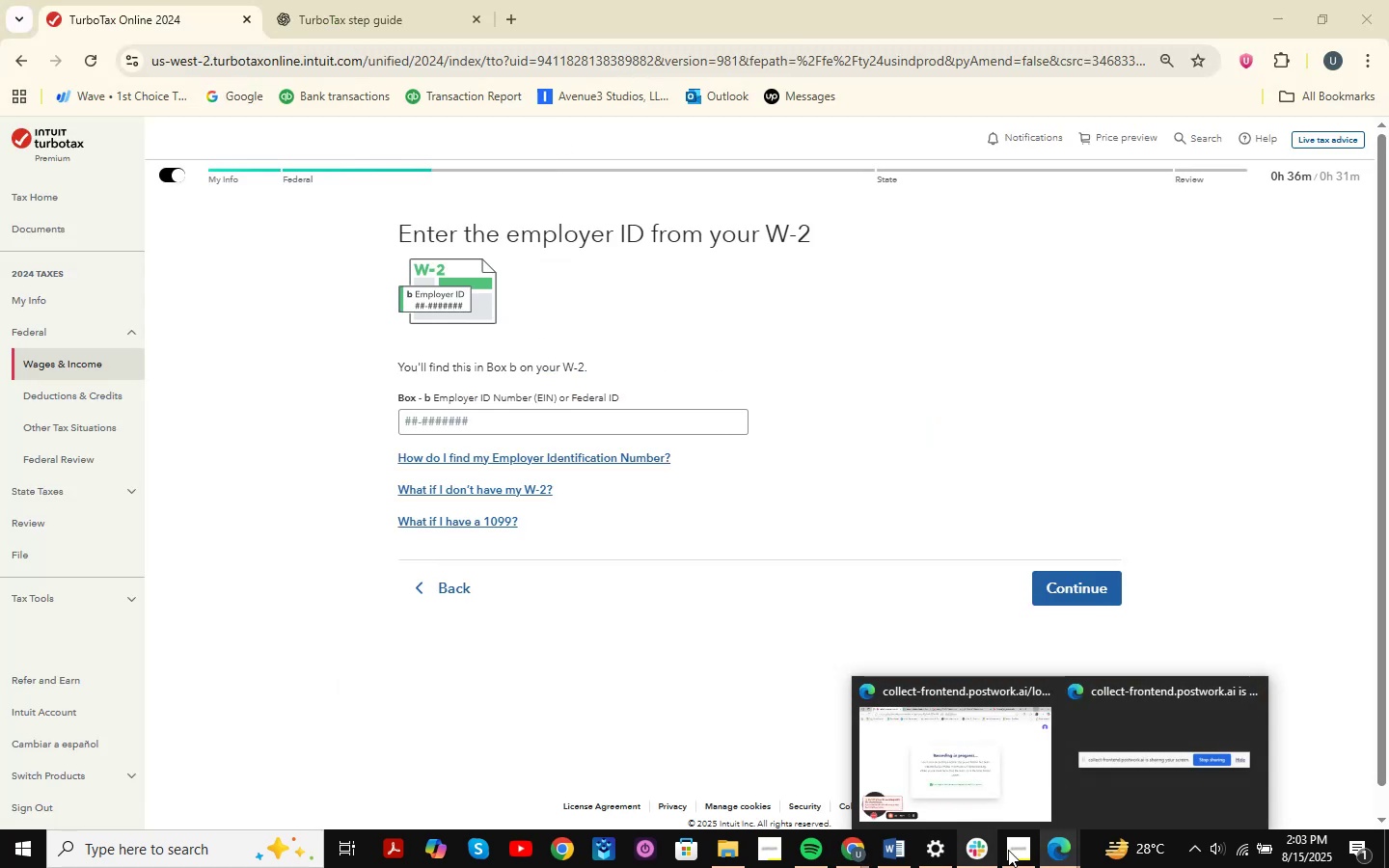 
left_click([1103, 351])
 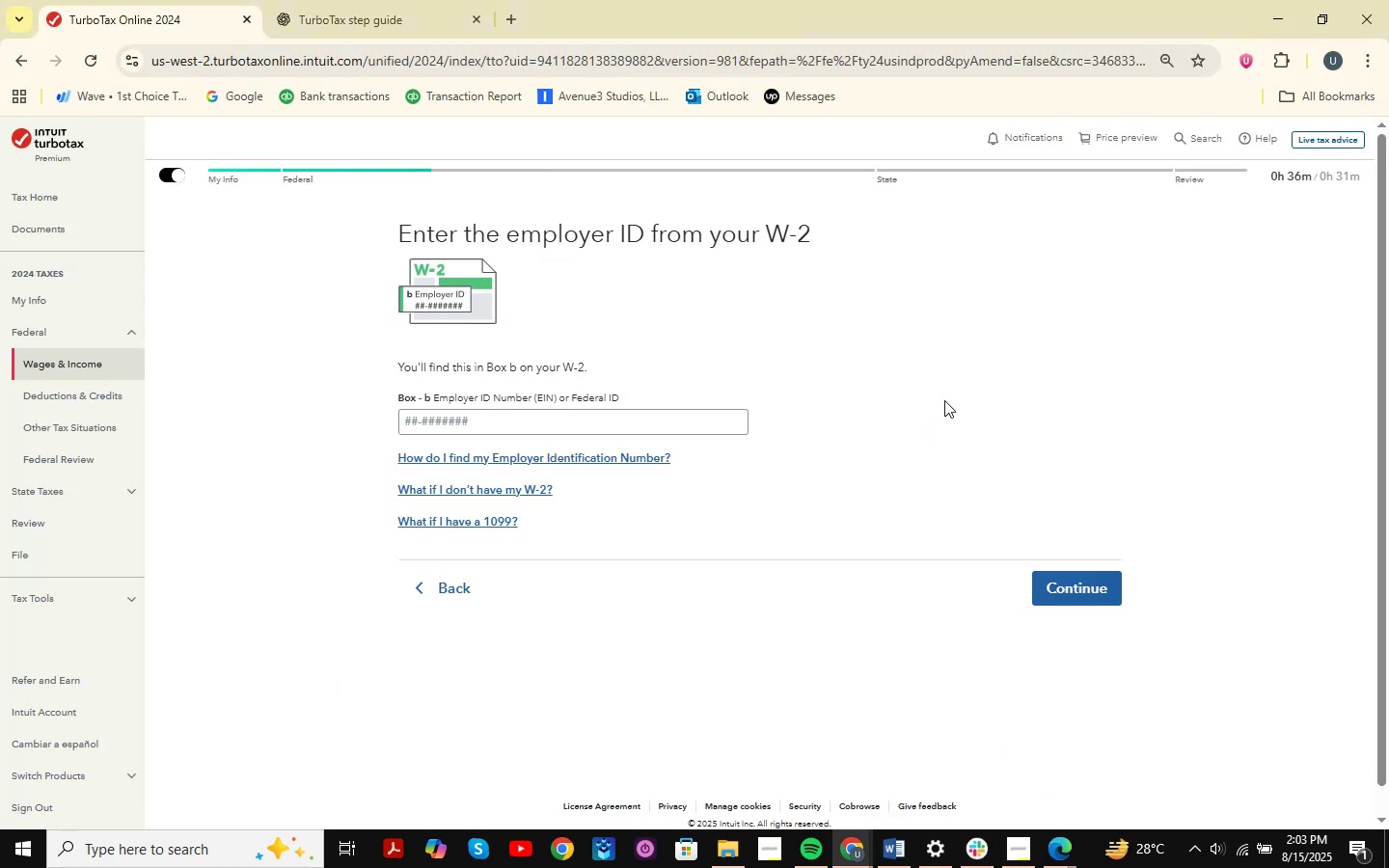 
scroll: coordinate [944, 400], scroll_direction: none, amount: 0.0
 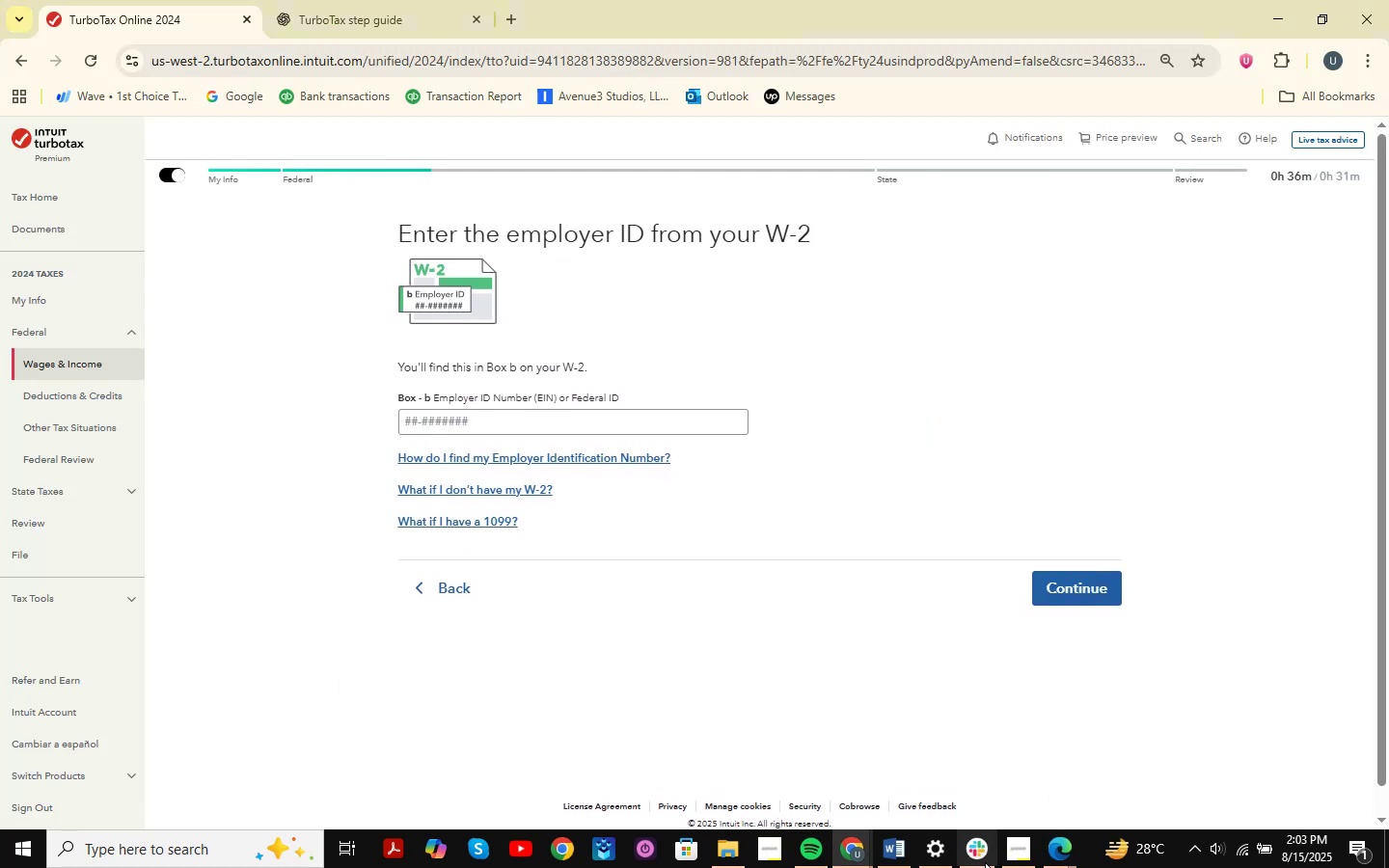 
left_click([908, 850])
 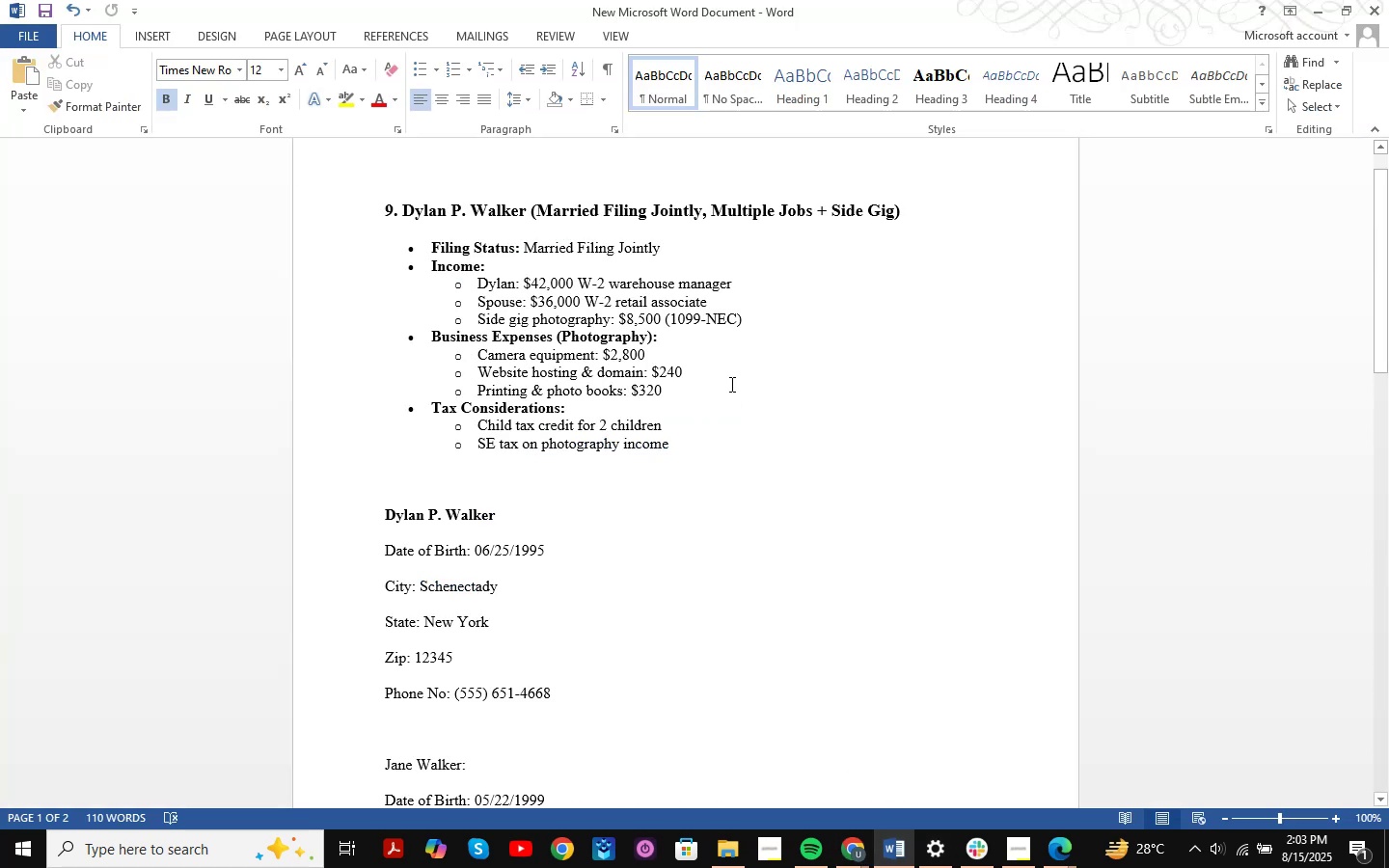 
scroll: coordinate [730, 384], scroll_direction: down, amount: 1.0
 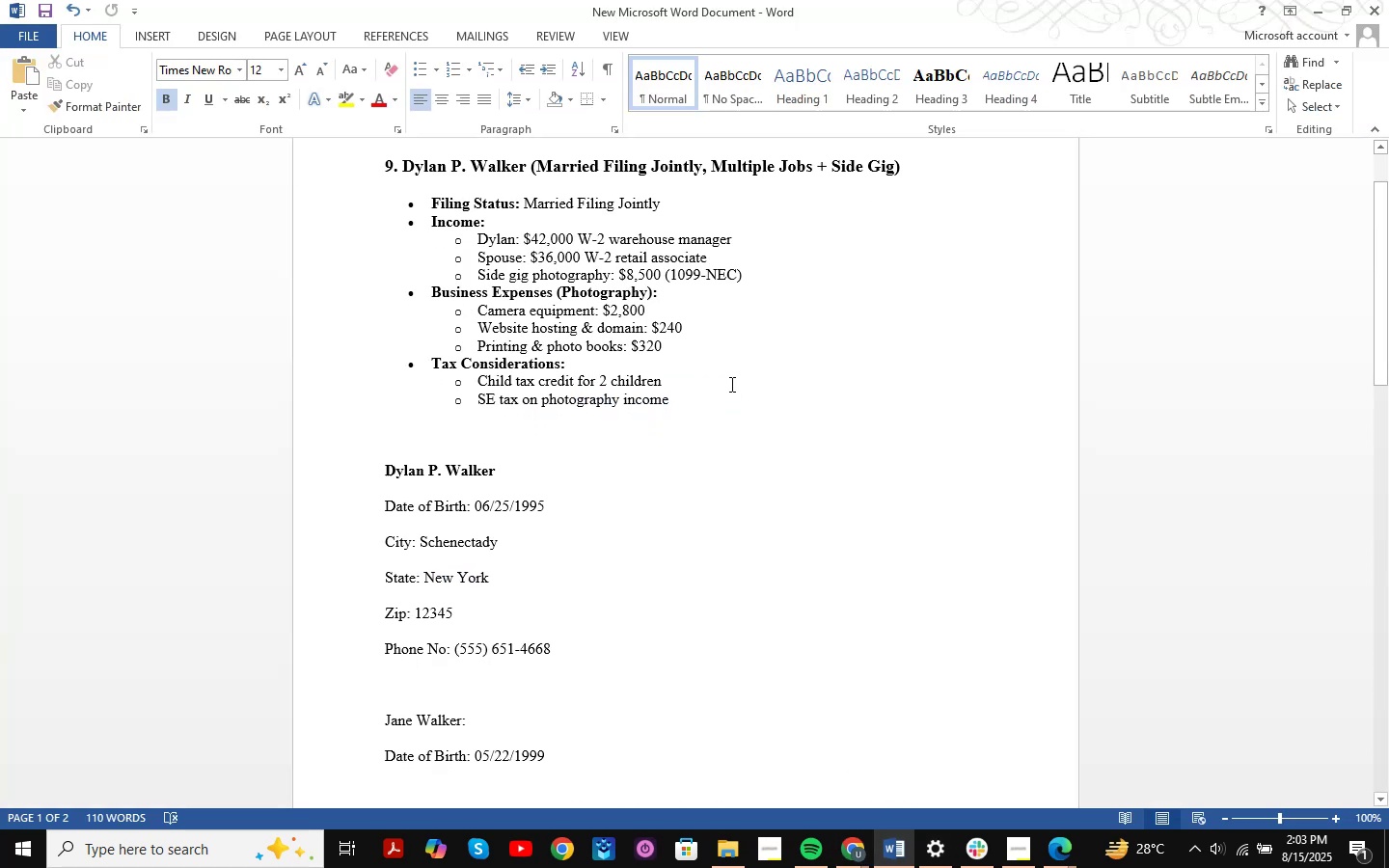 
key(Alt+AltLeft)
 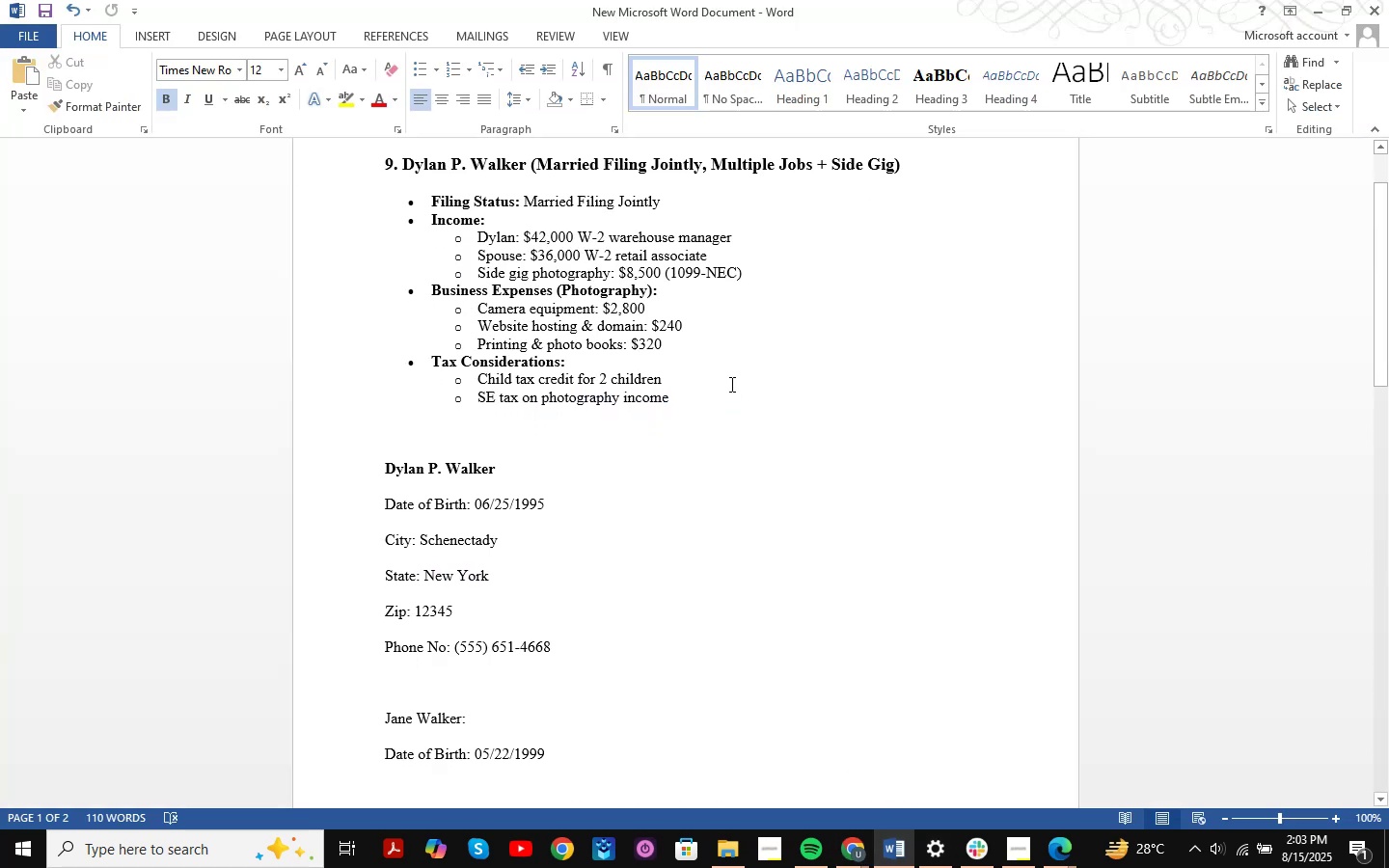 
key(Alt+Tab)
 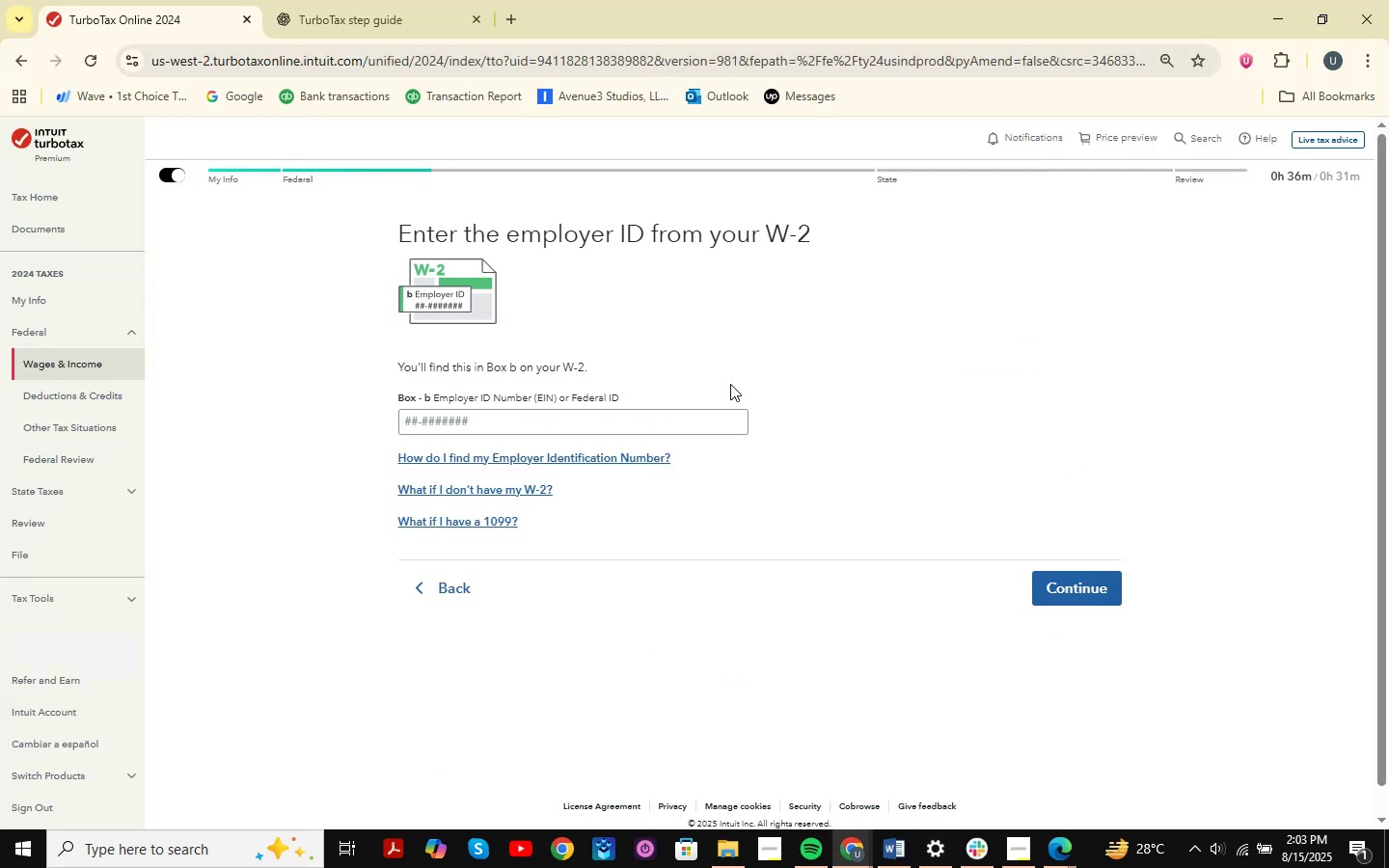 
left_click([1052, 867])
 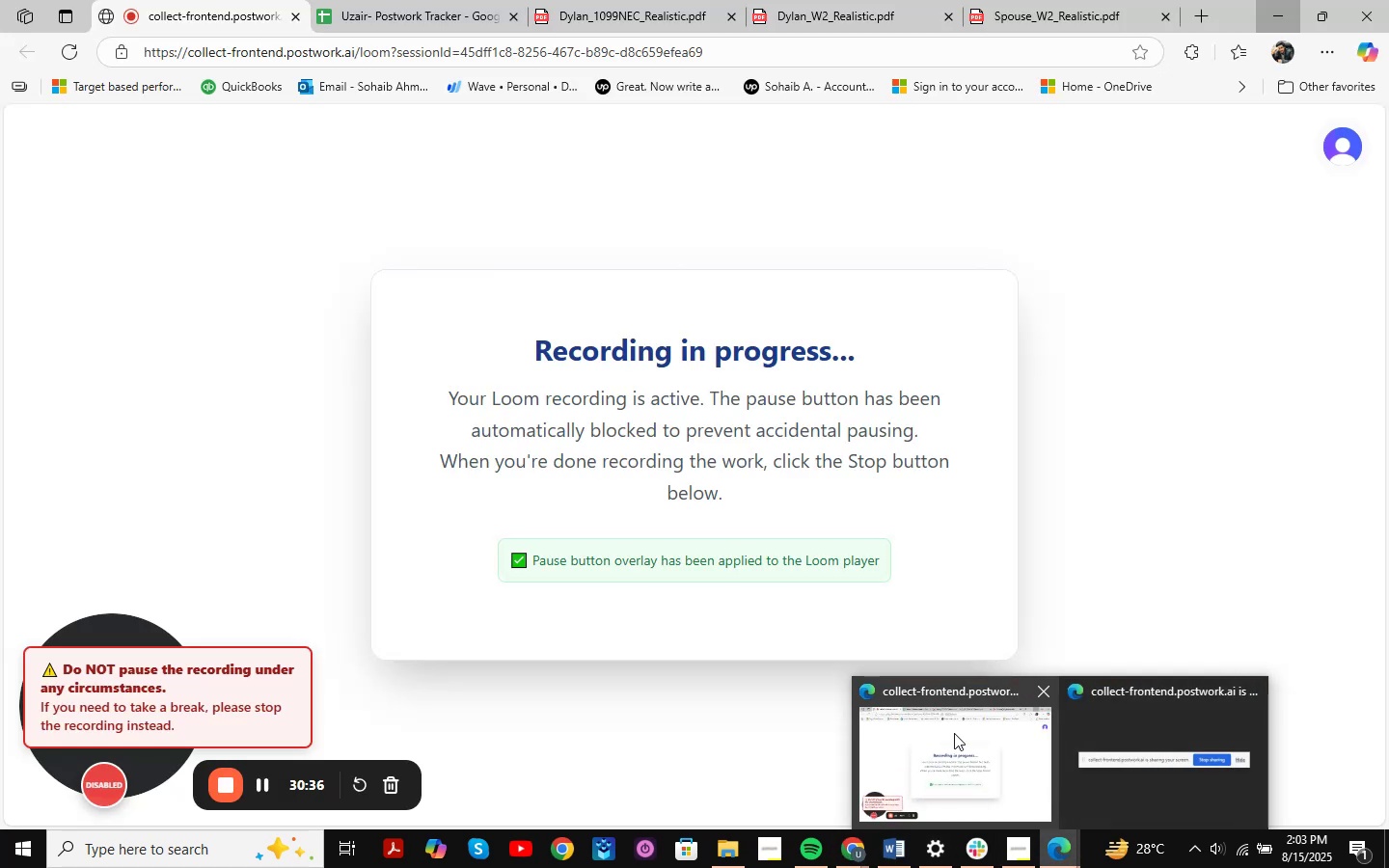 
left_click([954, 733])
 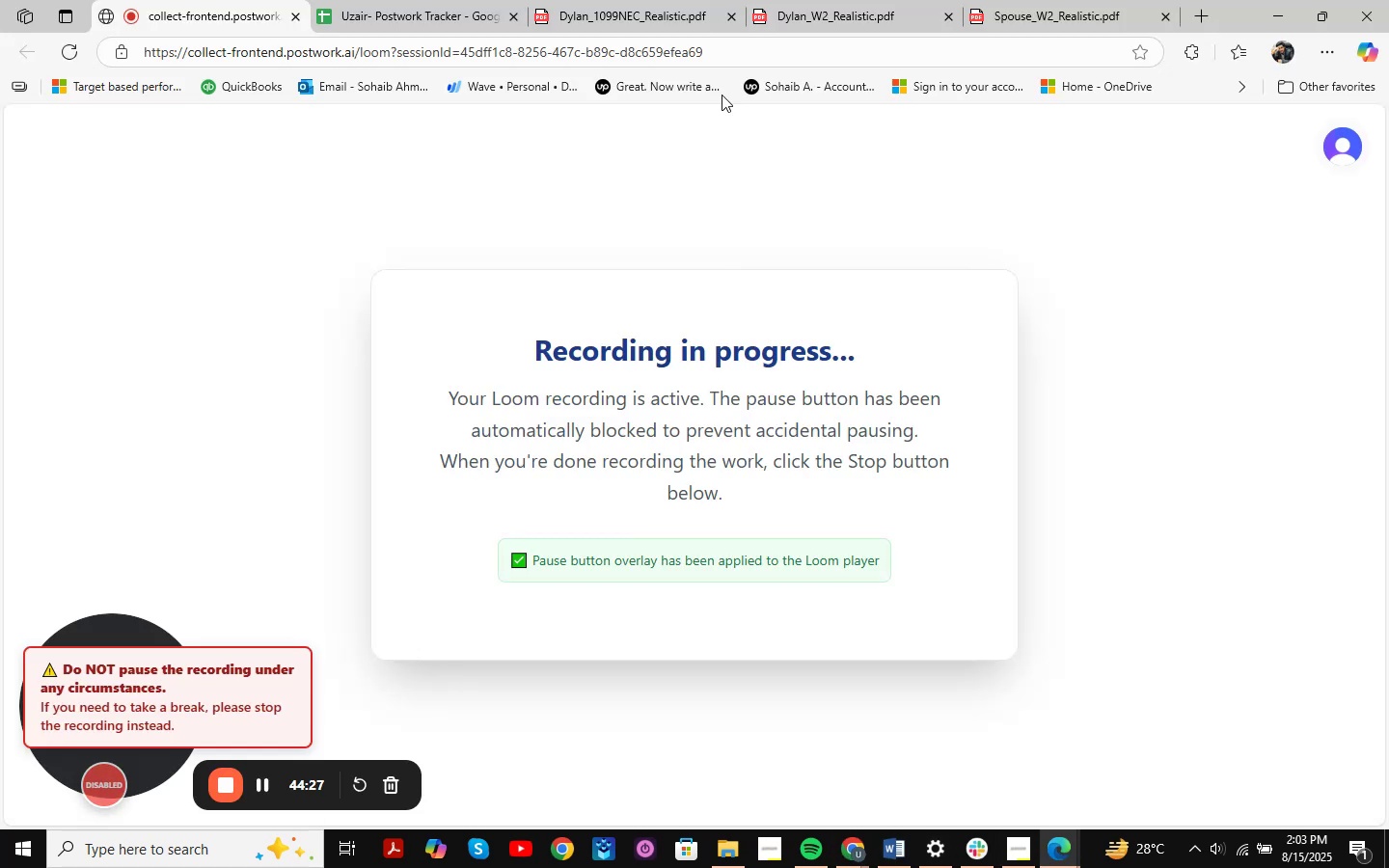 
left_click([668, 0])
 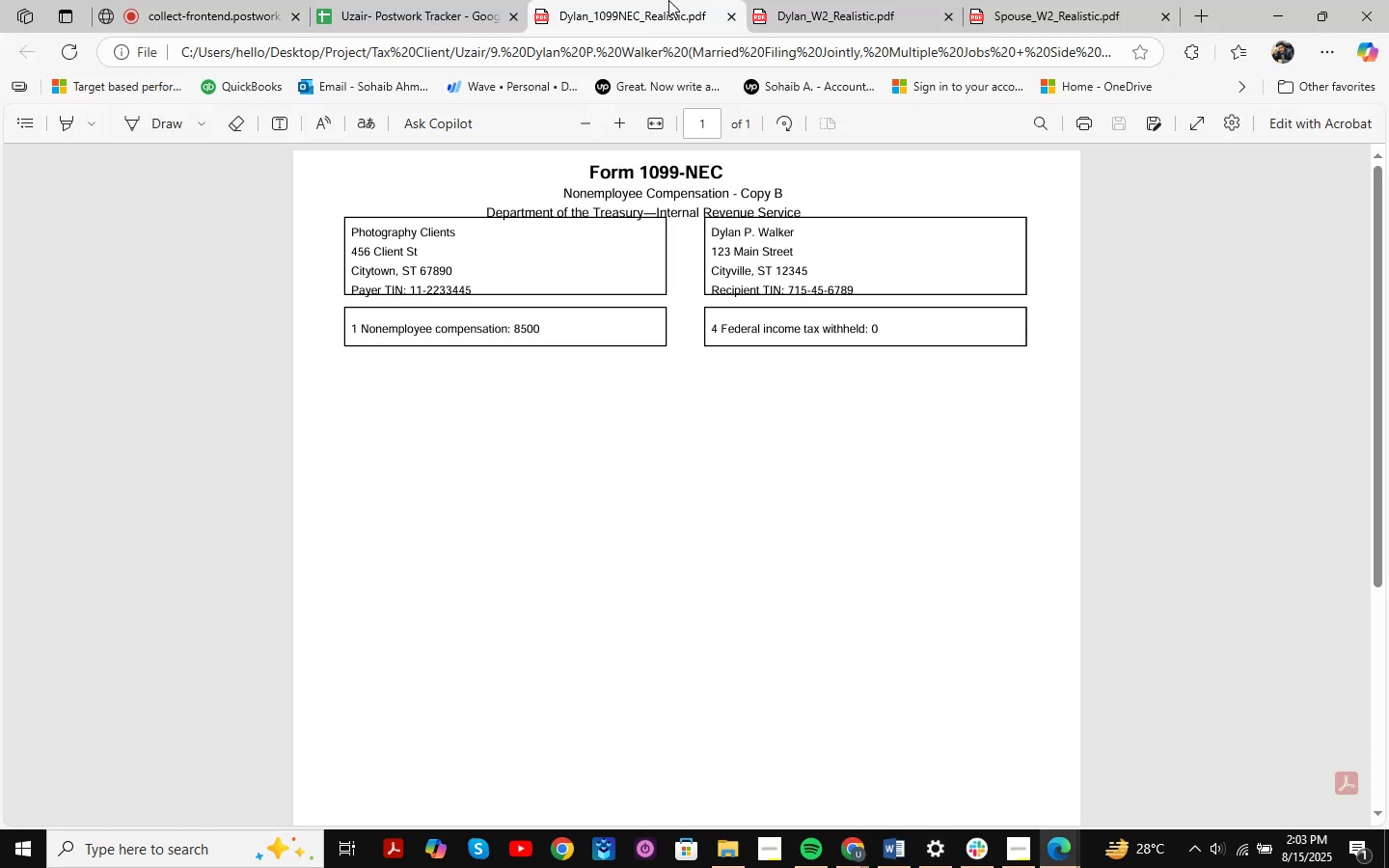 
scroll: coordinate [806, 265], scroll_direction: up, amount: 2.0
 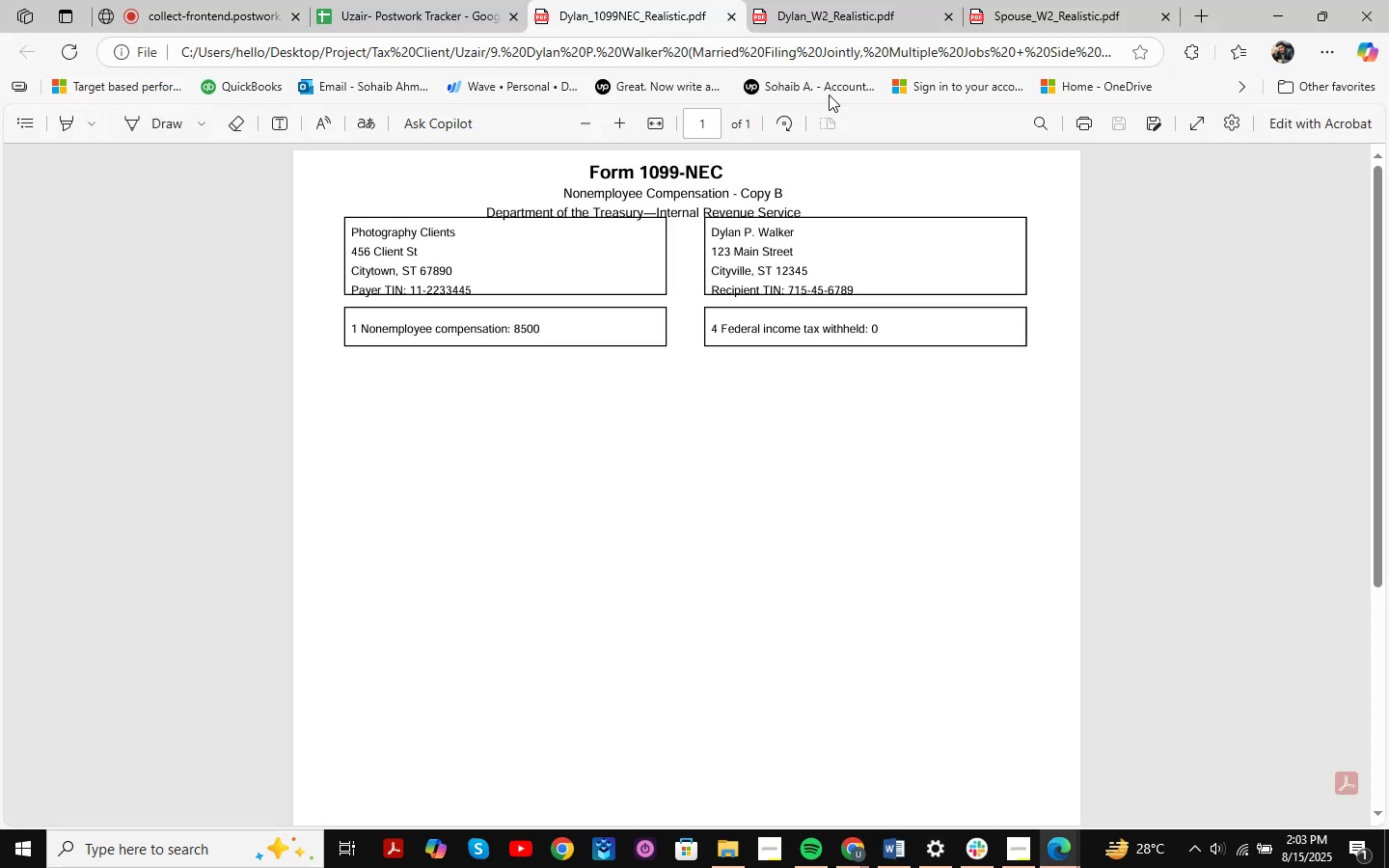 
left_click([849, 0])
 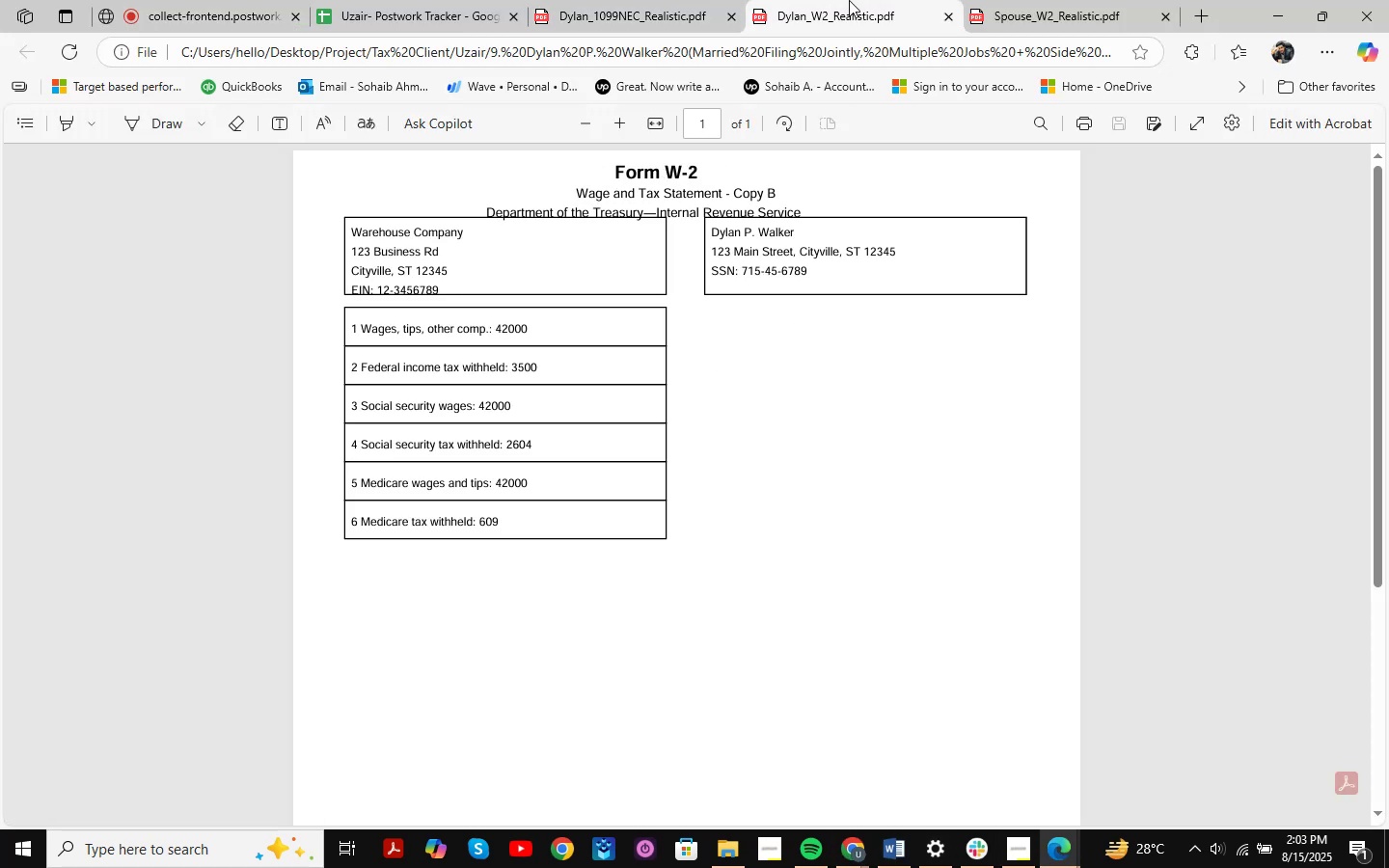 
left_click_drag(start_coordinate=[849, 0], to_coordinate=[641, 0])
 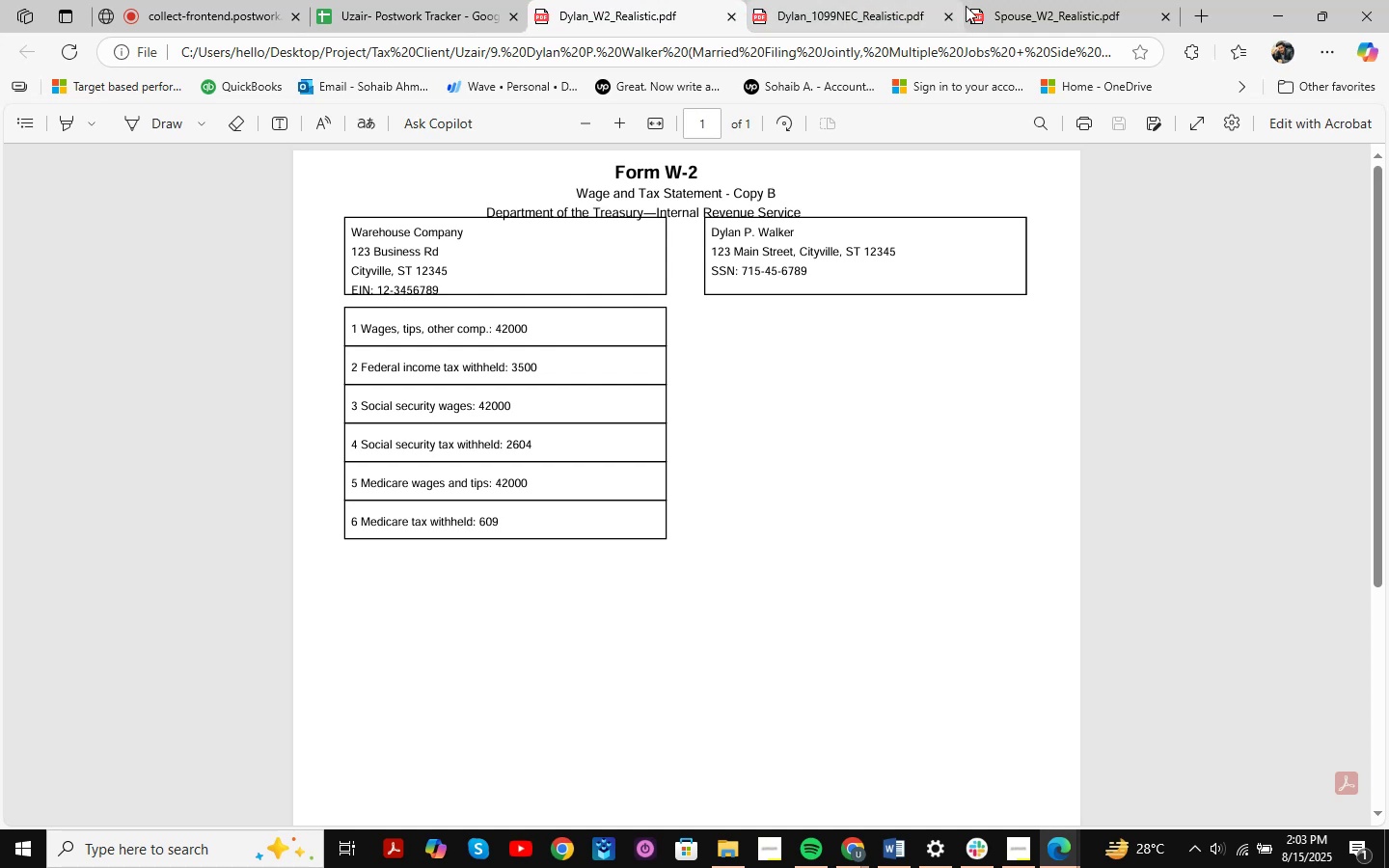 
left_click_drag(start_coordinate=[1026, 7], to_coordinate=[844, 0])
 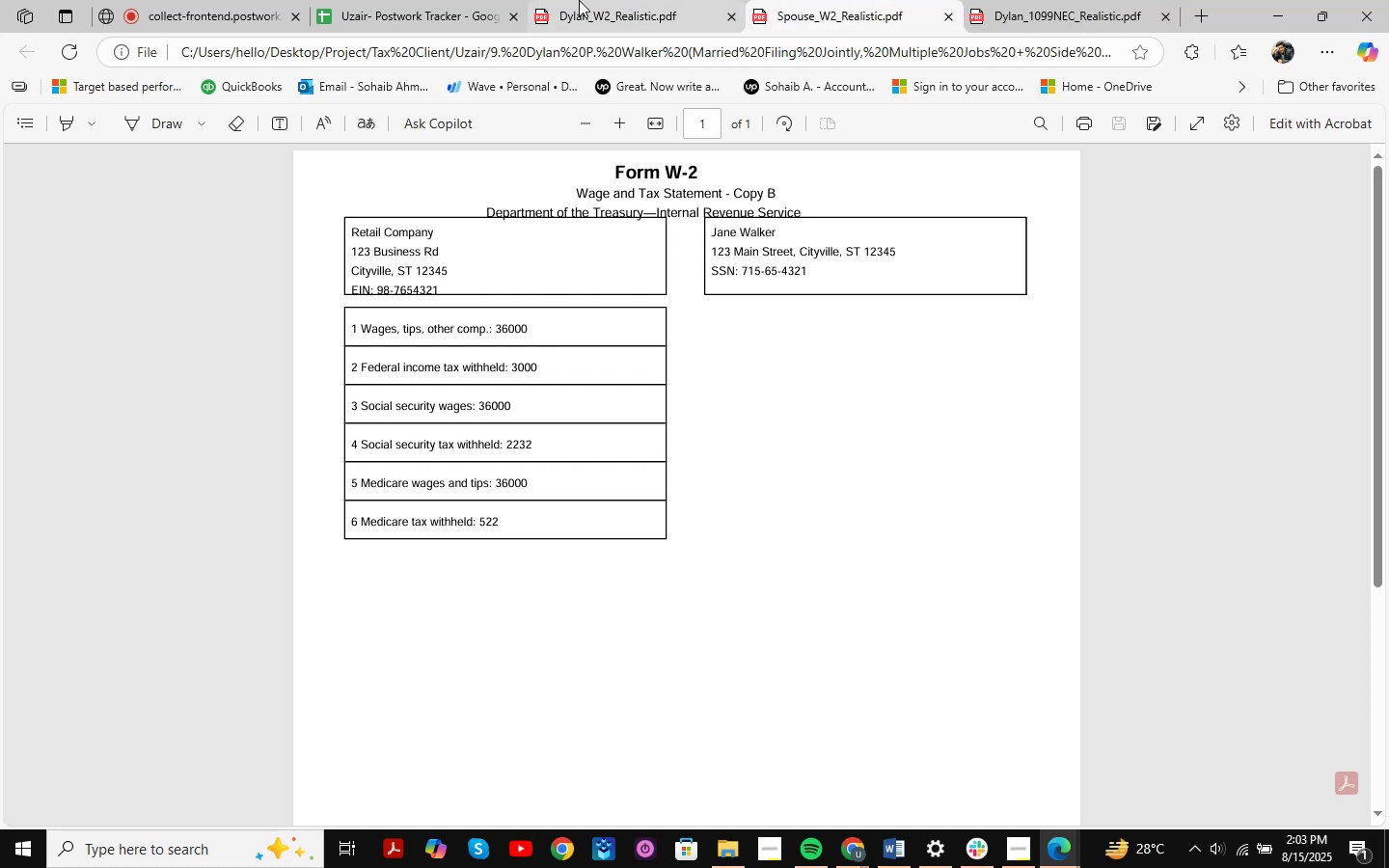 
left_click([579, 0])
 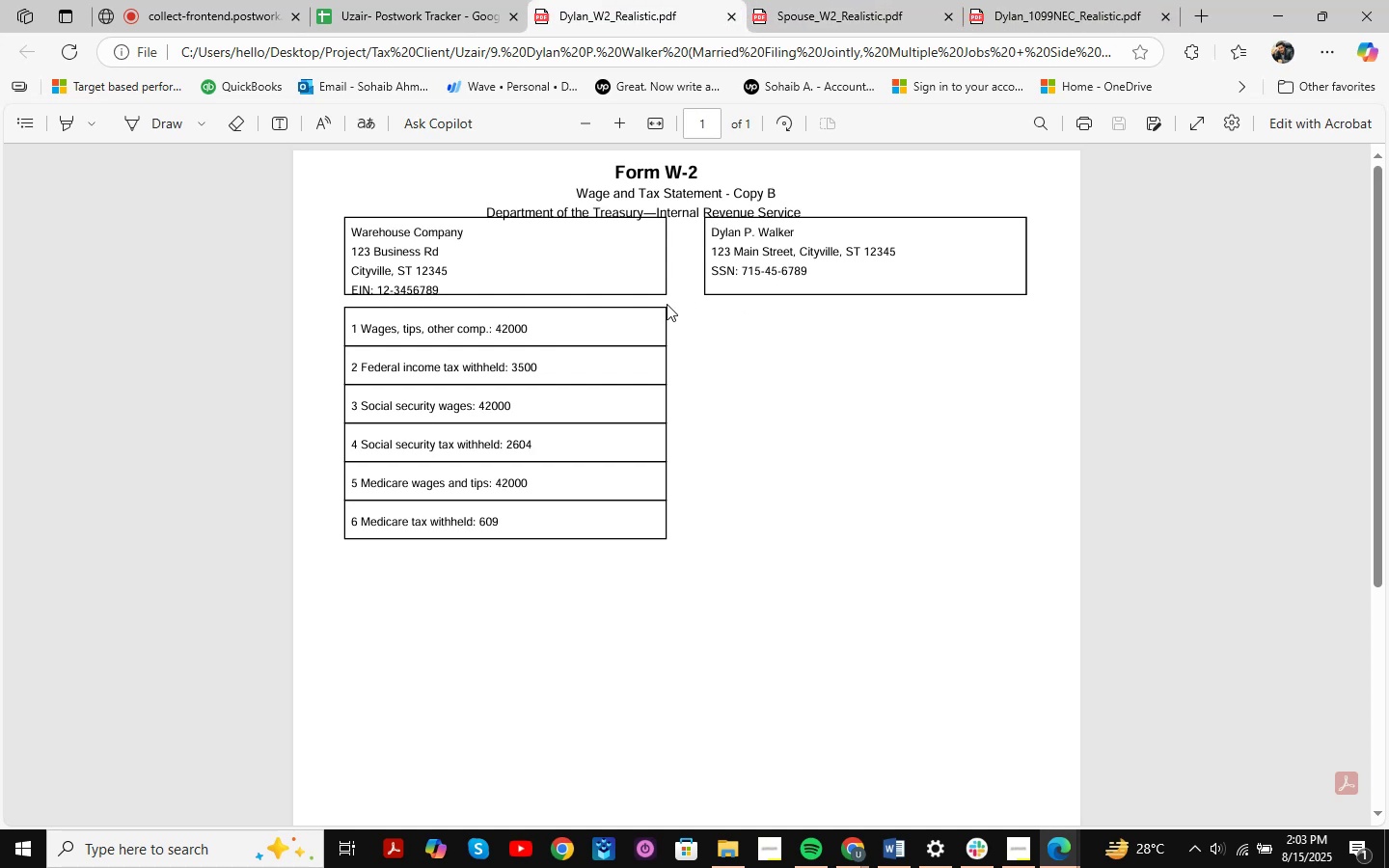 
key(Alt+AltLeft)
 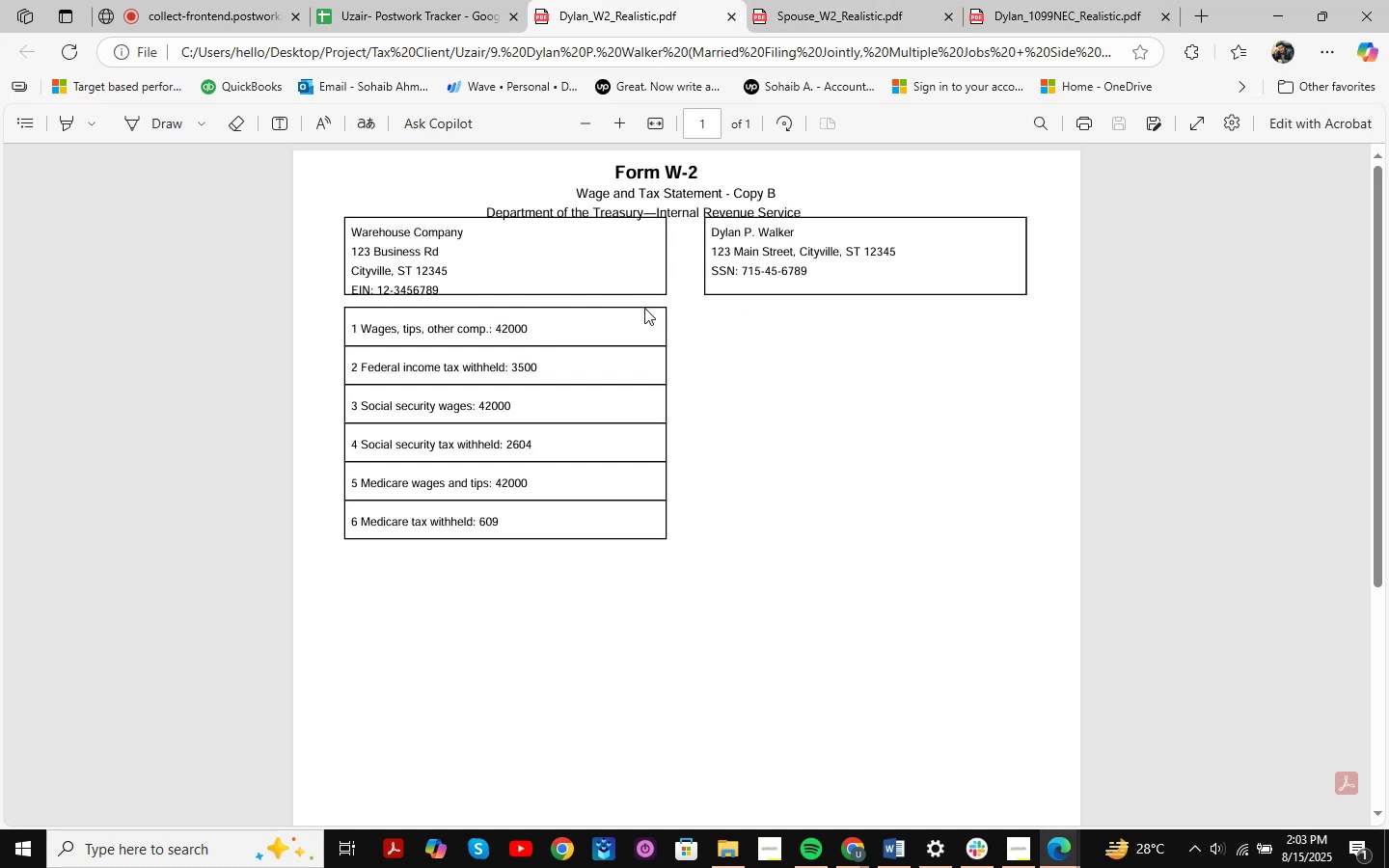 
key(Alt+Tab)
 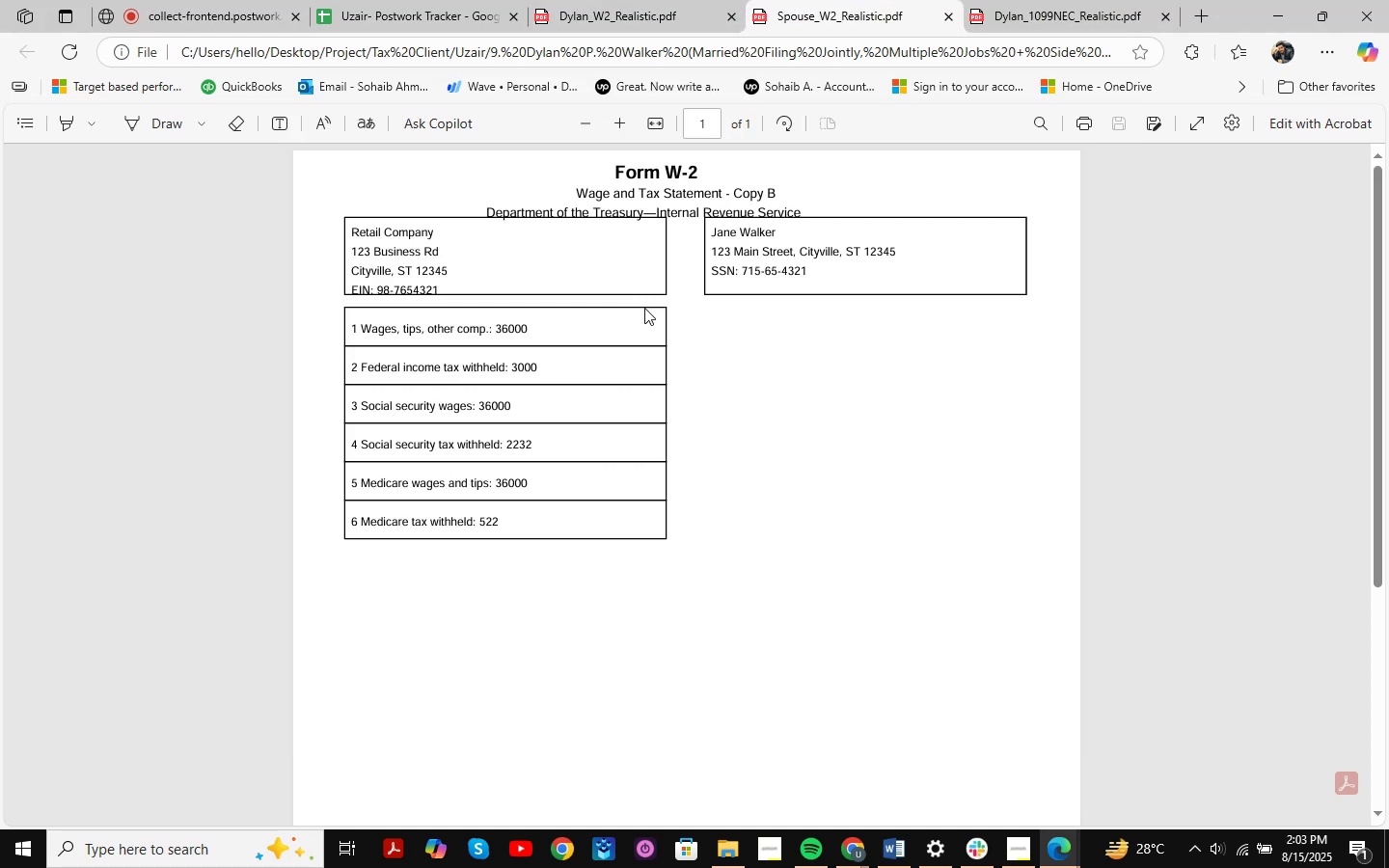 
left_click([640, 28])
 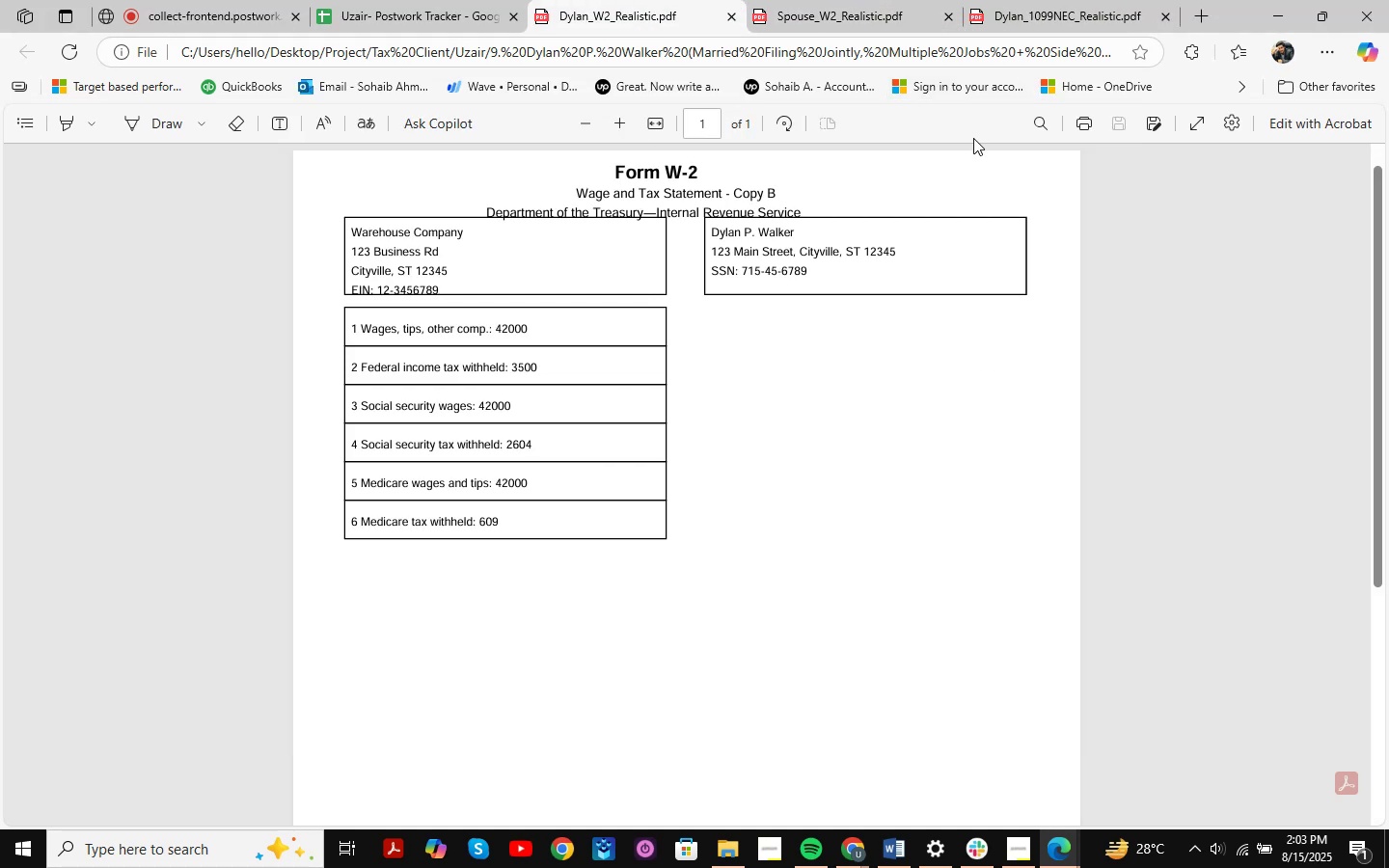 
left_click([868, 0])
 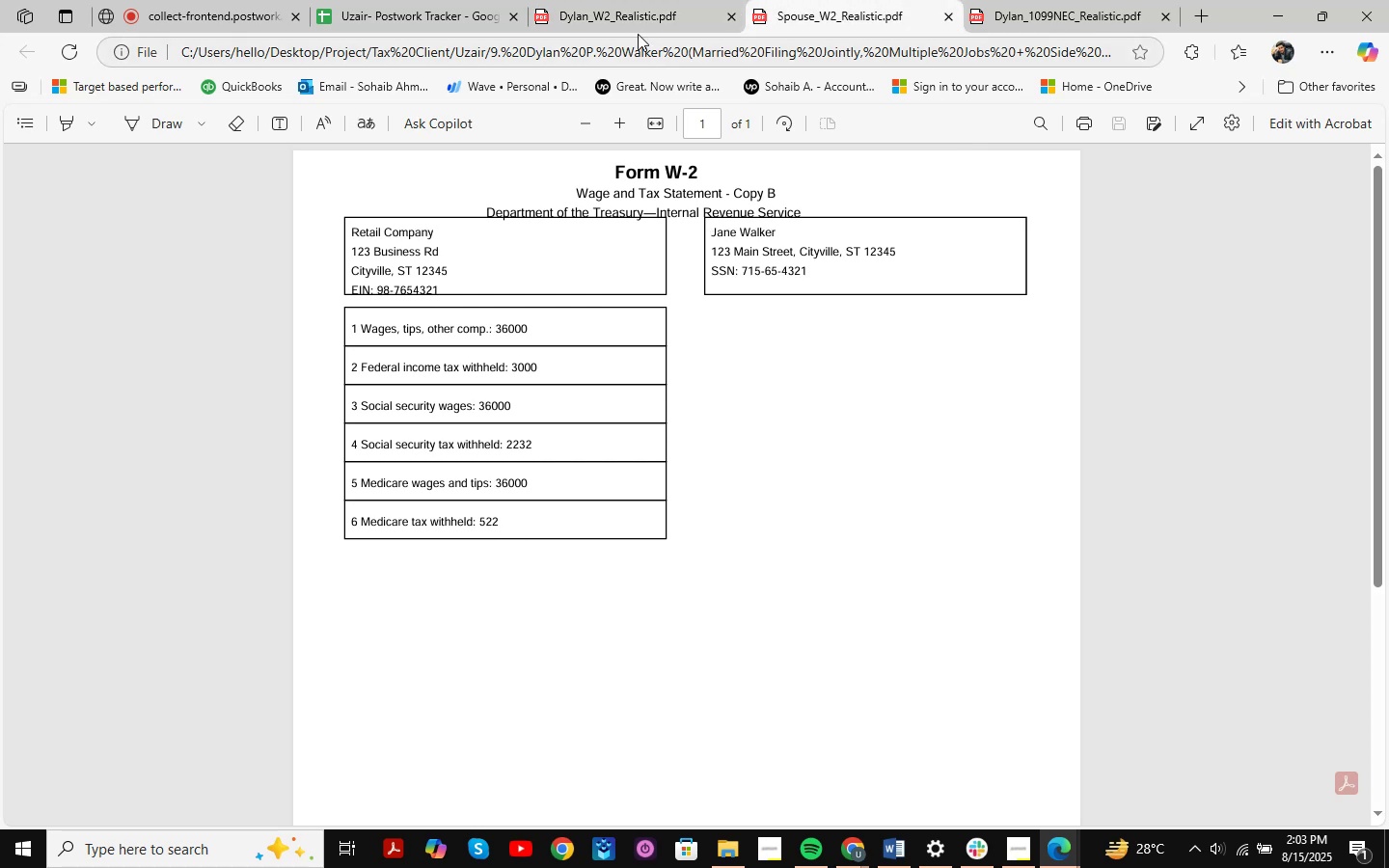 
left_click([609, 0])
 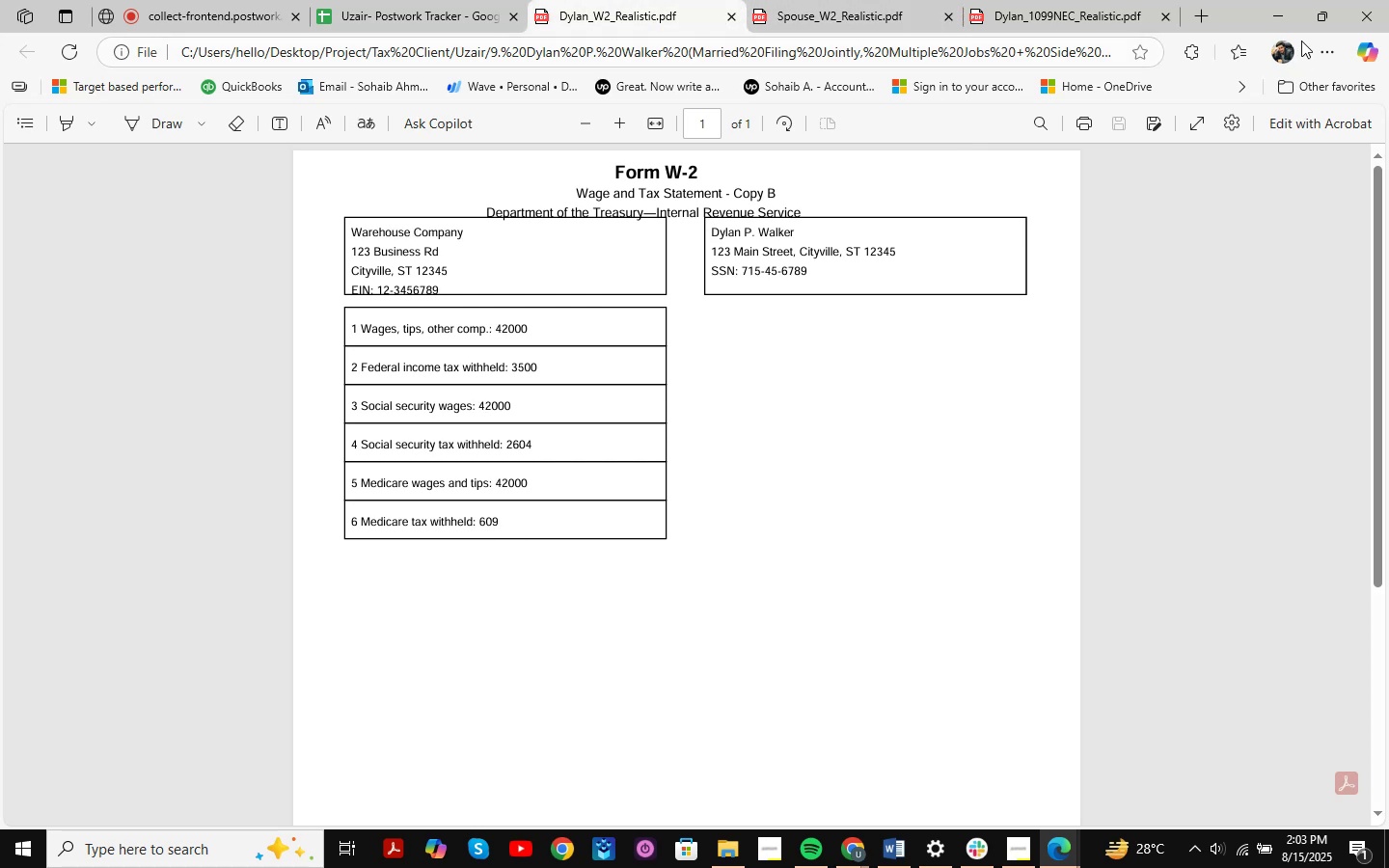 
left_click([1272, 17])
 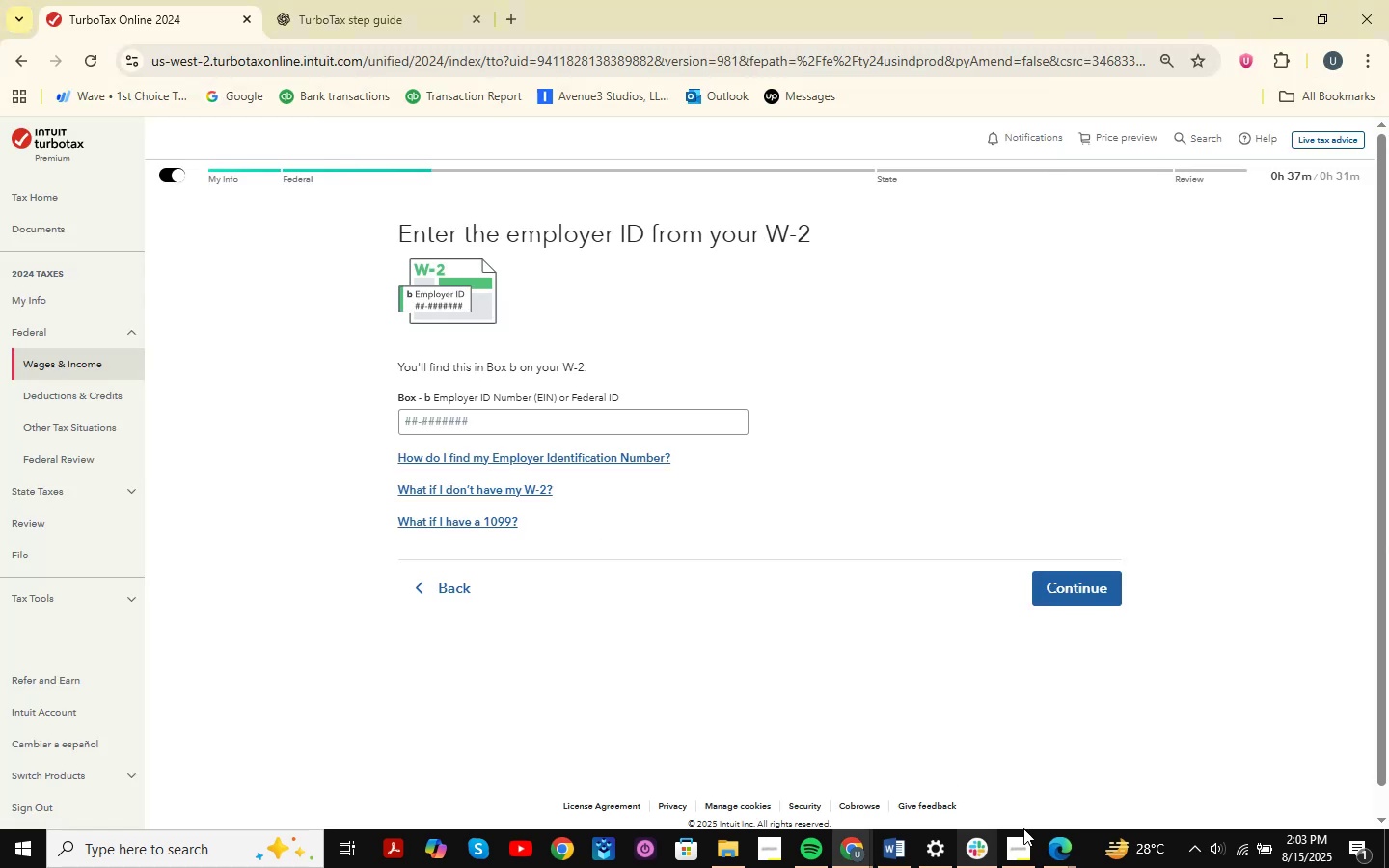 
double_click([980, 745])
 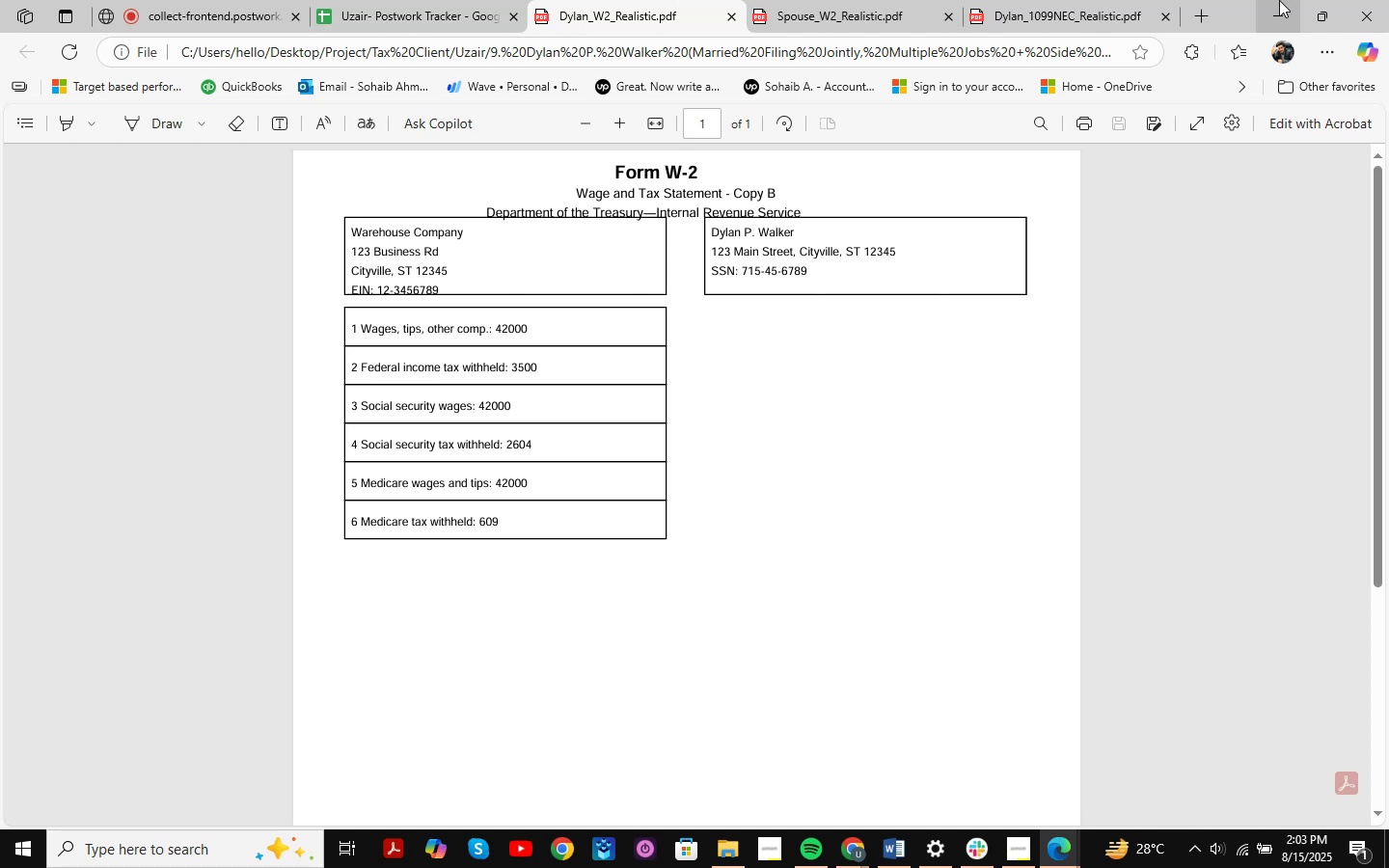 
wait(7.12)
 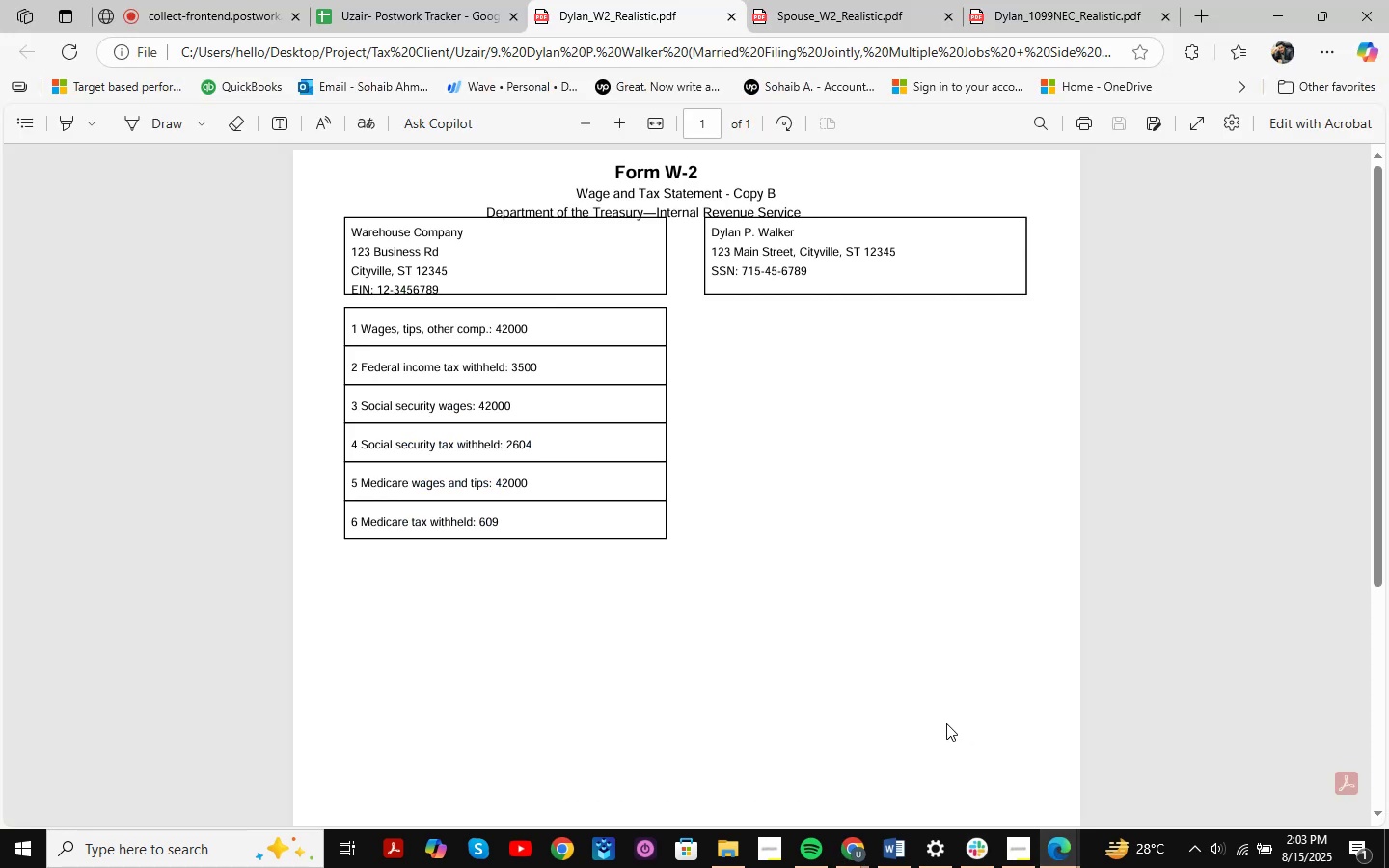 
left_click_drag(start_coordinate=[459, 285], to_coordinate=[407, 285])
 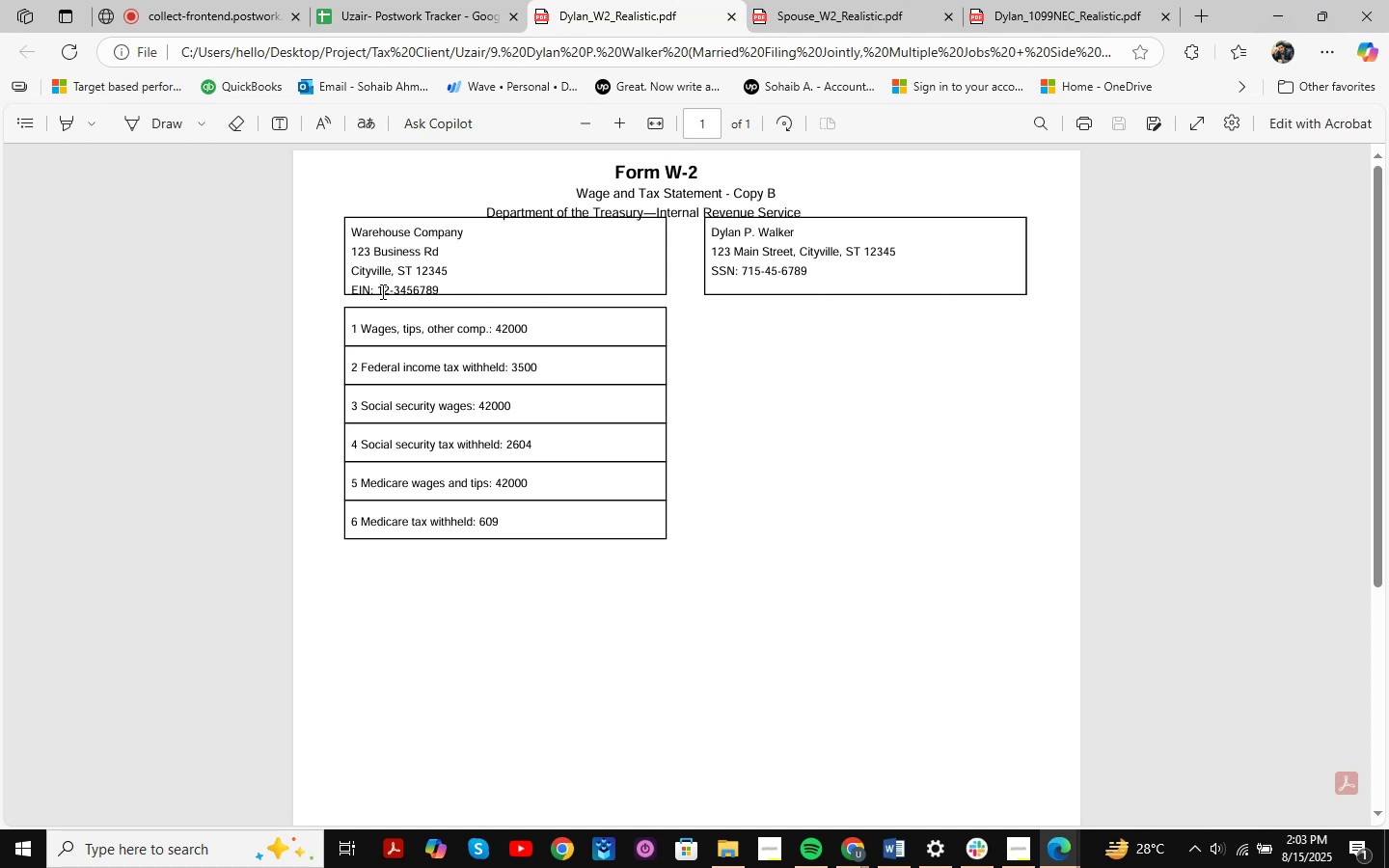 
left_click_drag(start_coordinate=[378, 293], to_coordinate=[439, 287])
 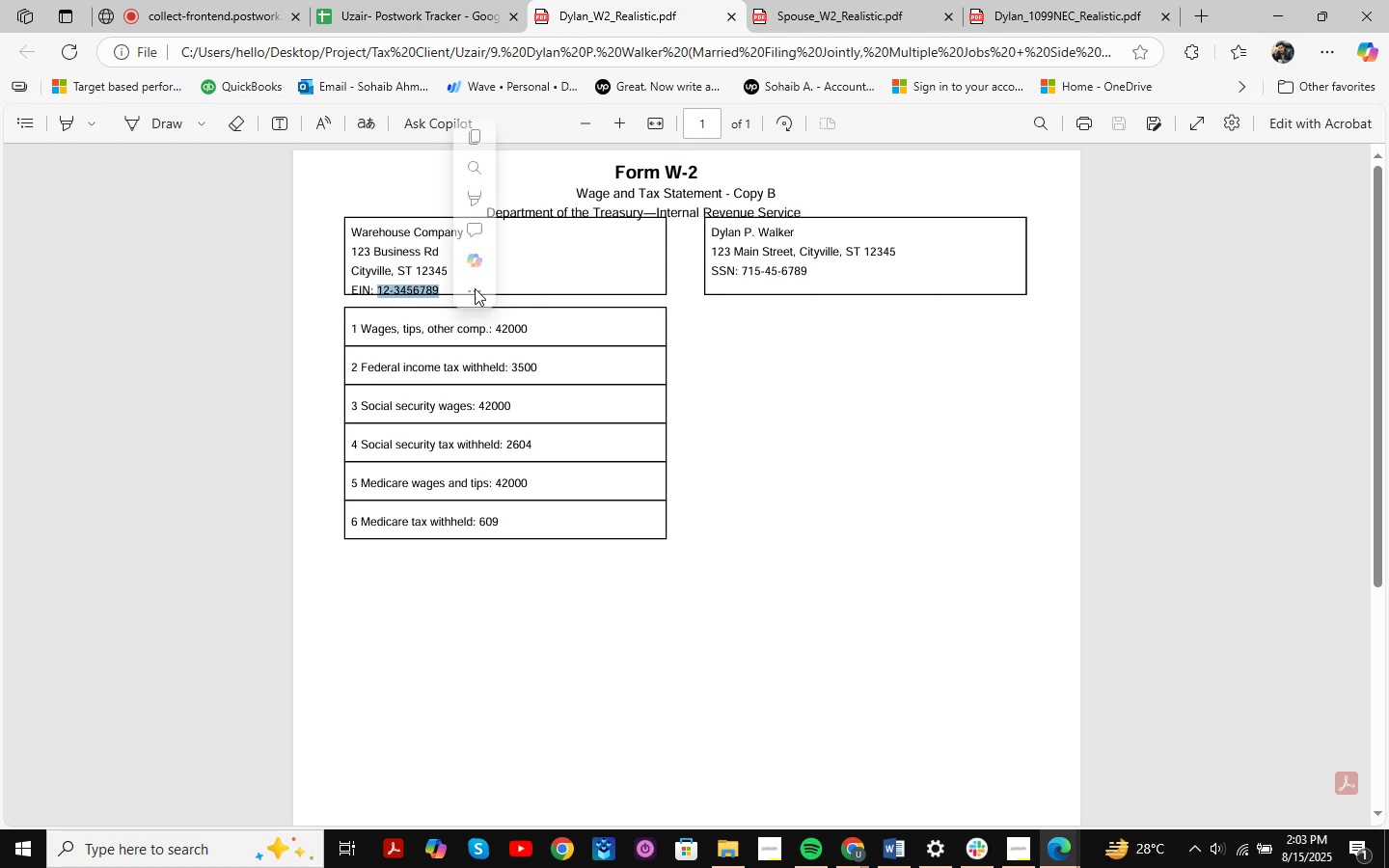 
key(Control+C)
 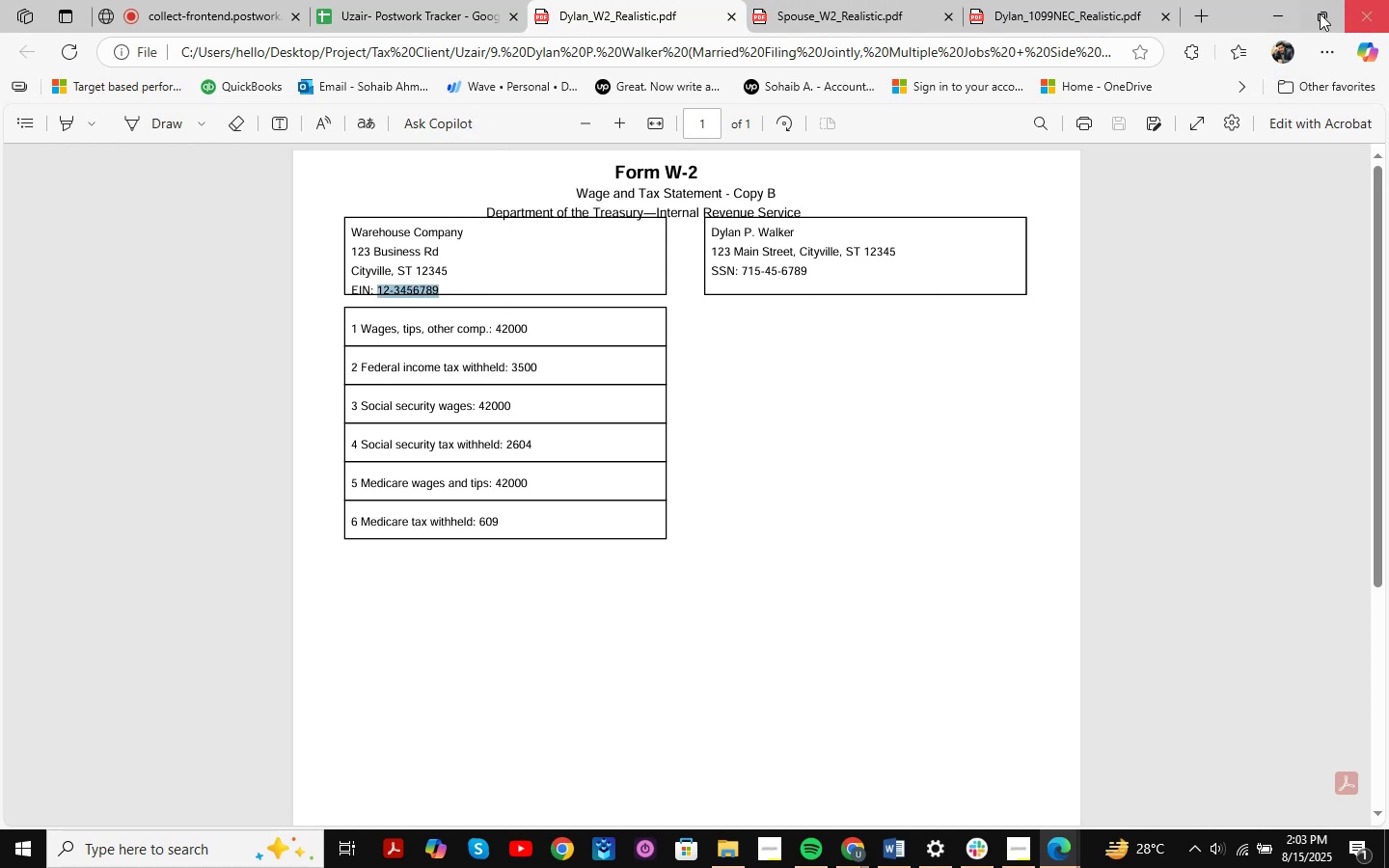 
left_click([1279, 20])
 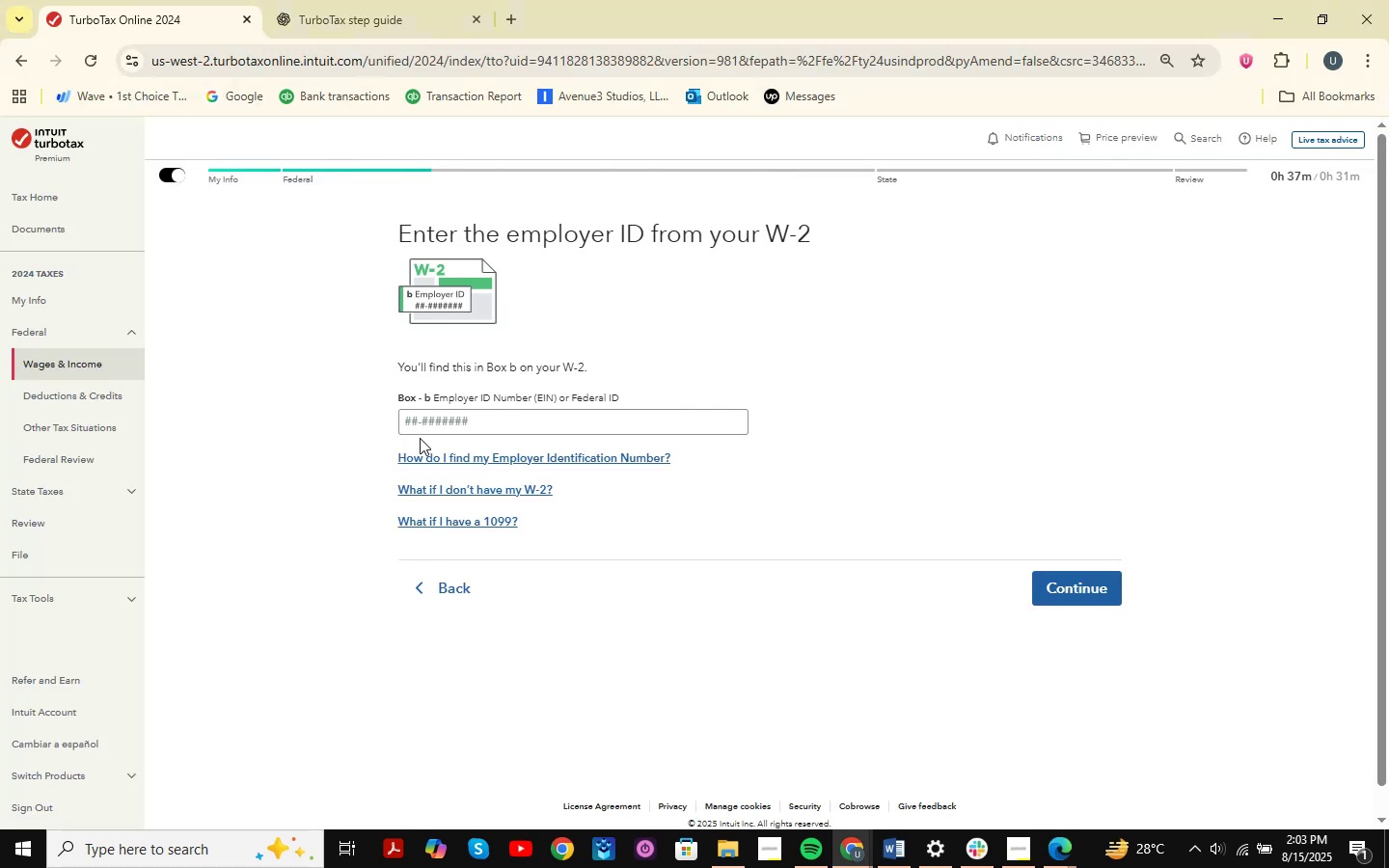 
left_click([467, 420])
 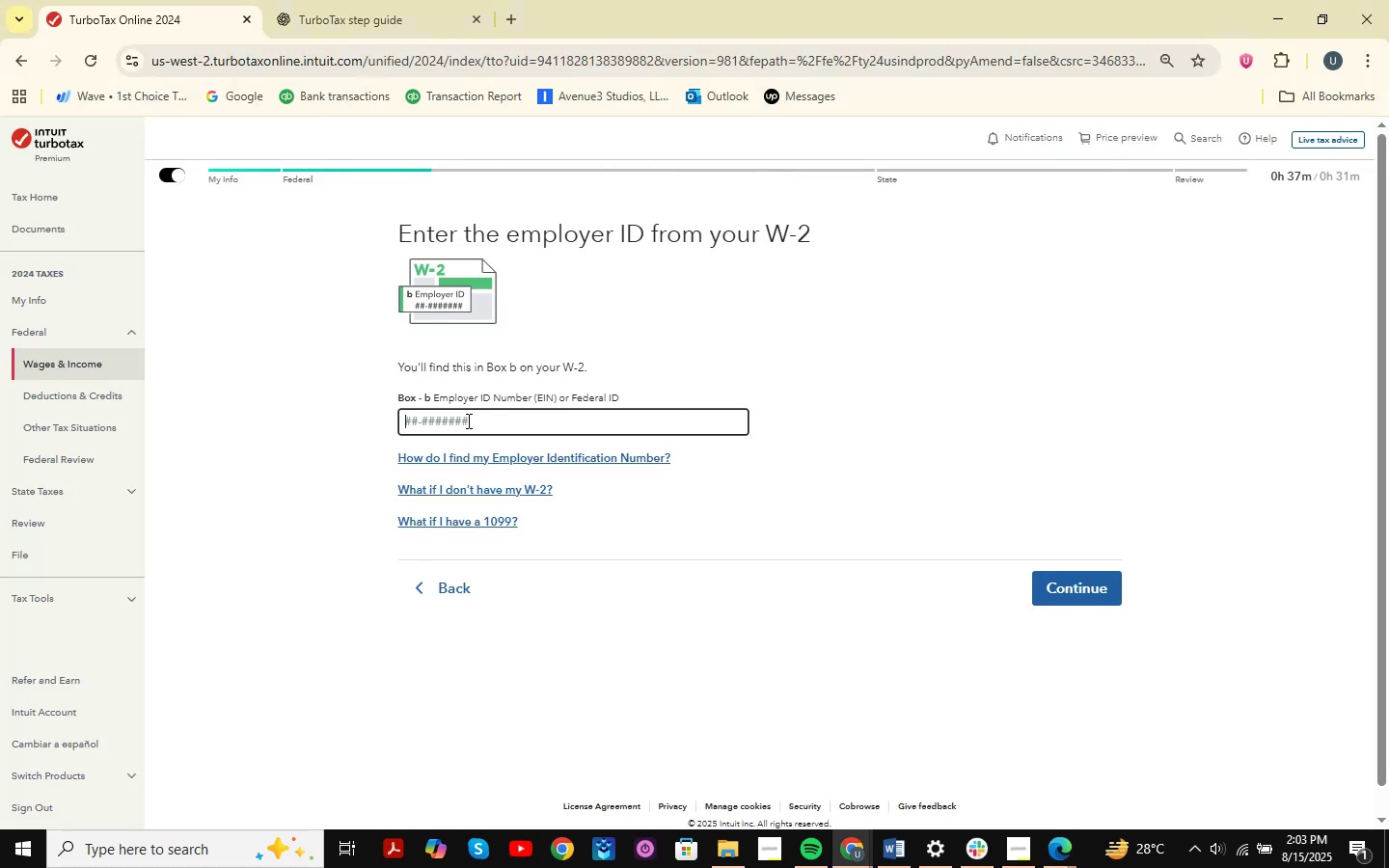 
key(Control+V)
 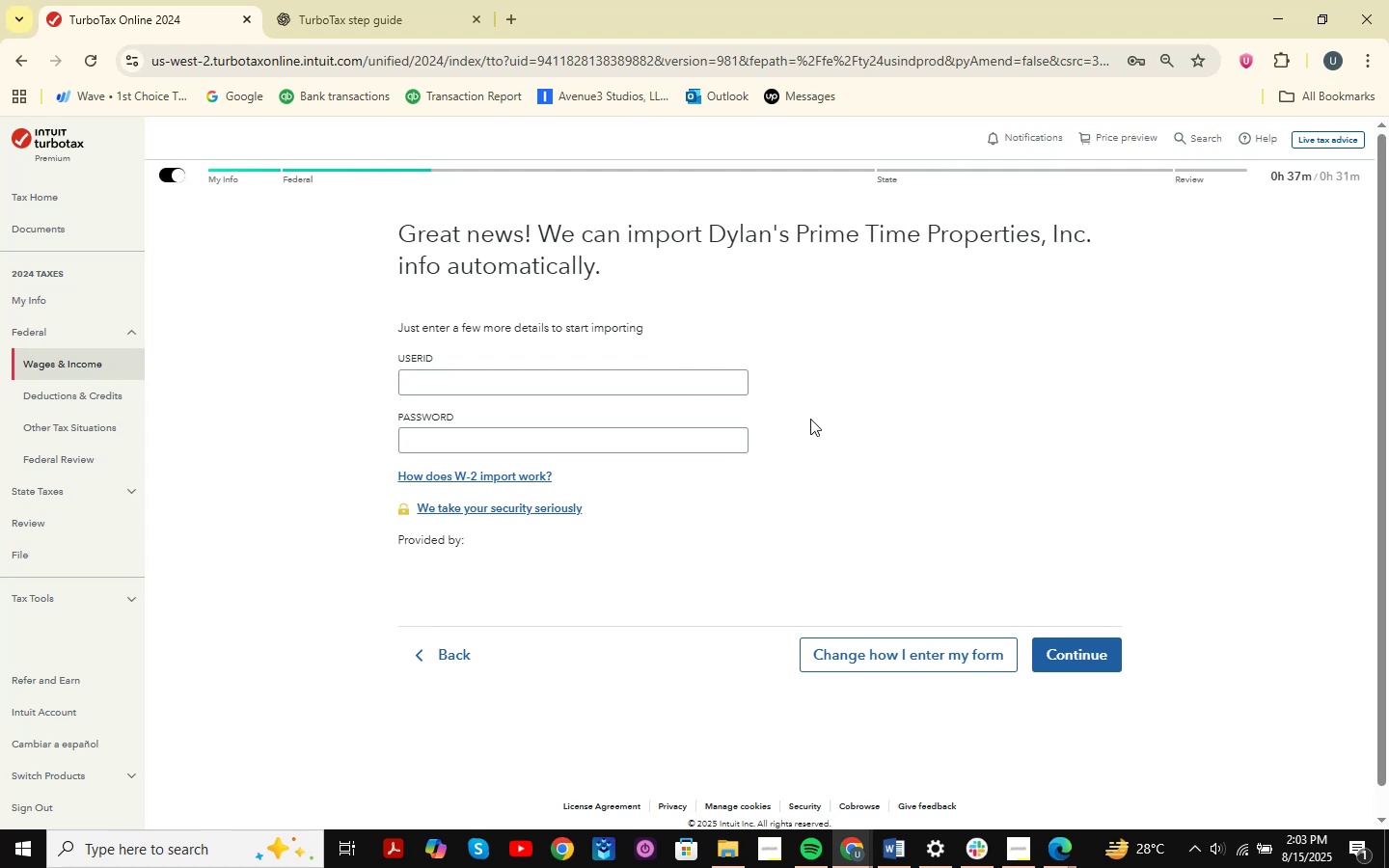 
wait(16.22)
 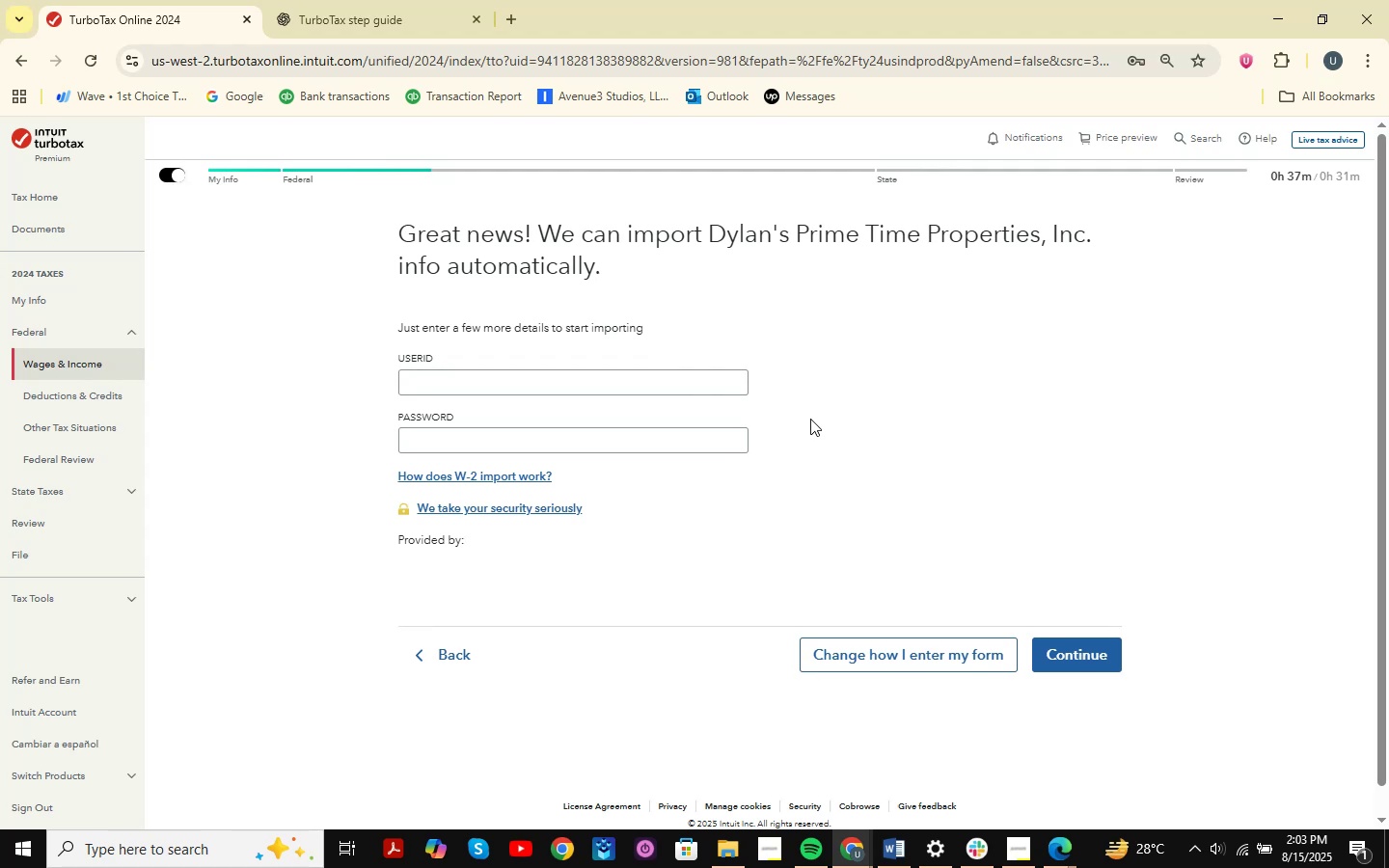 
left_click([858, 663])
 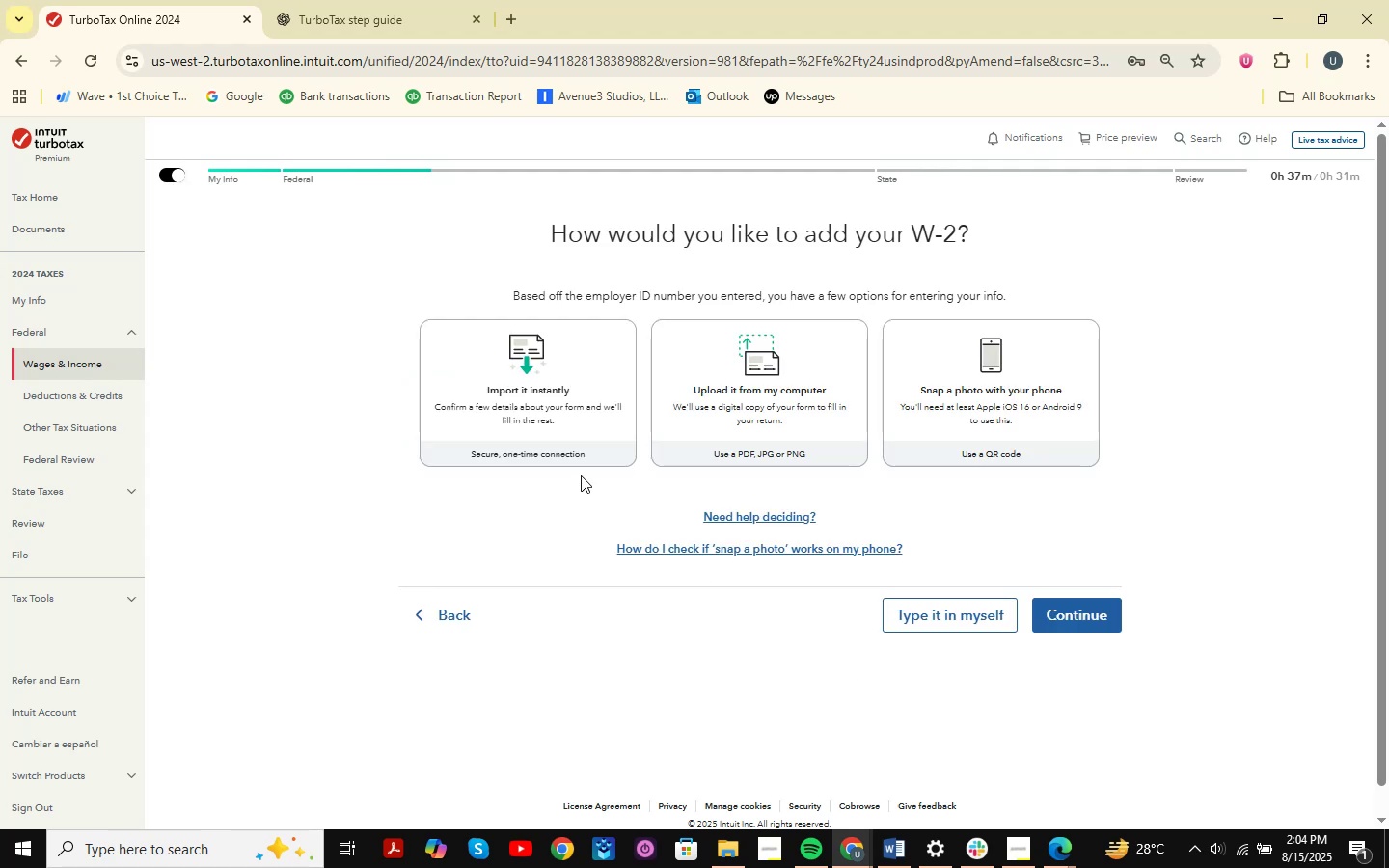 
left_click([941, 630])
 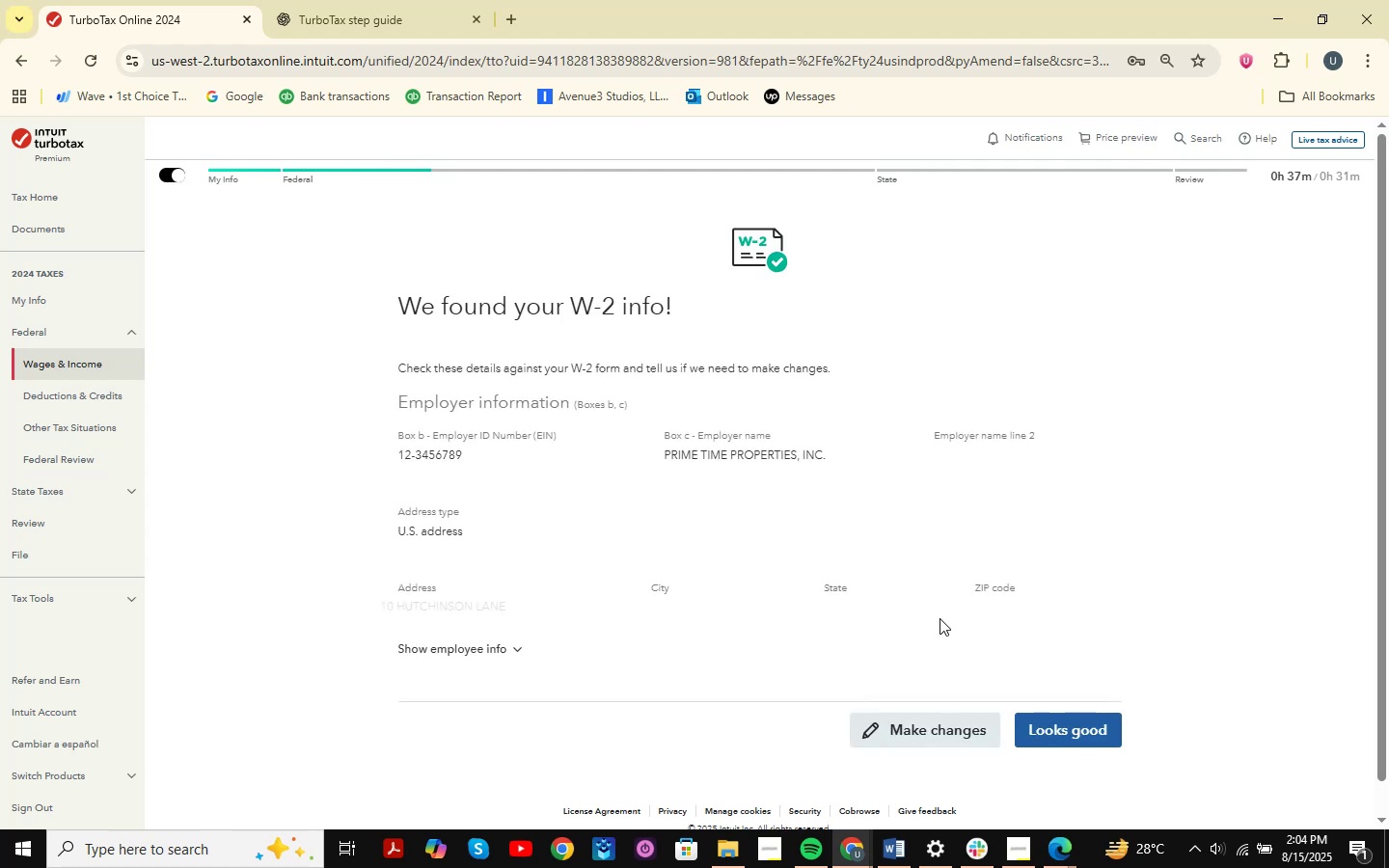 
wait(5.21)
 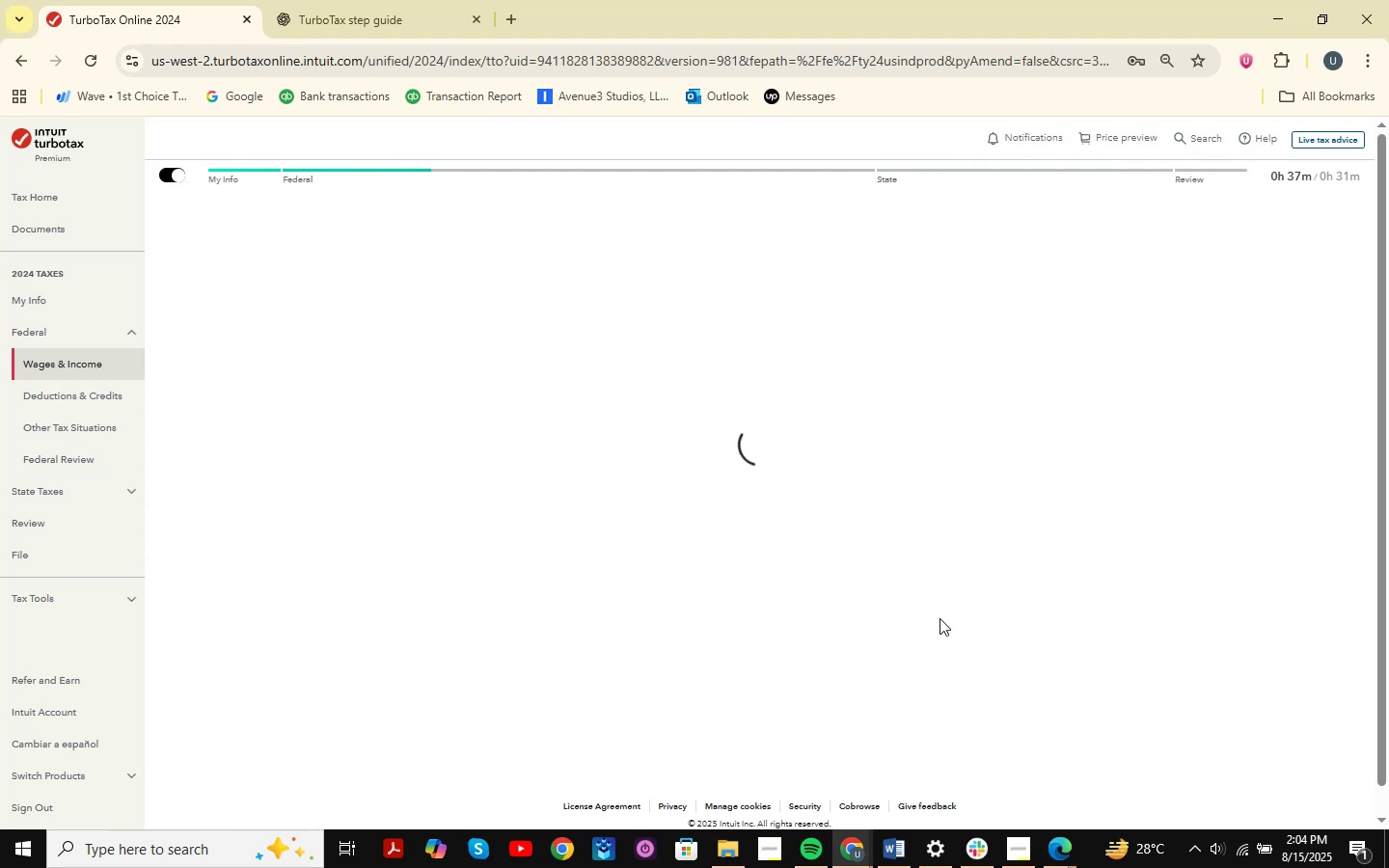 
scroll: coordinate [853, 411], scroll_direction: down, amount: 1.0
 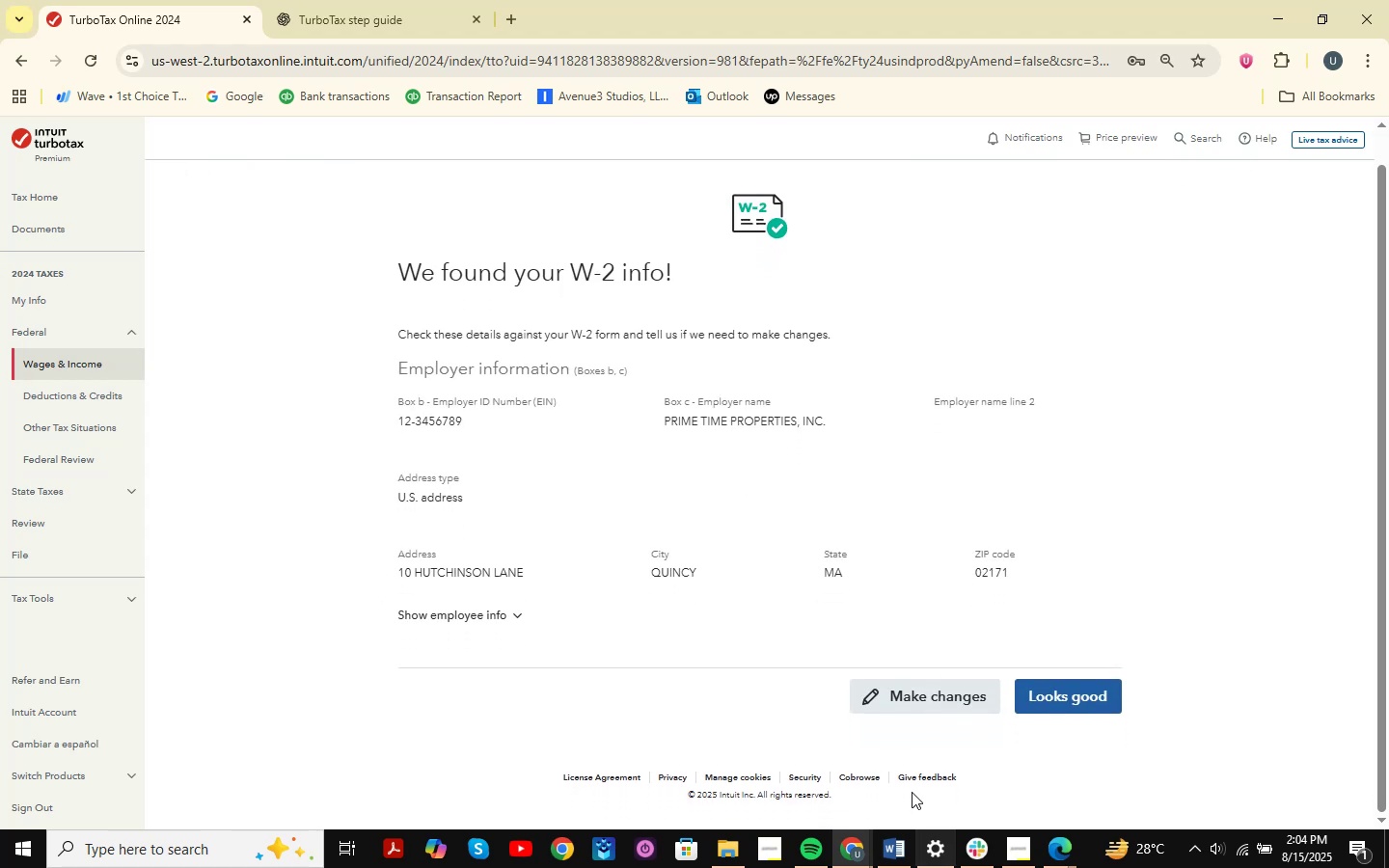 
left_click([886, 701])
 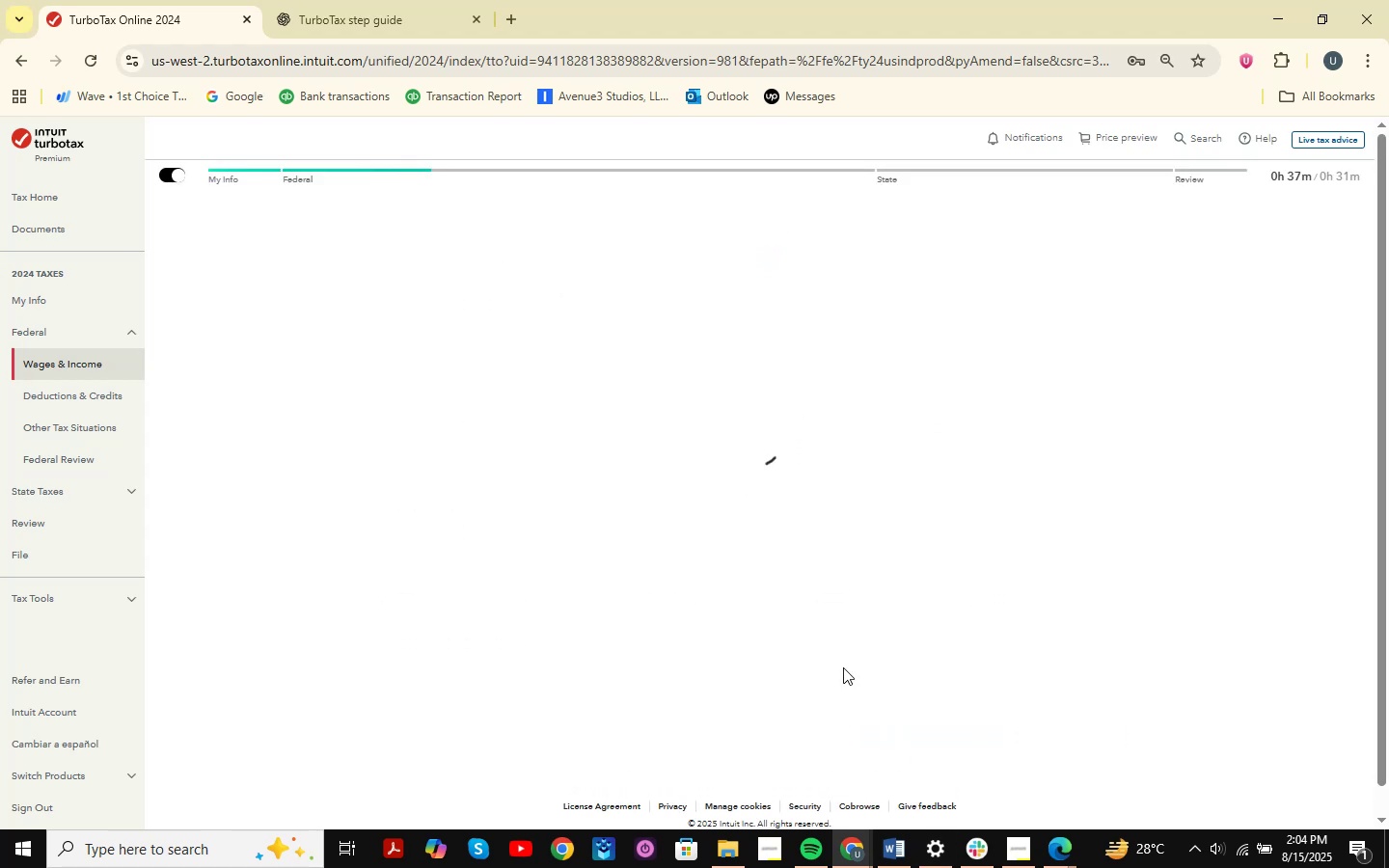 
mouse_move([631, 400])
 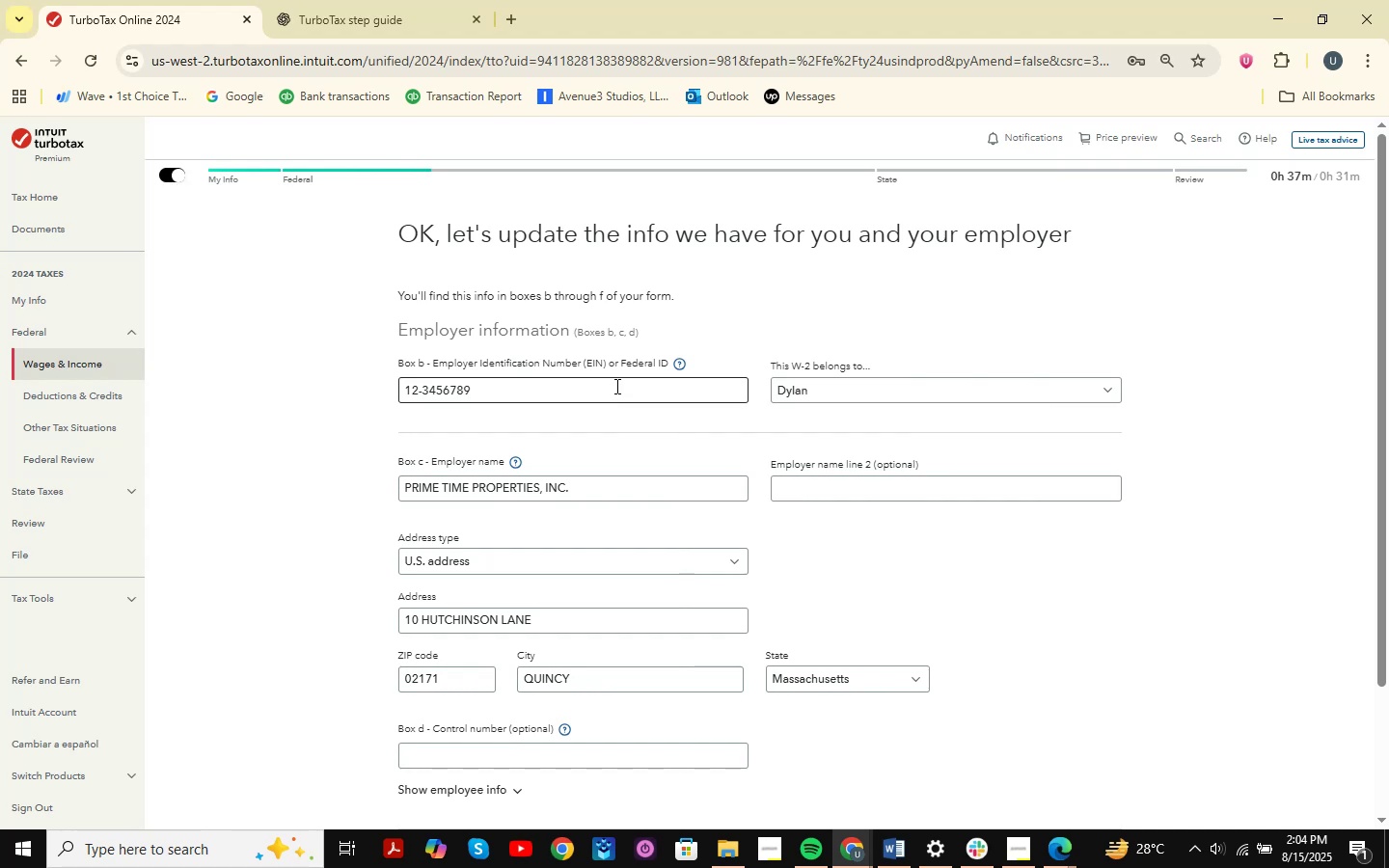 
wait(10.34)
 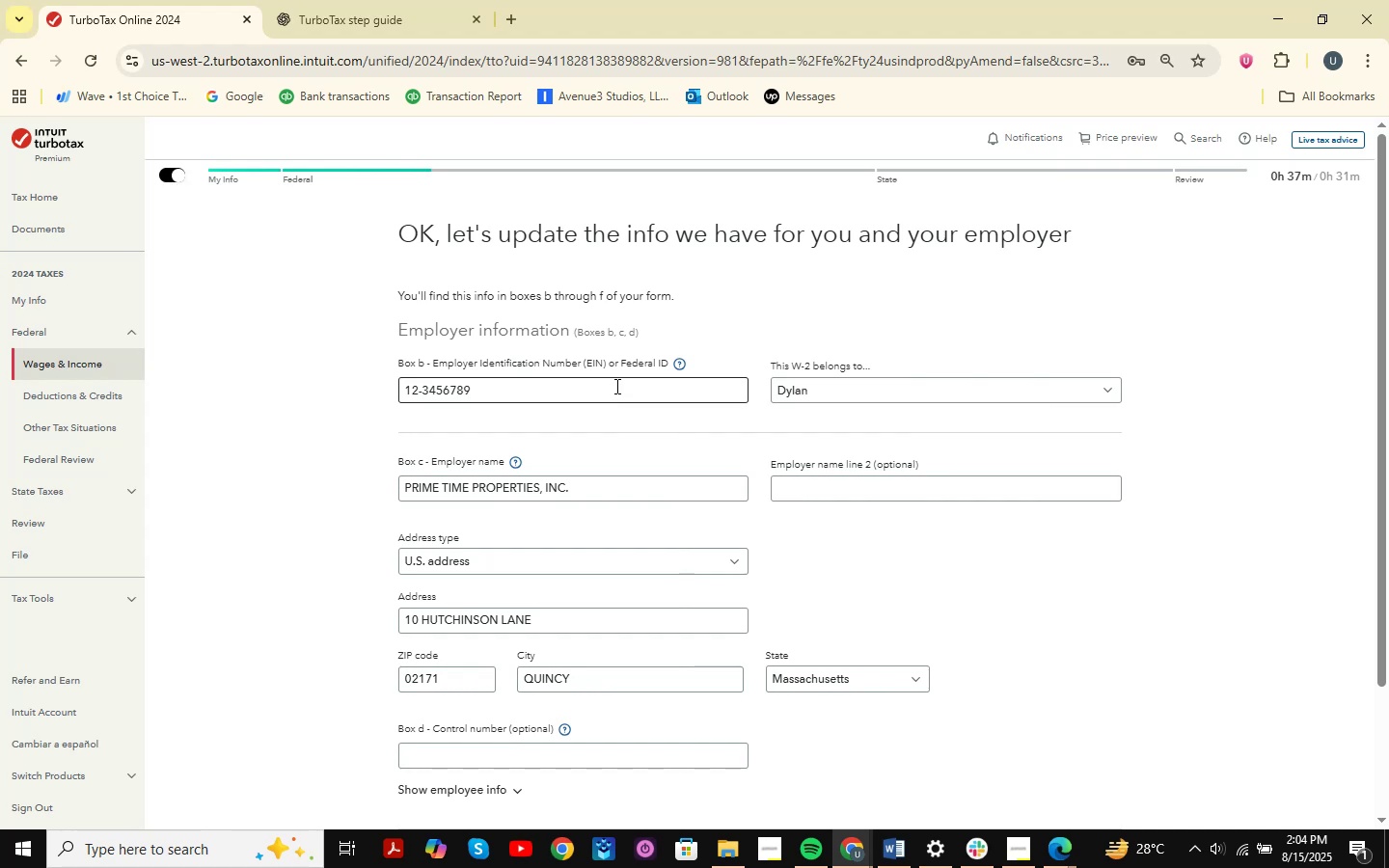 
key(Alt+AltLeft)
 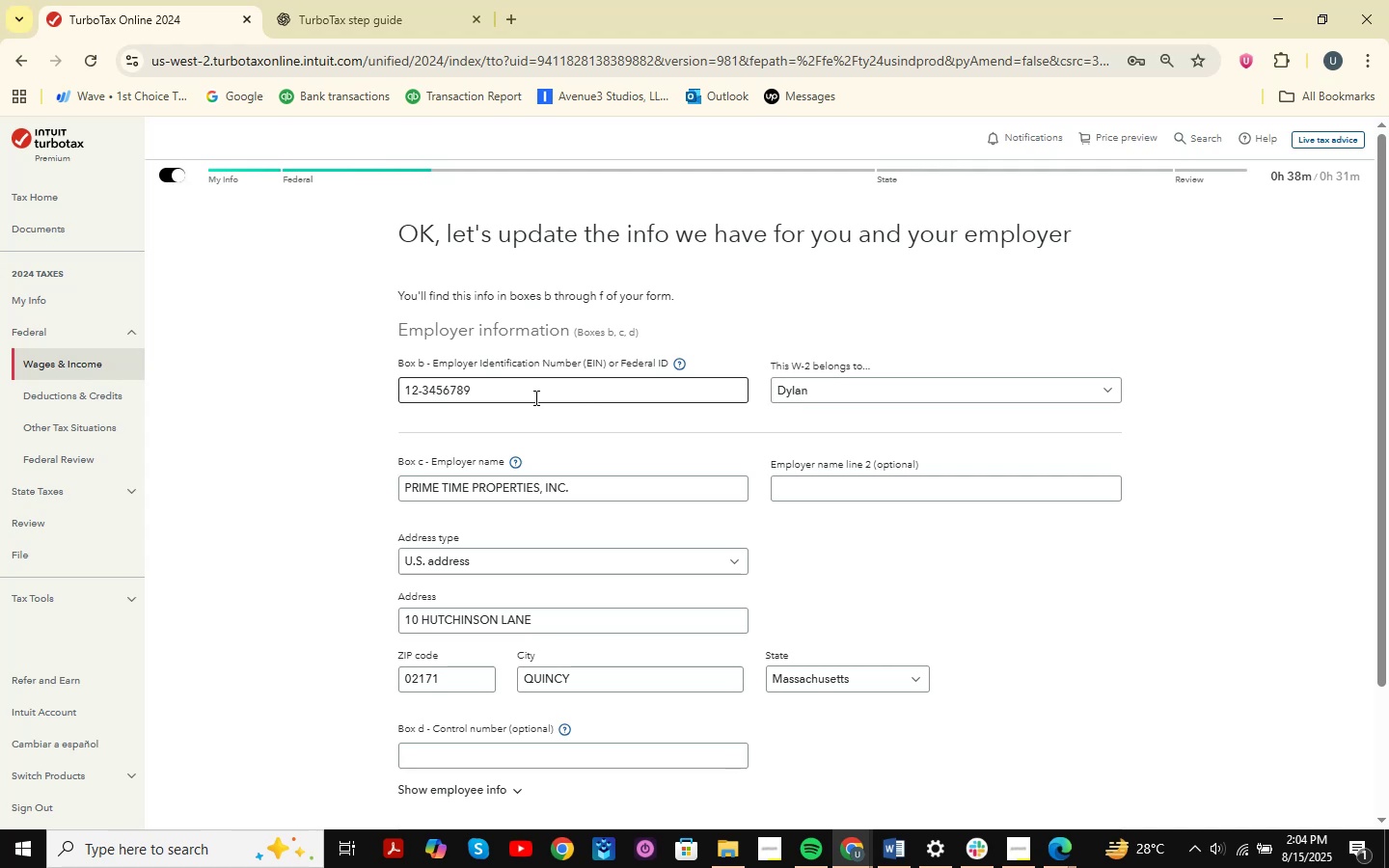 
key(Alt+Tab)
 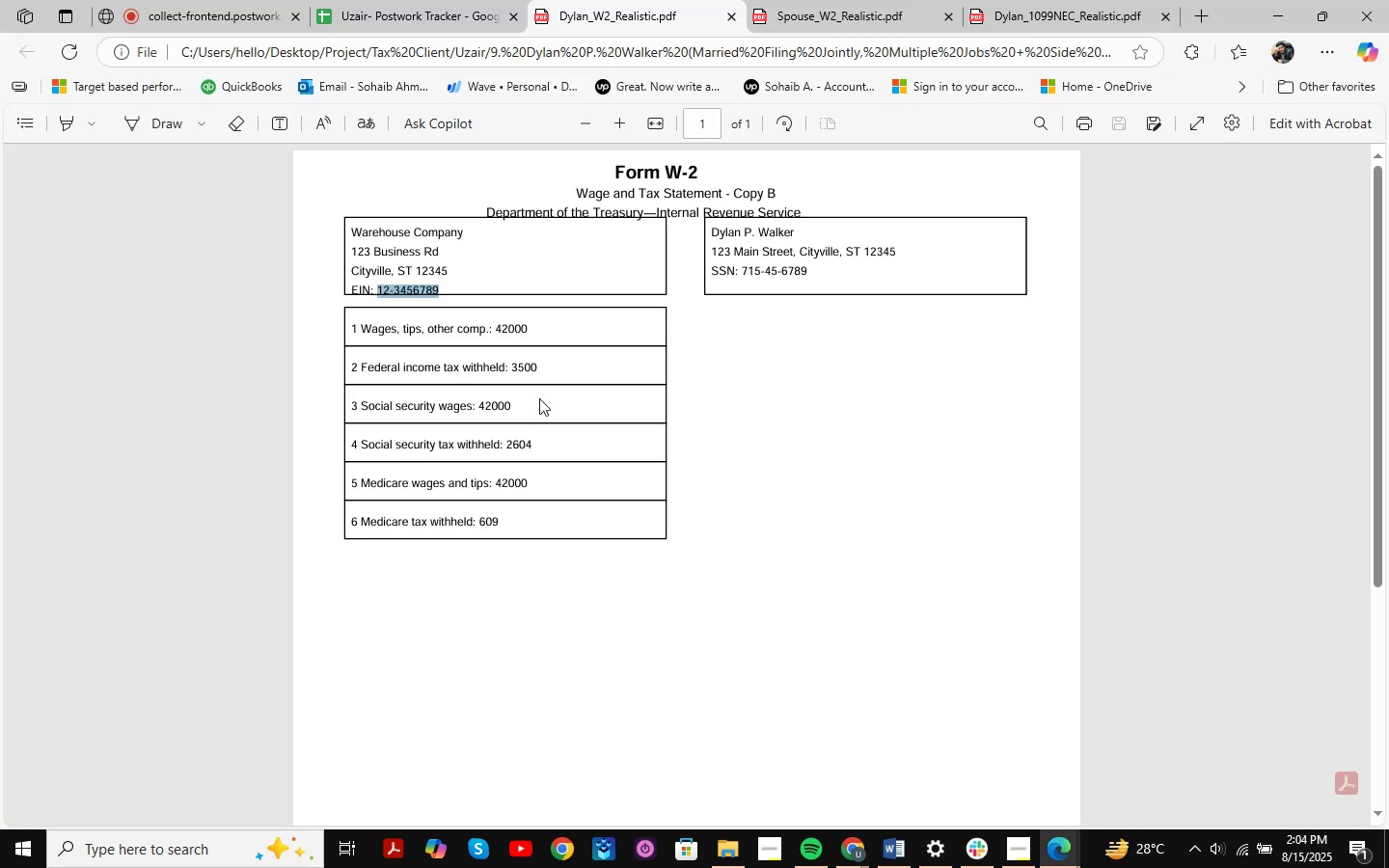 
key(Alt+AltLeft)
 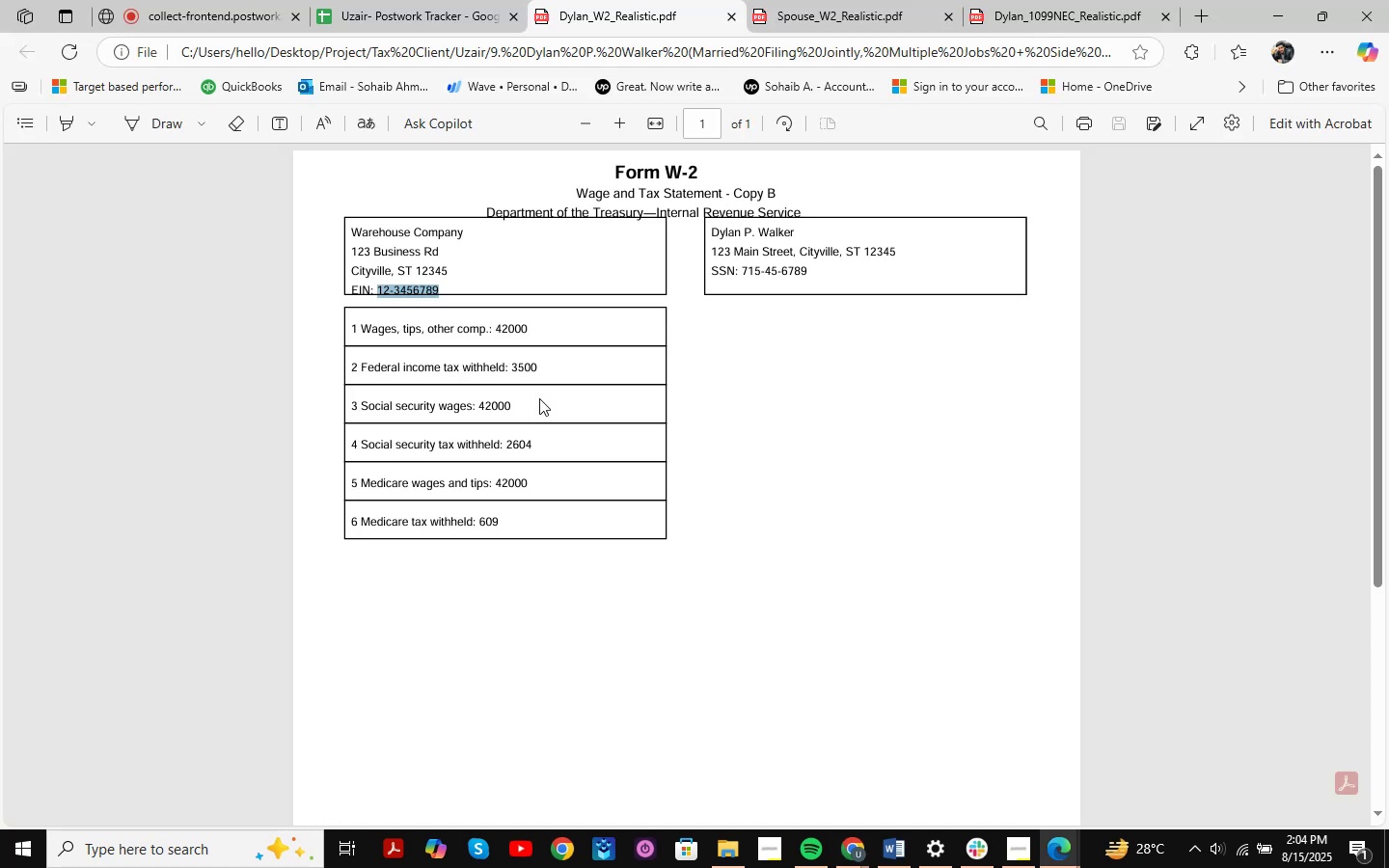 
key(Alt+Tab)
 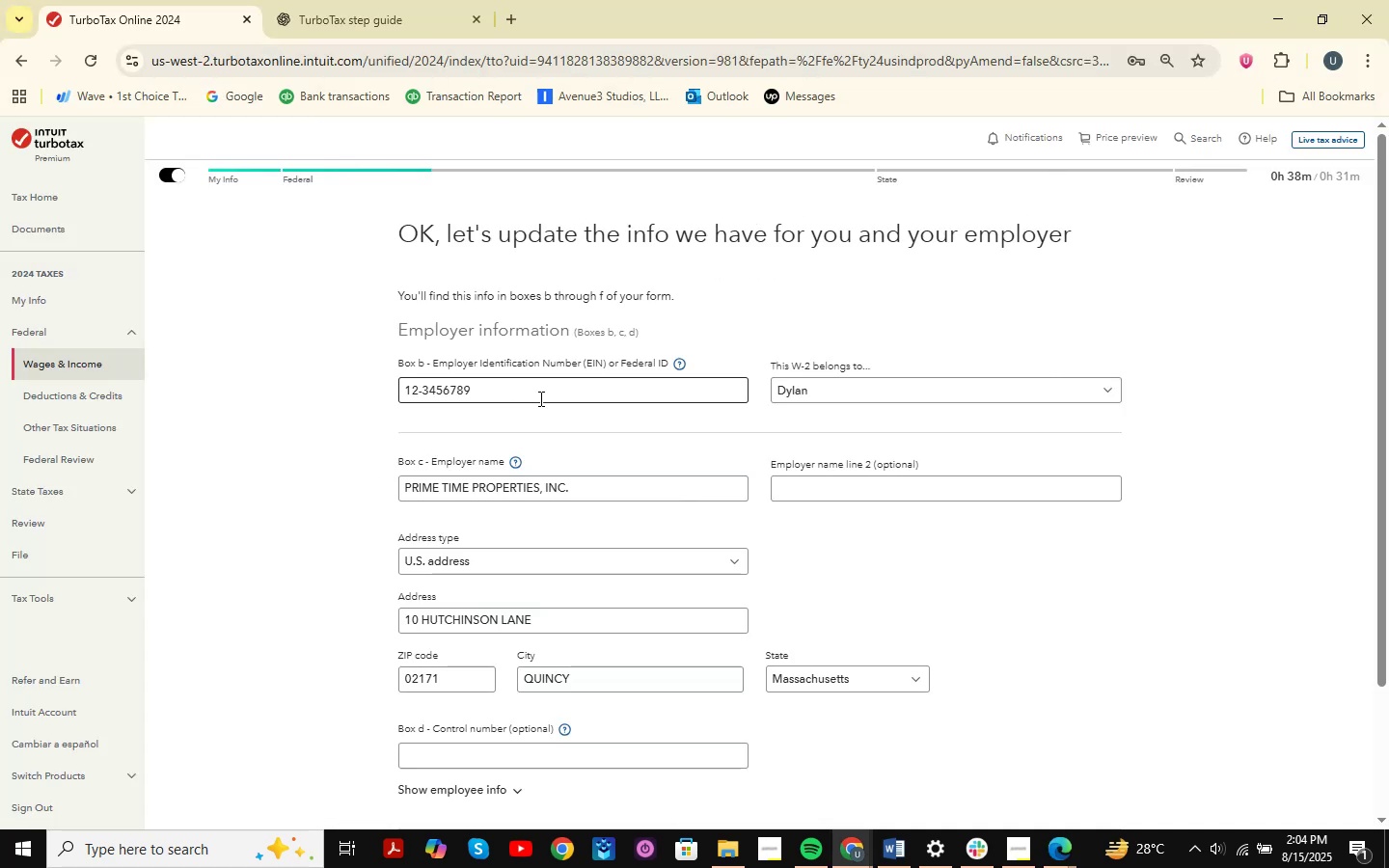 
key(Alt+AltLeft)
 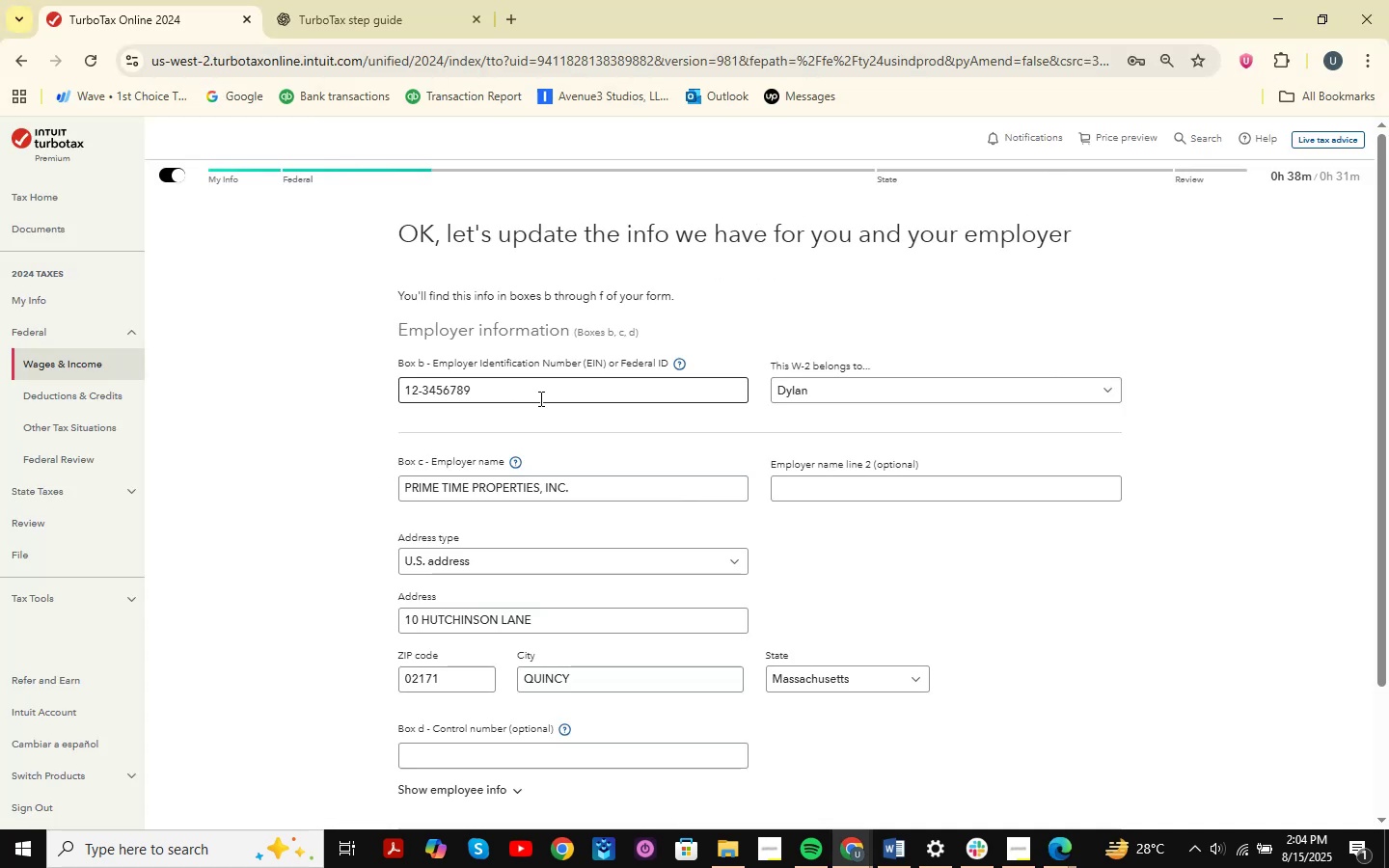 
key(Alt+Tab)
 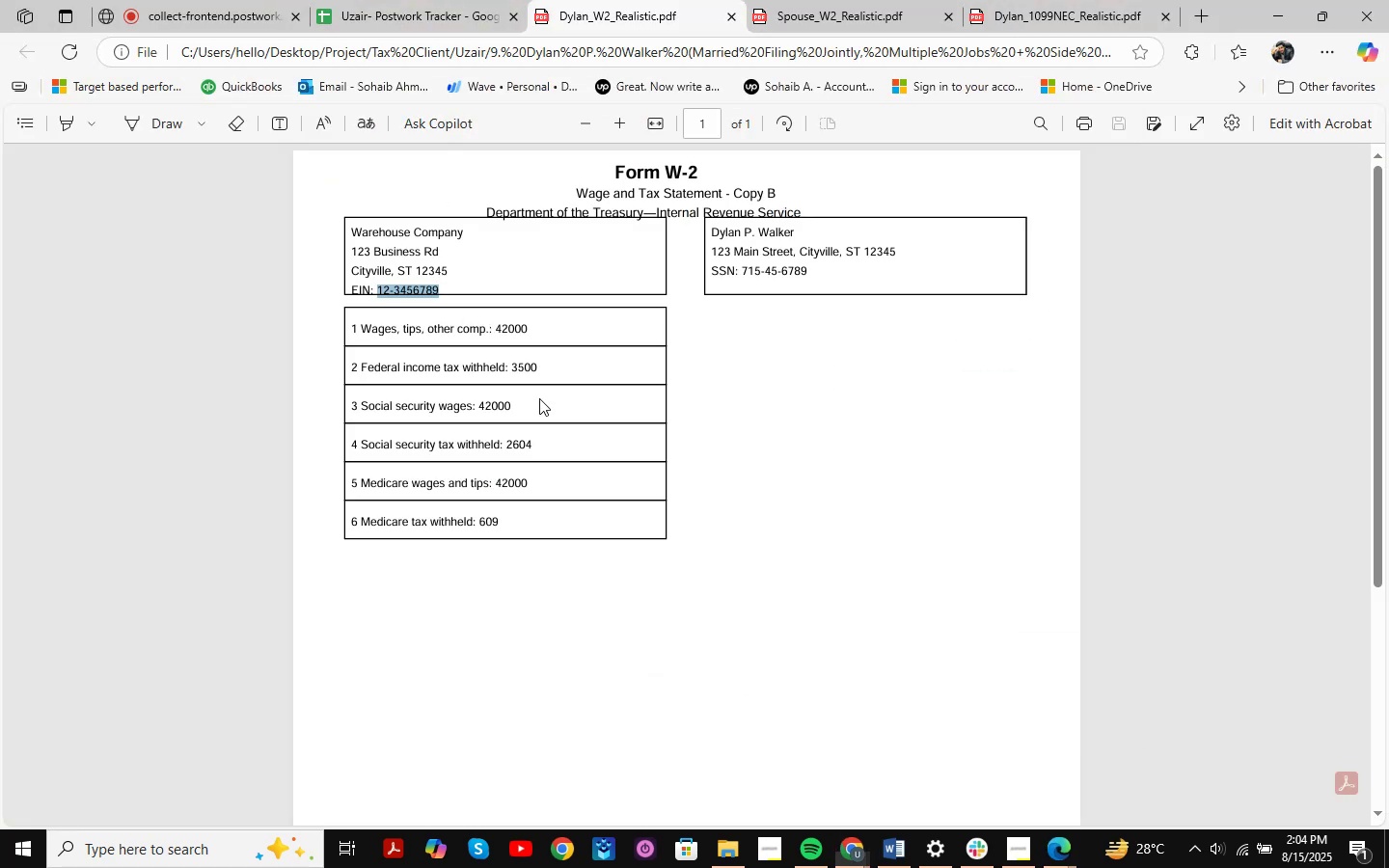 
key(Alt+AltLeft)
 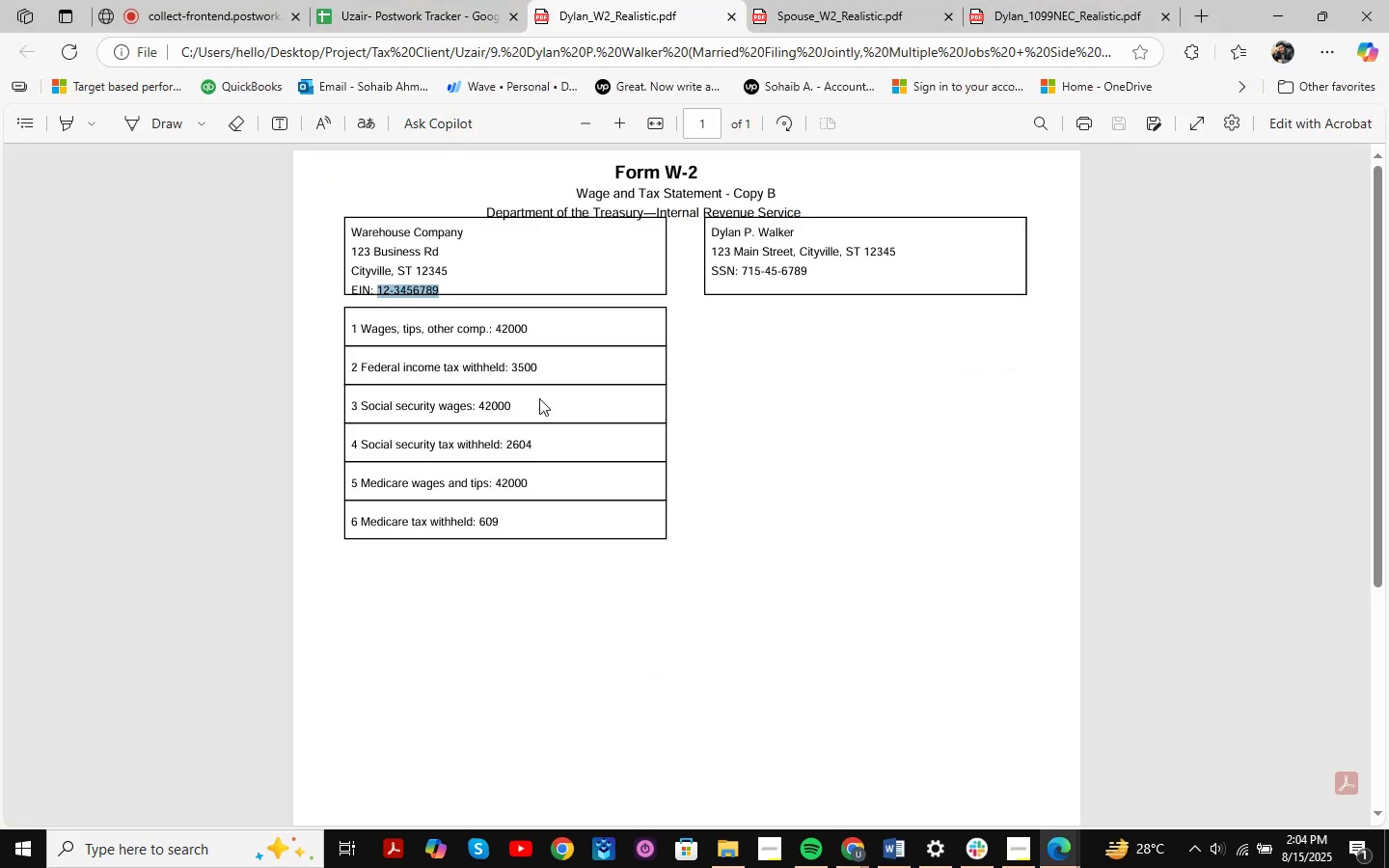 
key(Alt+Tab)
 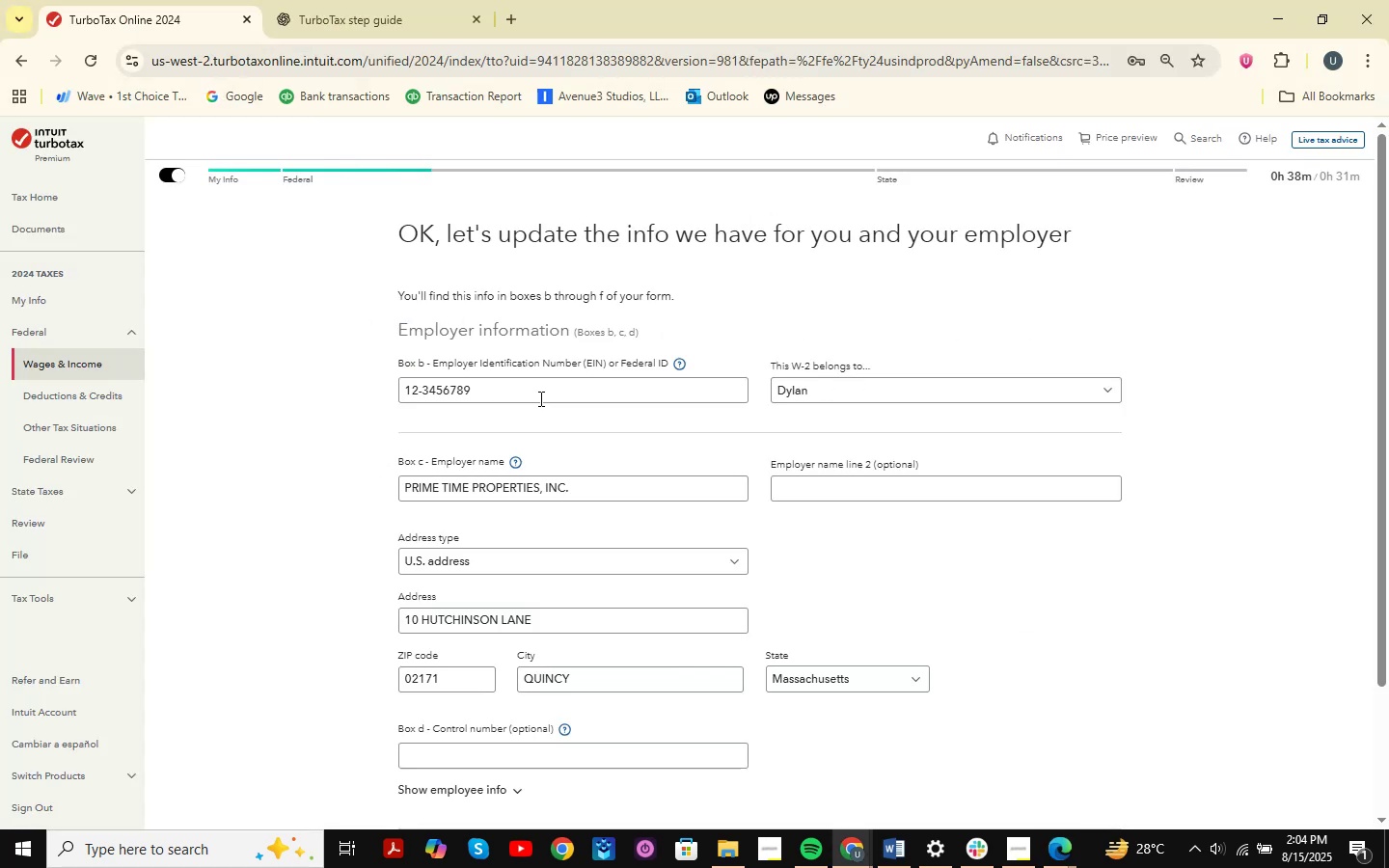 
key(Alt+AltLeft)
 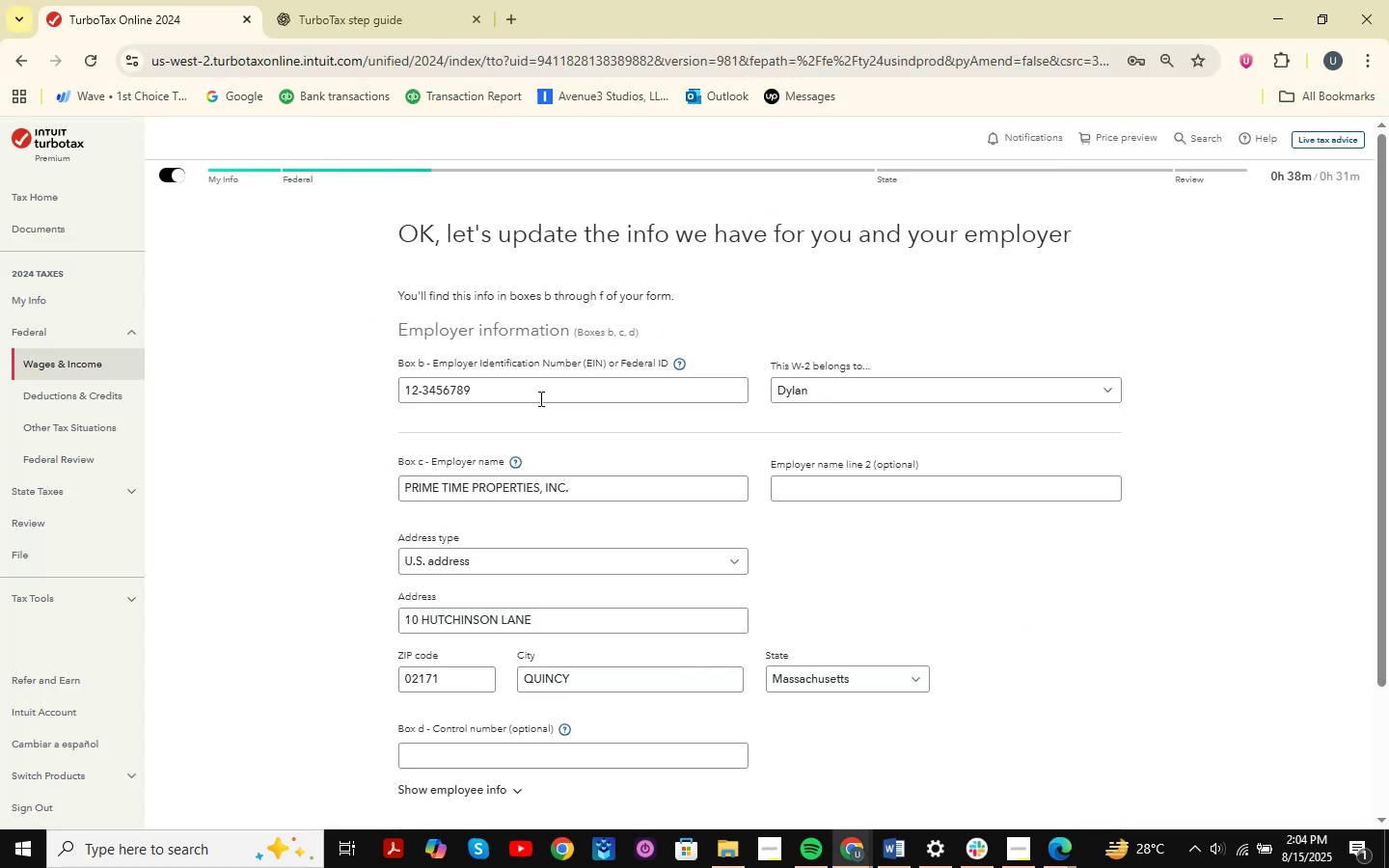 
key(Alt+Tab)
 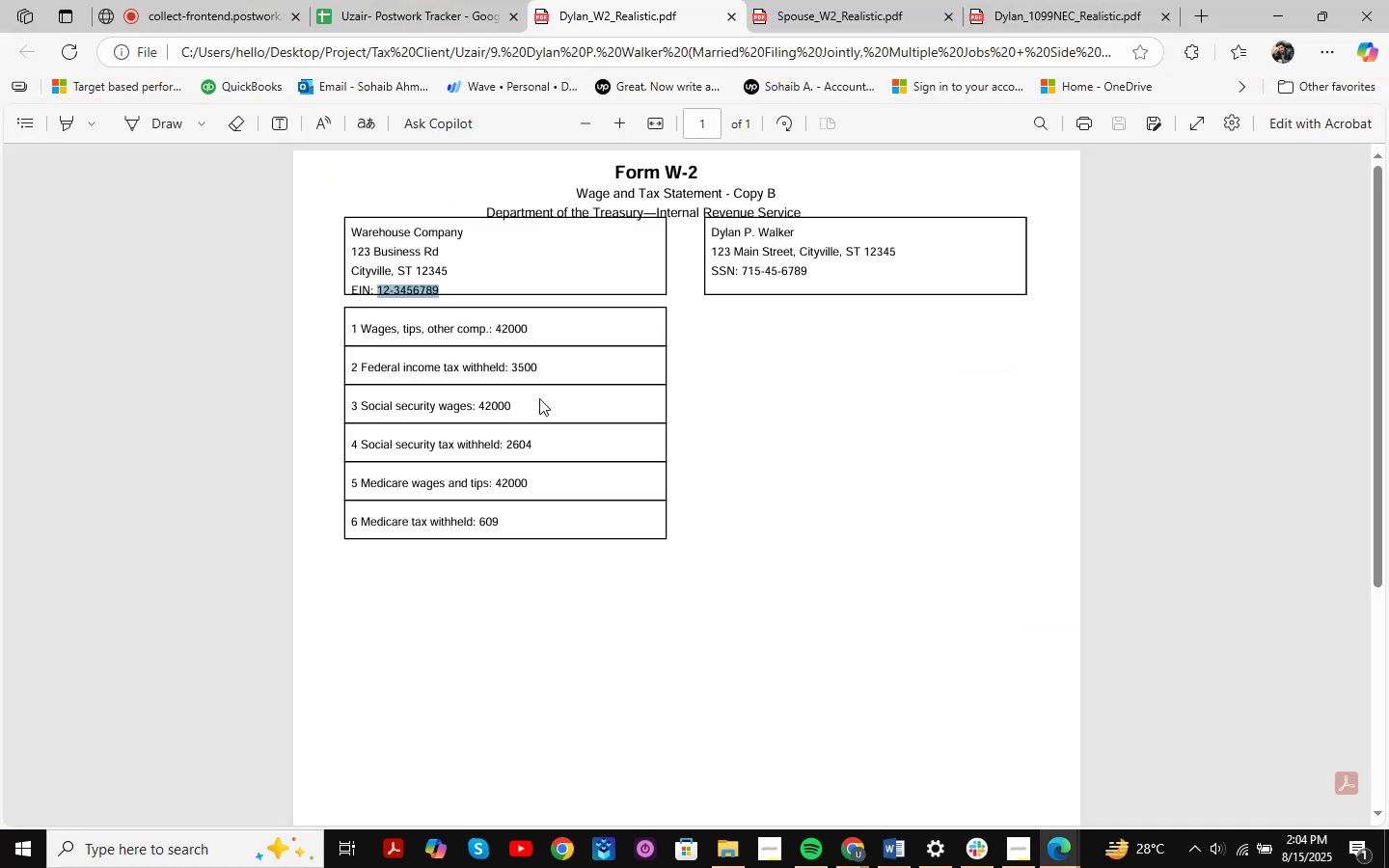 
key(Alt+AltLeft)
 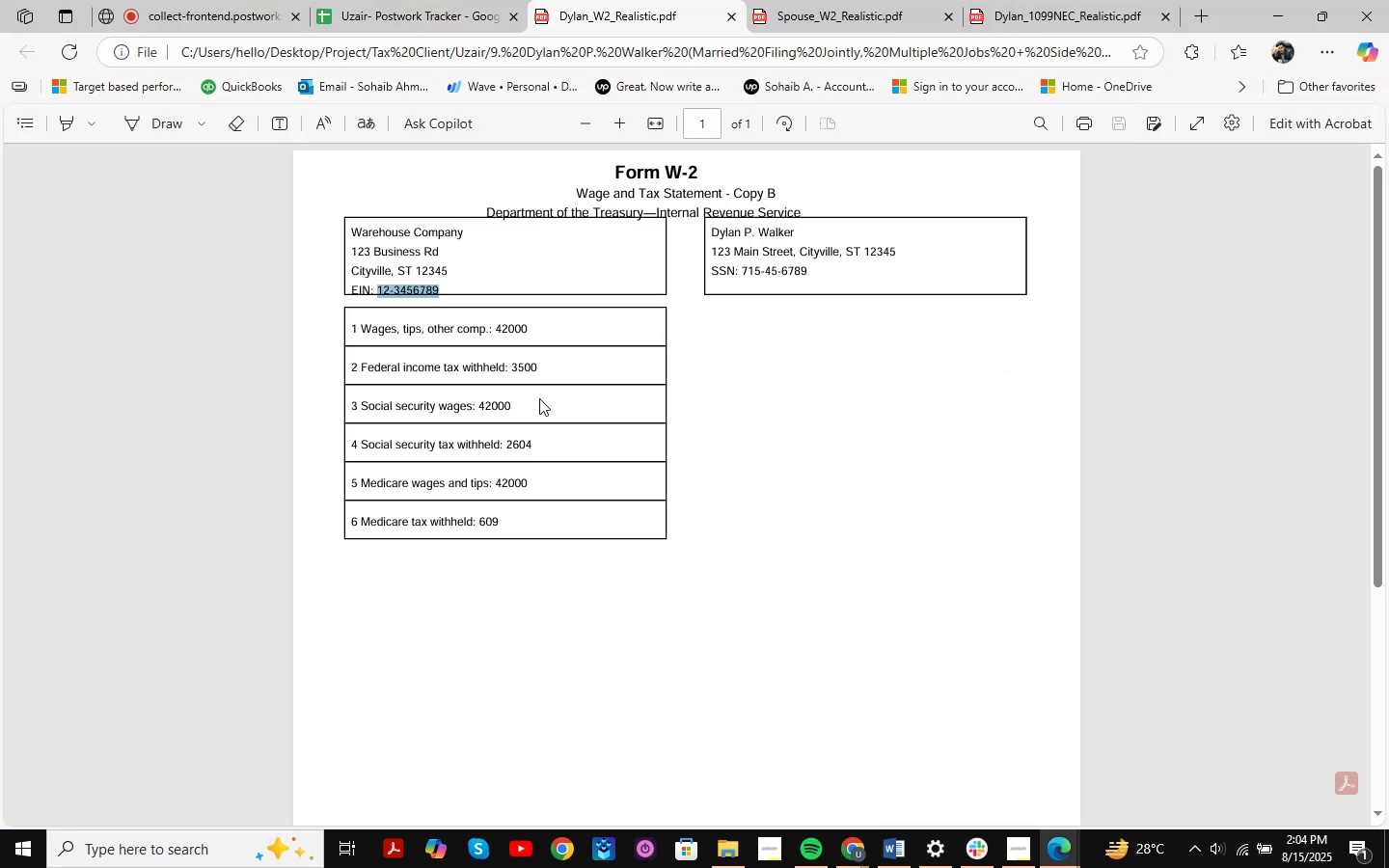 
key(Alt+Tab)
 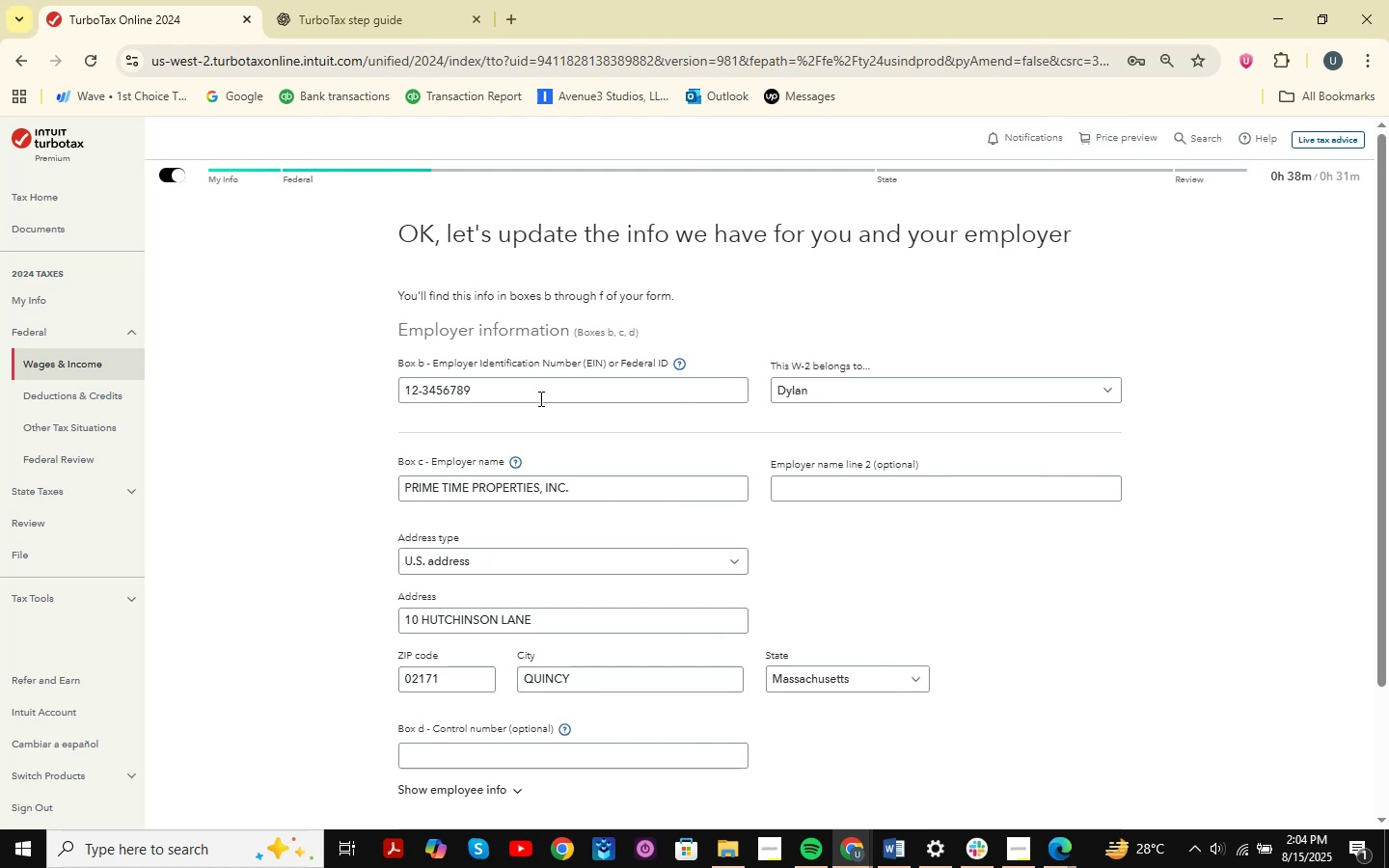 
key(Alt+AltLeft)
 